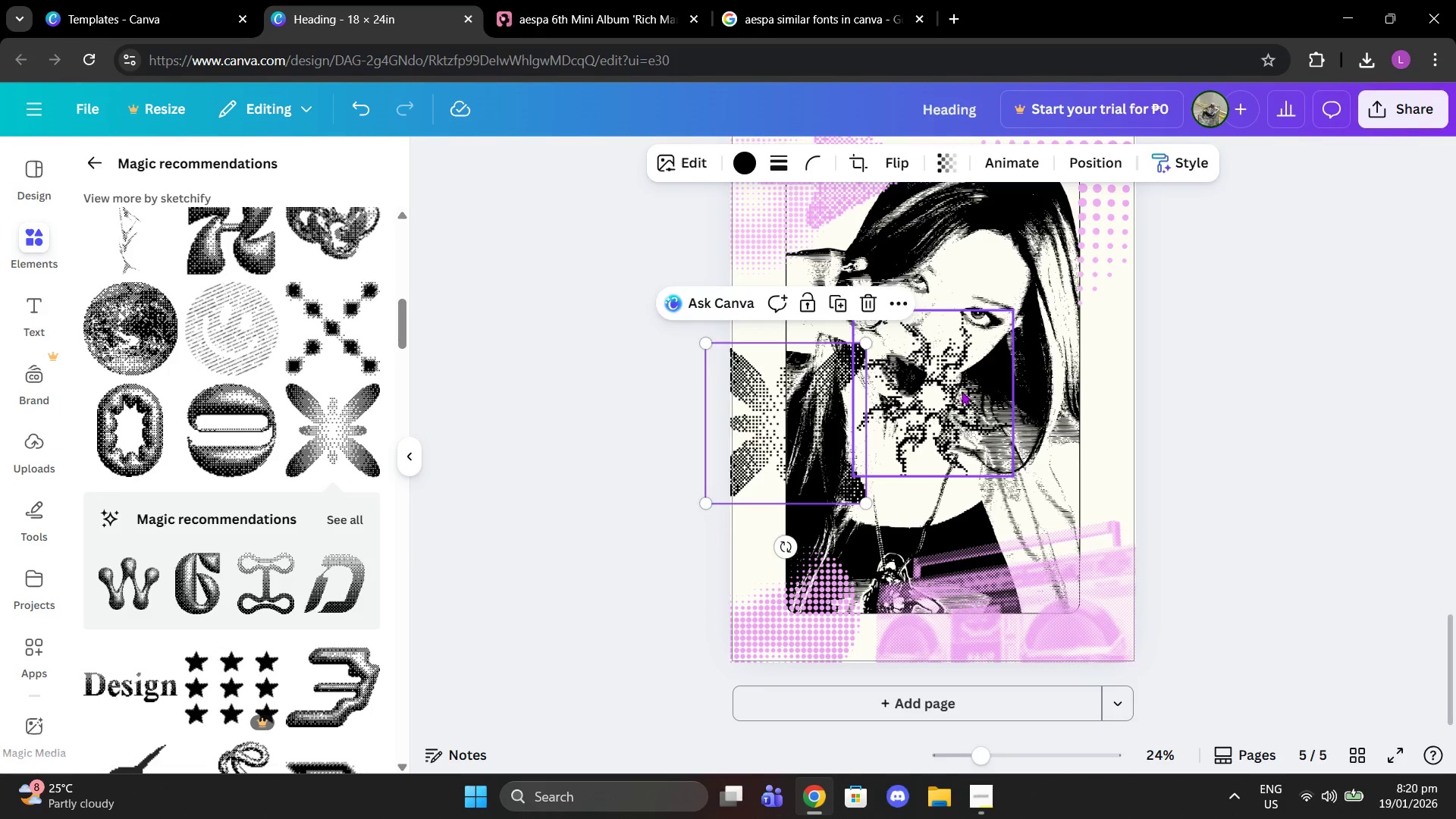 
left_click([962, 391])
 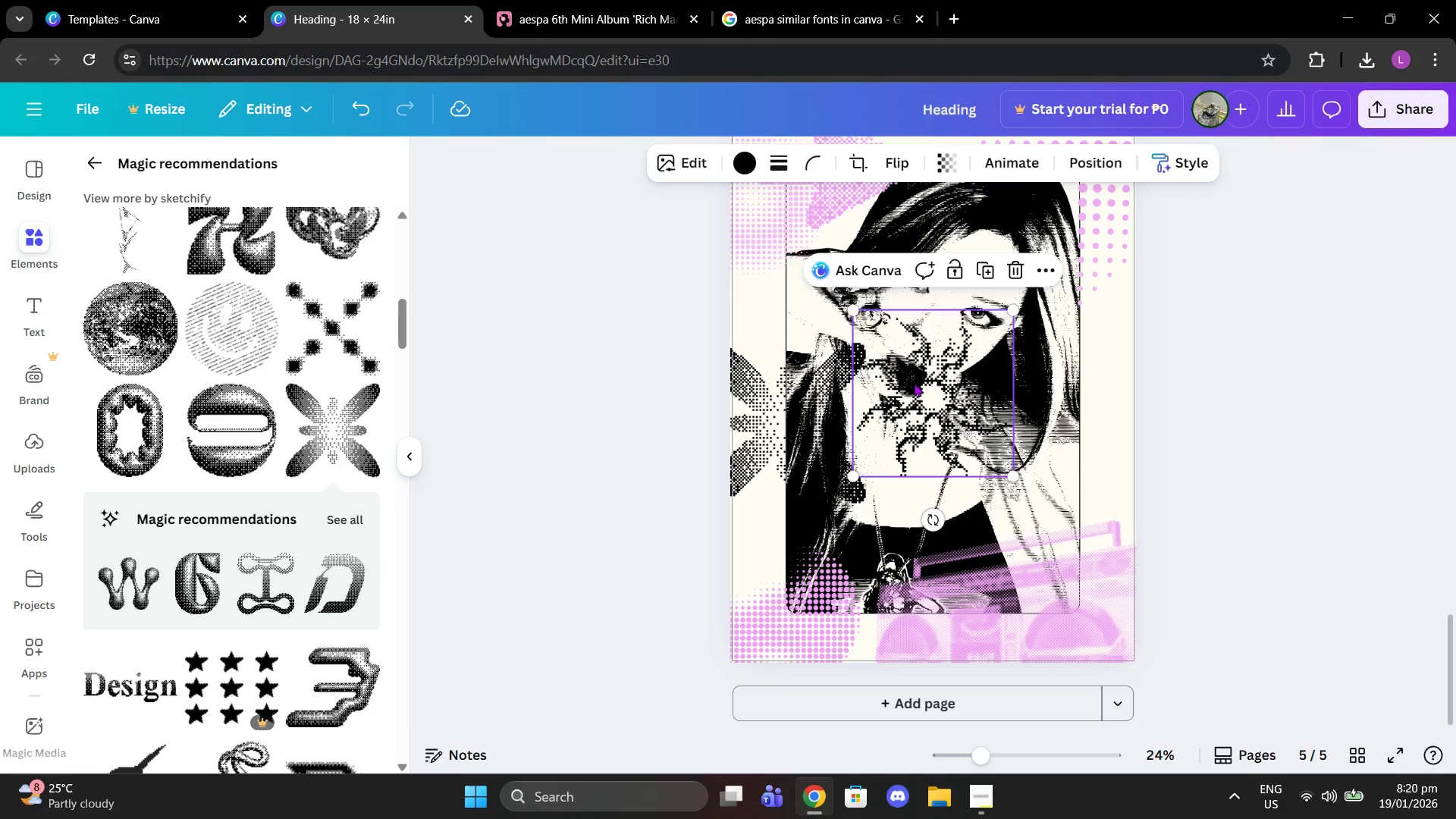 
key(Delete)
 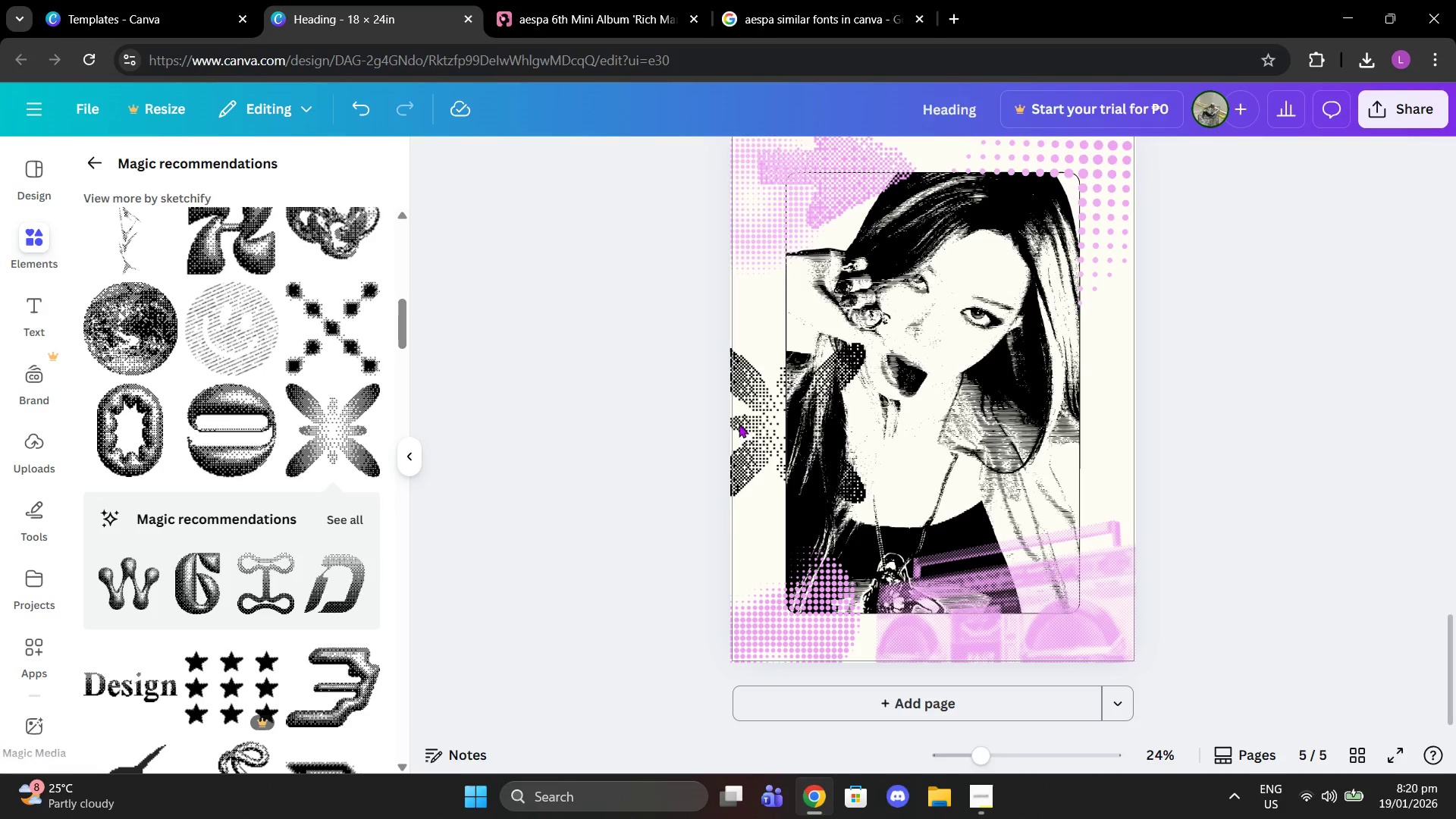 
double_click([771, 424])
 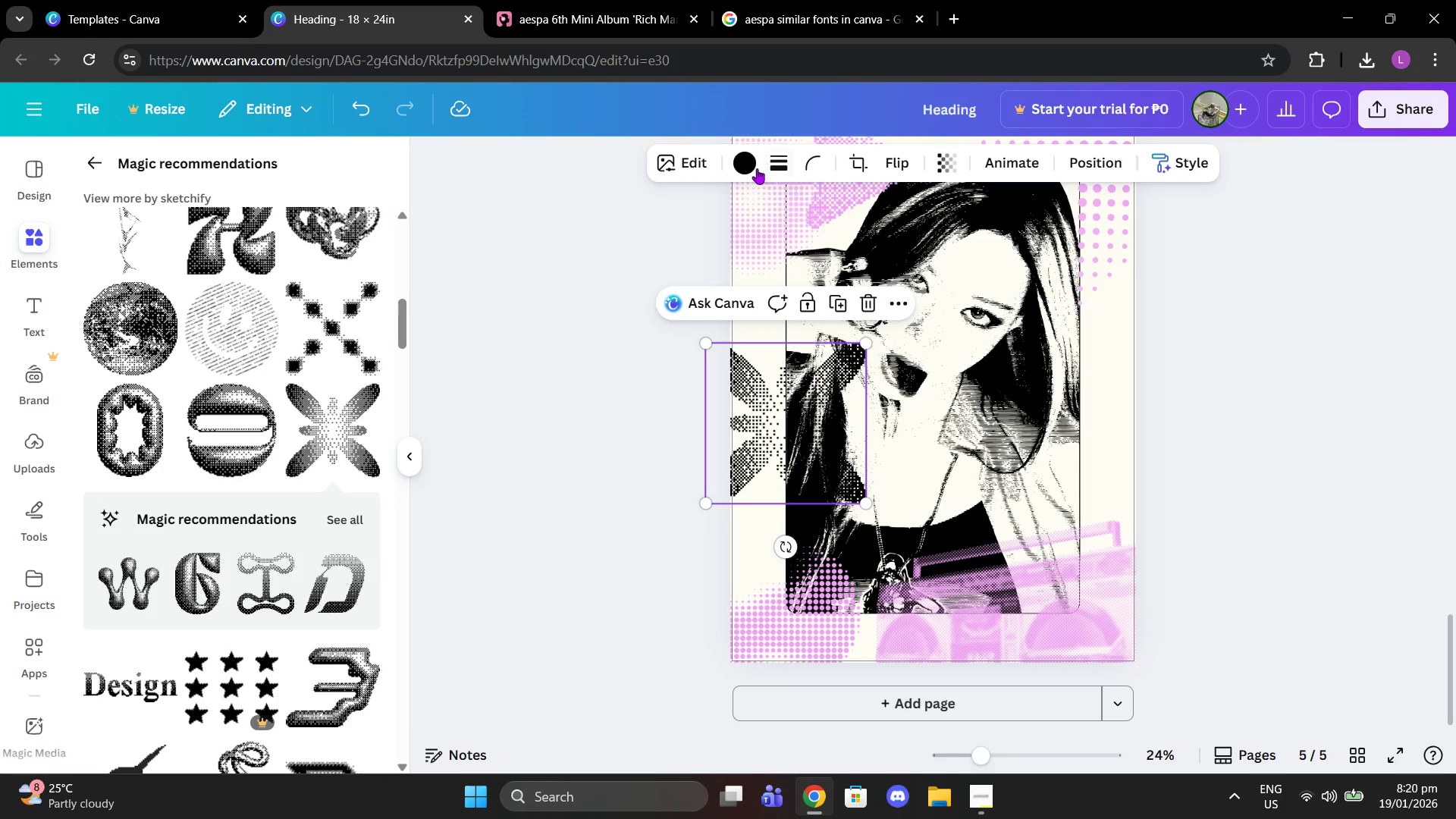 
left_click([754, 168])
 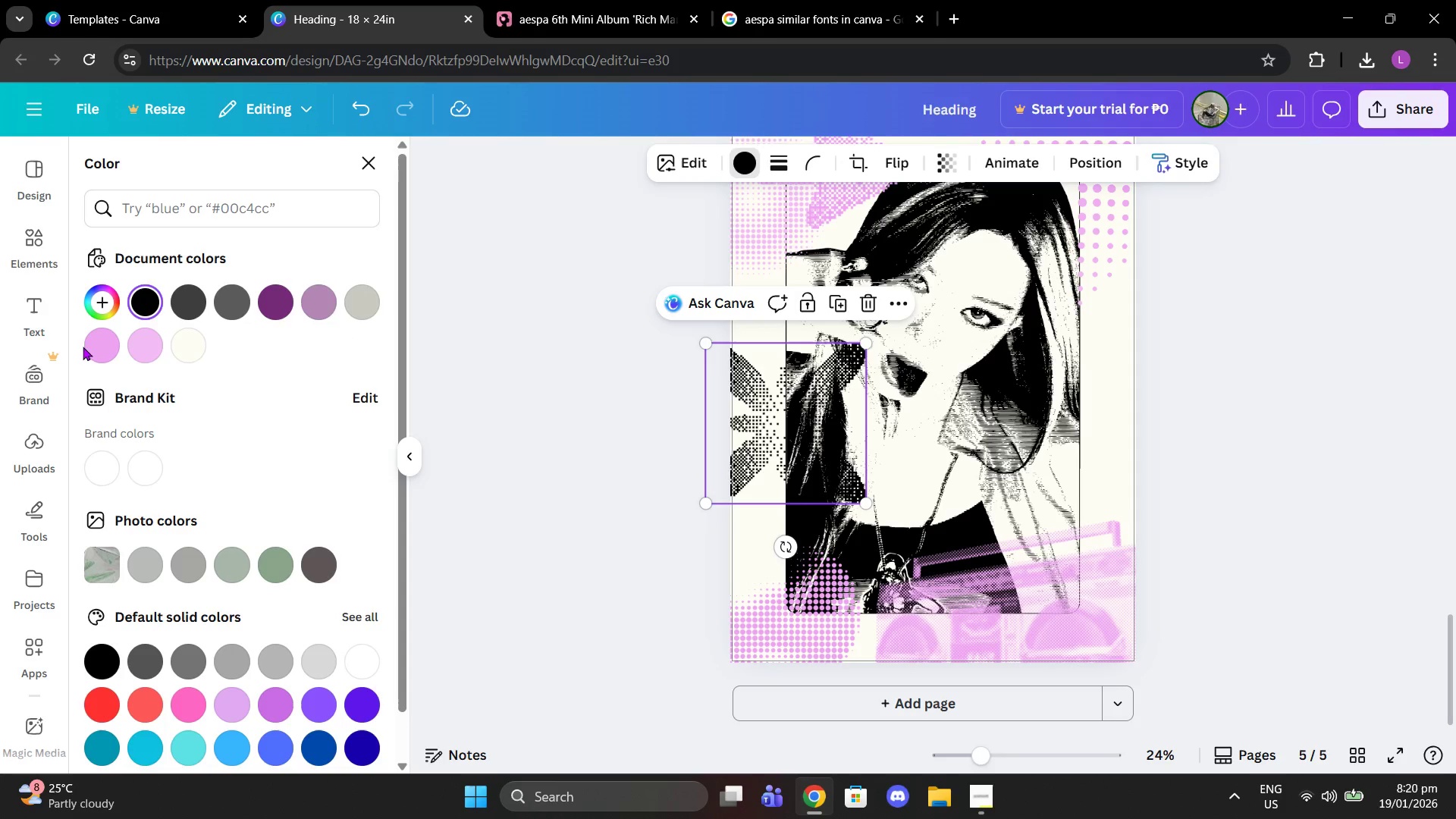 
double_click([88, 348])
 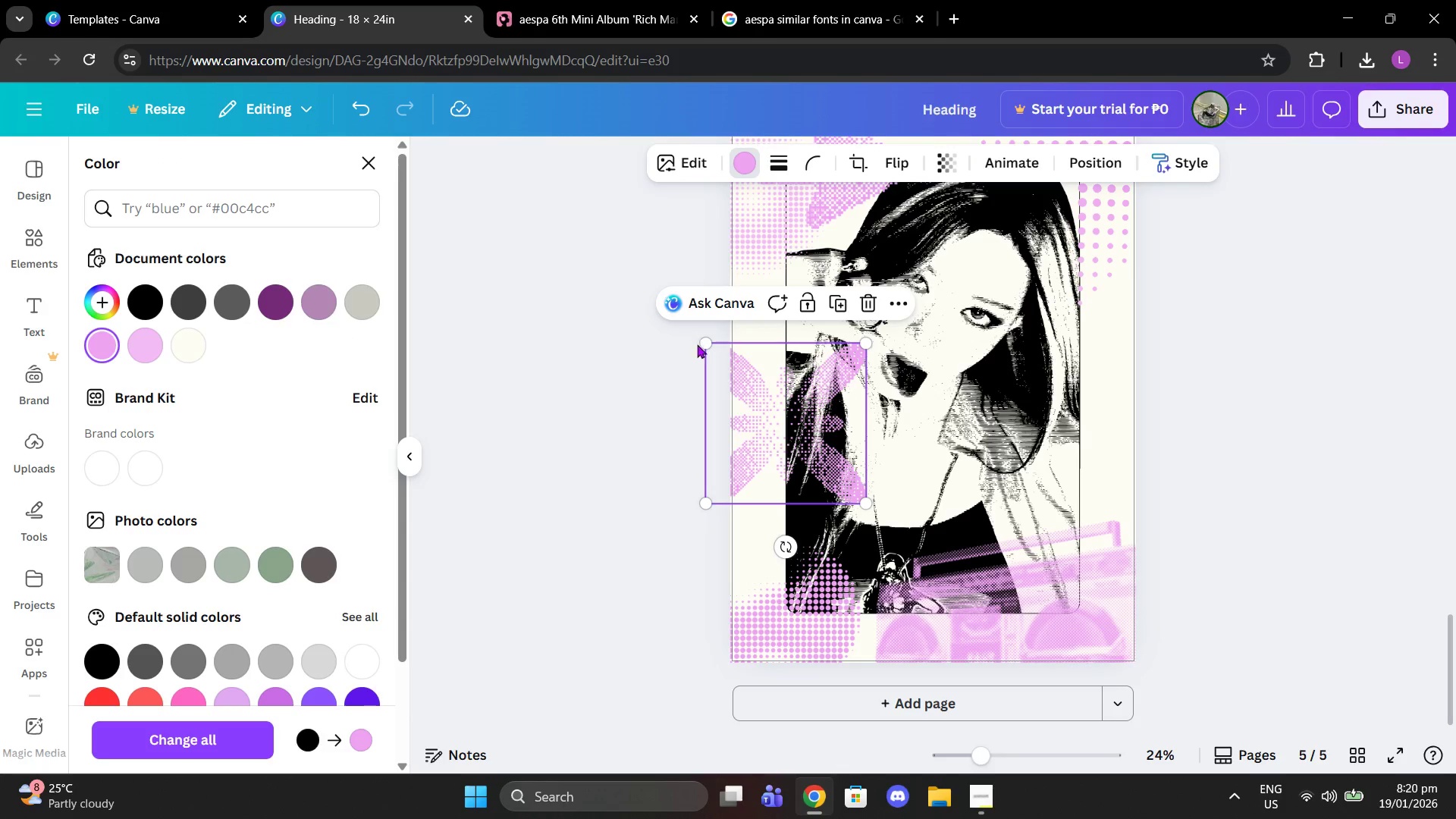 
left_click_drag(start_coordinate=[706, 341], to_coordinate=[793, 403])
 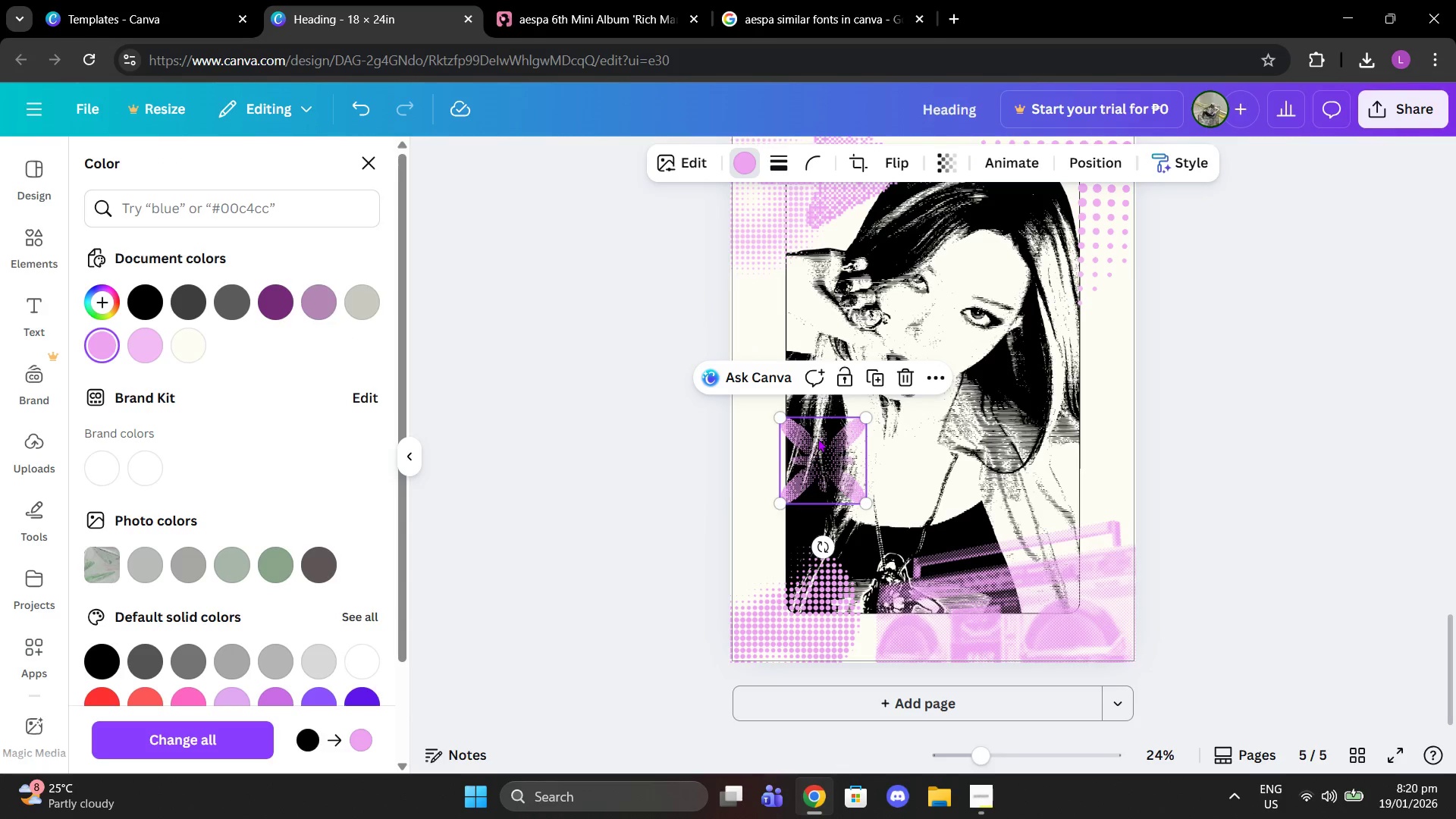 
left_click_drag(start_coordinate=[817, 438], to_coordinate=[762, 515])
 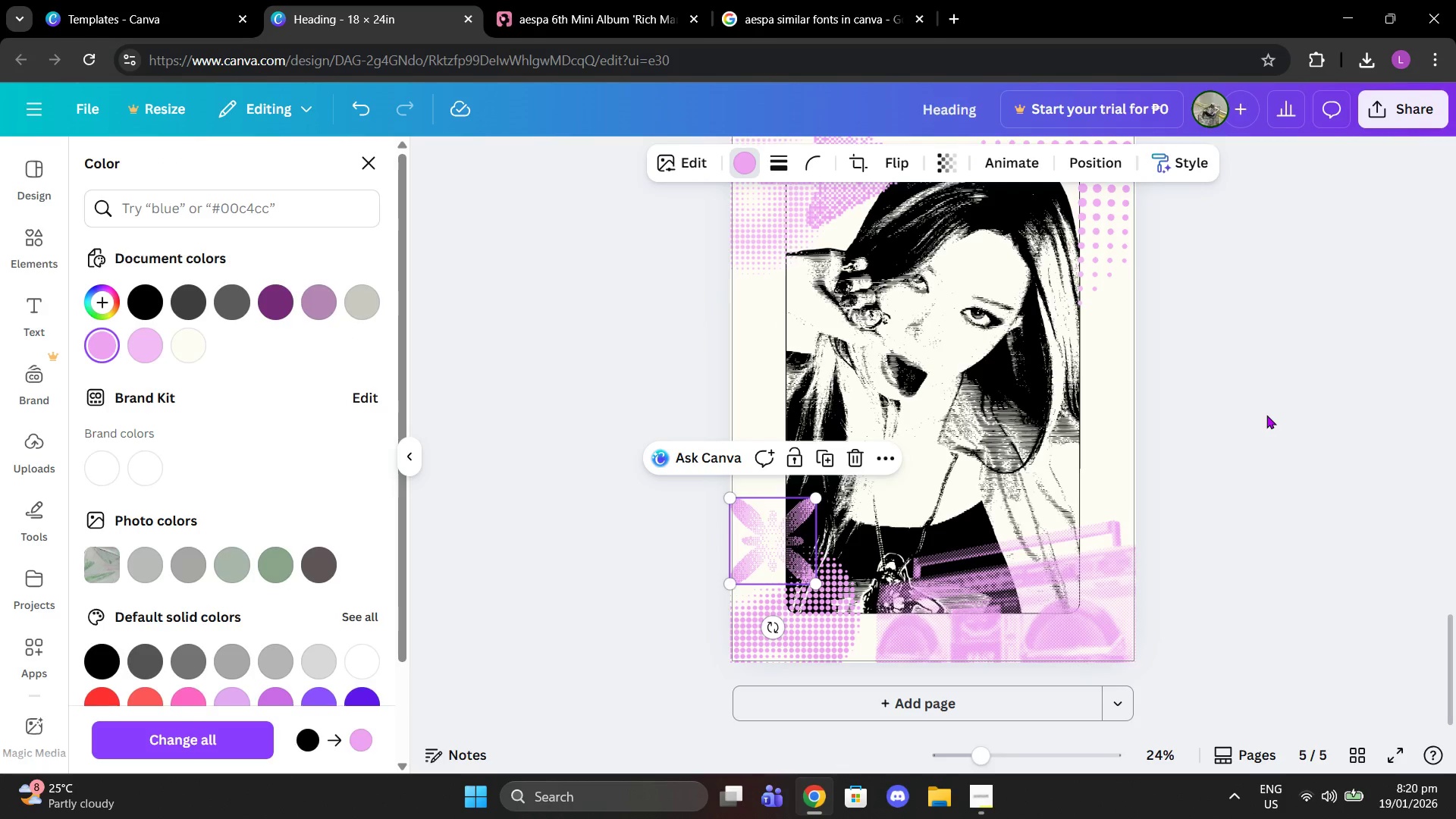 
left_click([1266, 415])
 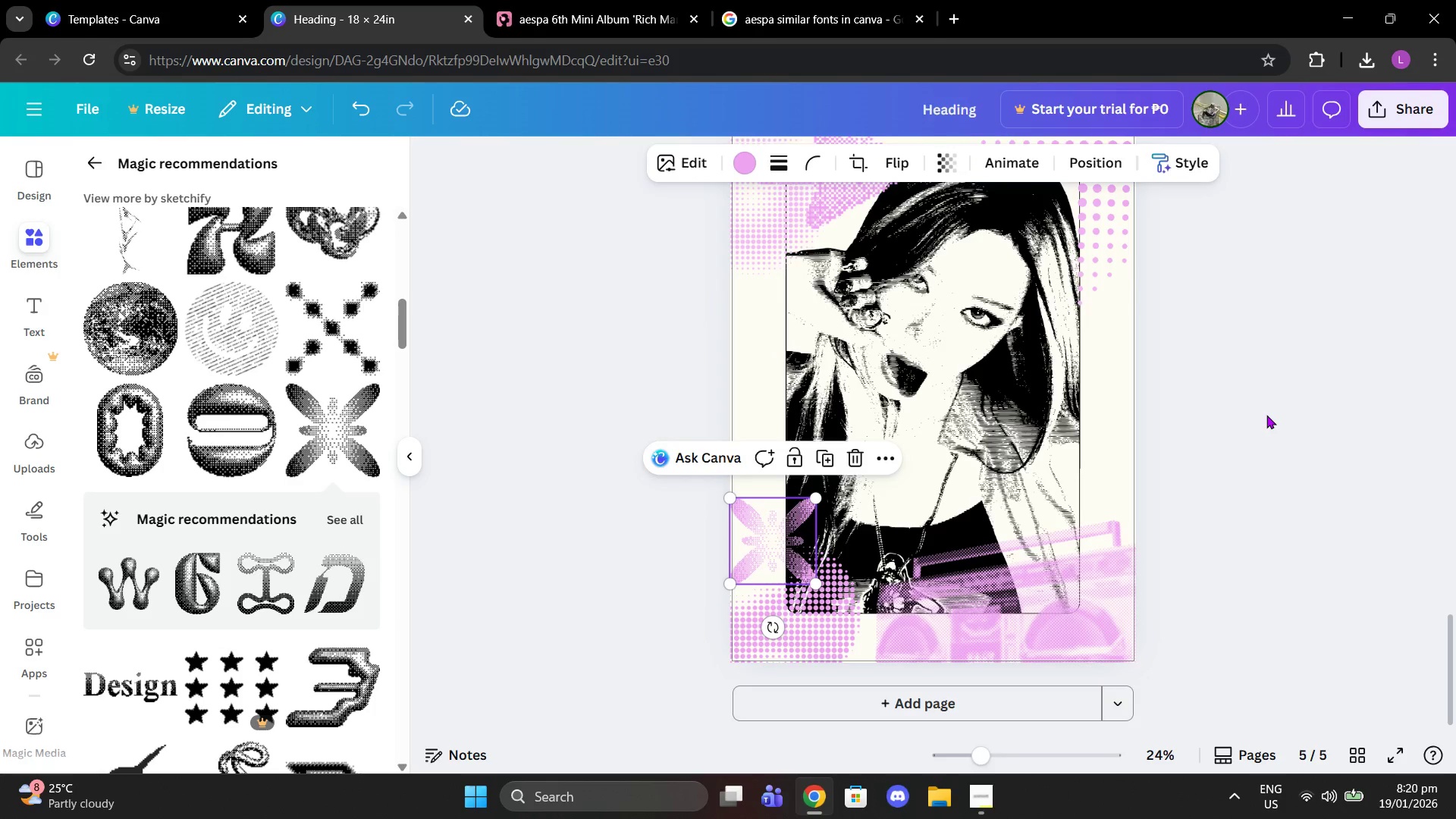 
scroll: coordinate [1263, 410], scroll_direction: down, amount: 6.0
 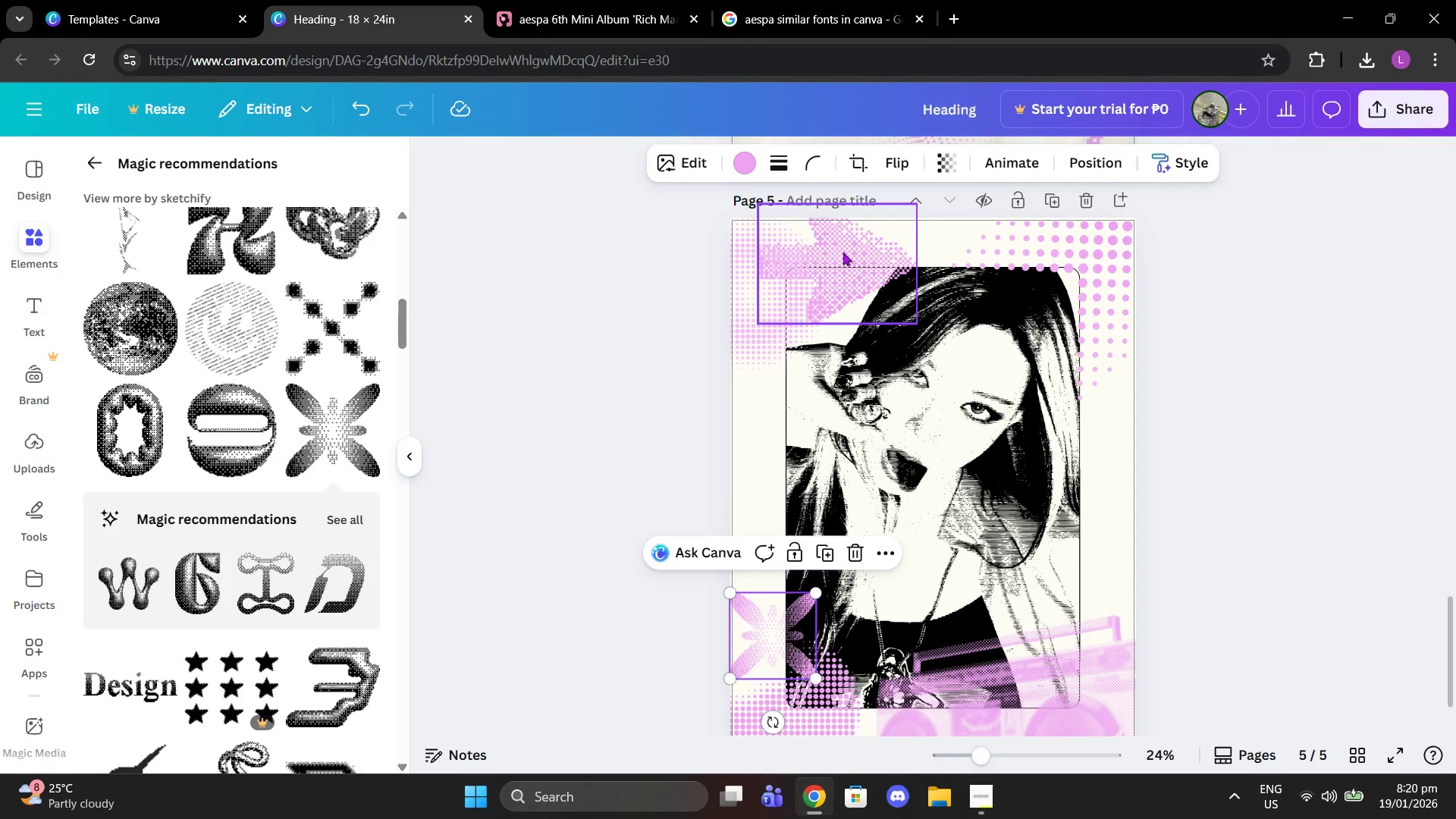 
left_click_drag(start_coordinate=[843, 252], to_coordinate=[786, 303])
 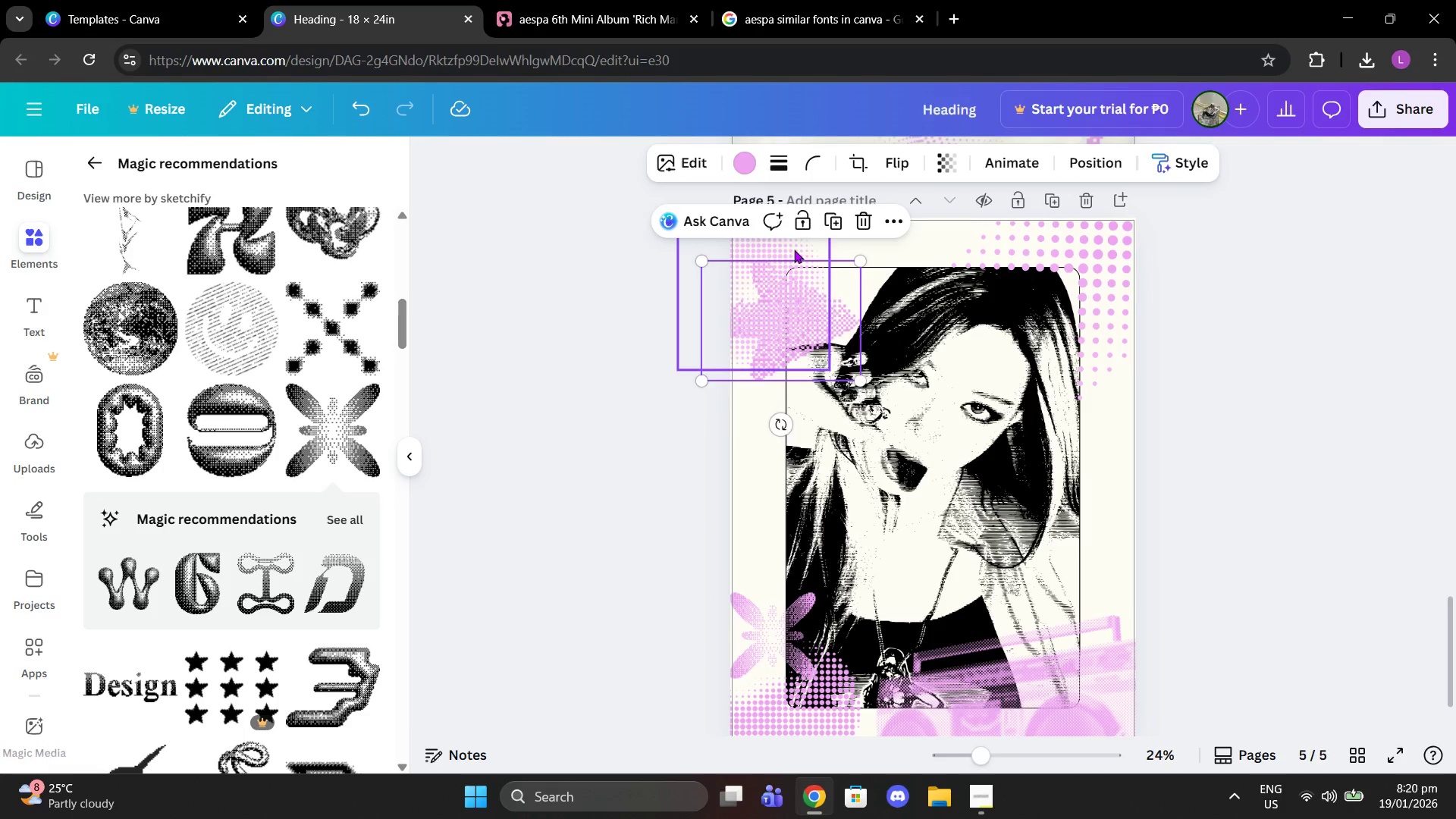 
left_click_drag(start_coordinate=[794, 249], to_coordinate=[868, 227])
 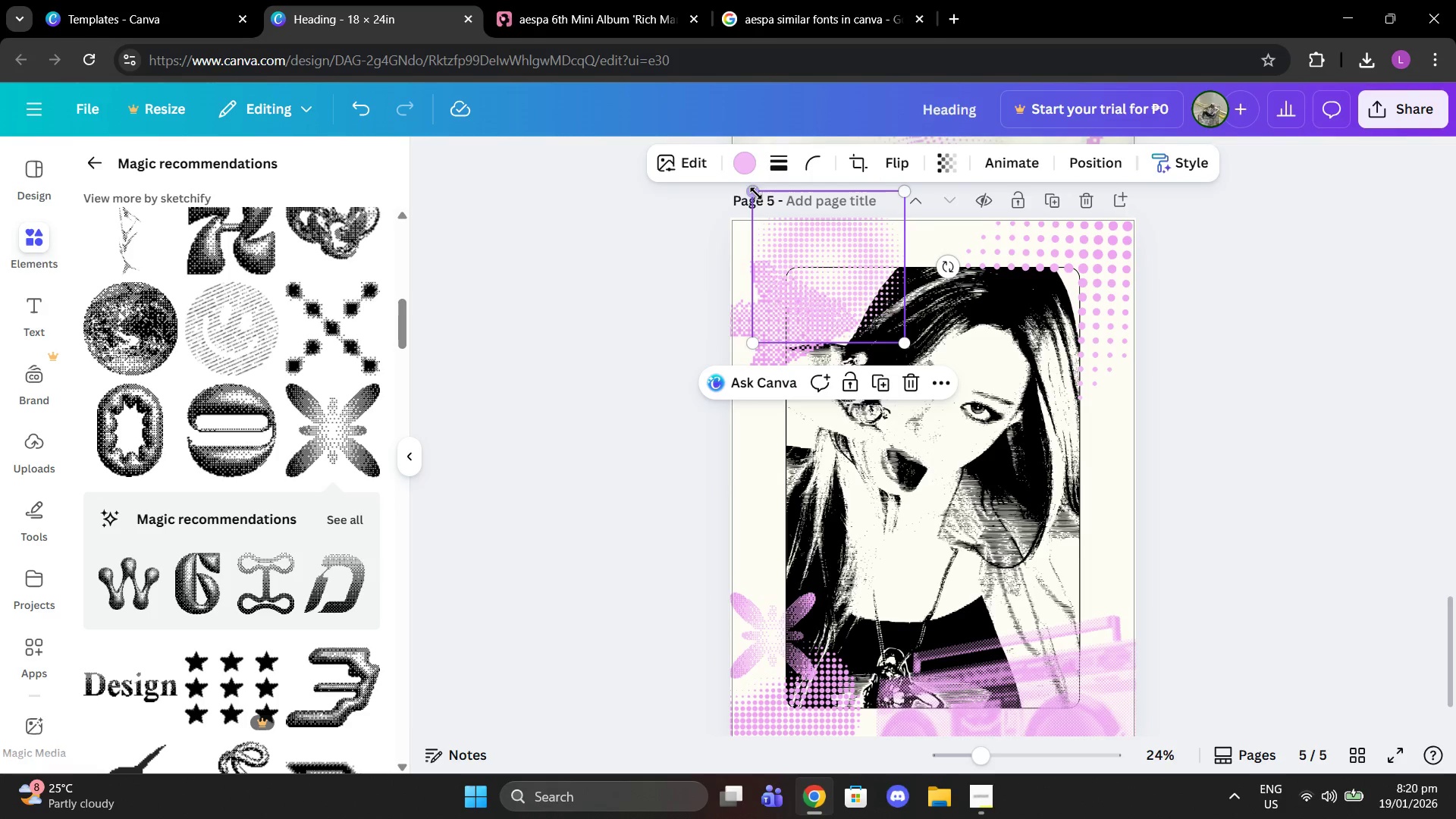 
left_click_drag(start_coordinate=[755, 190], to_coordinate=[629, 136])
 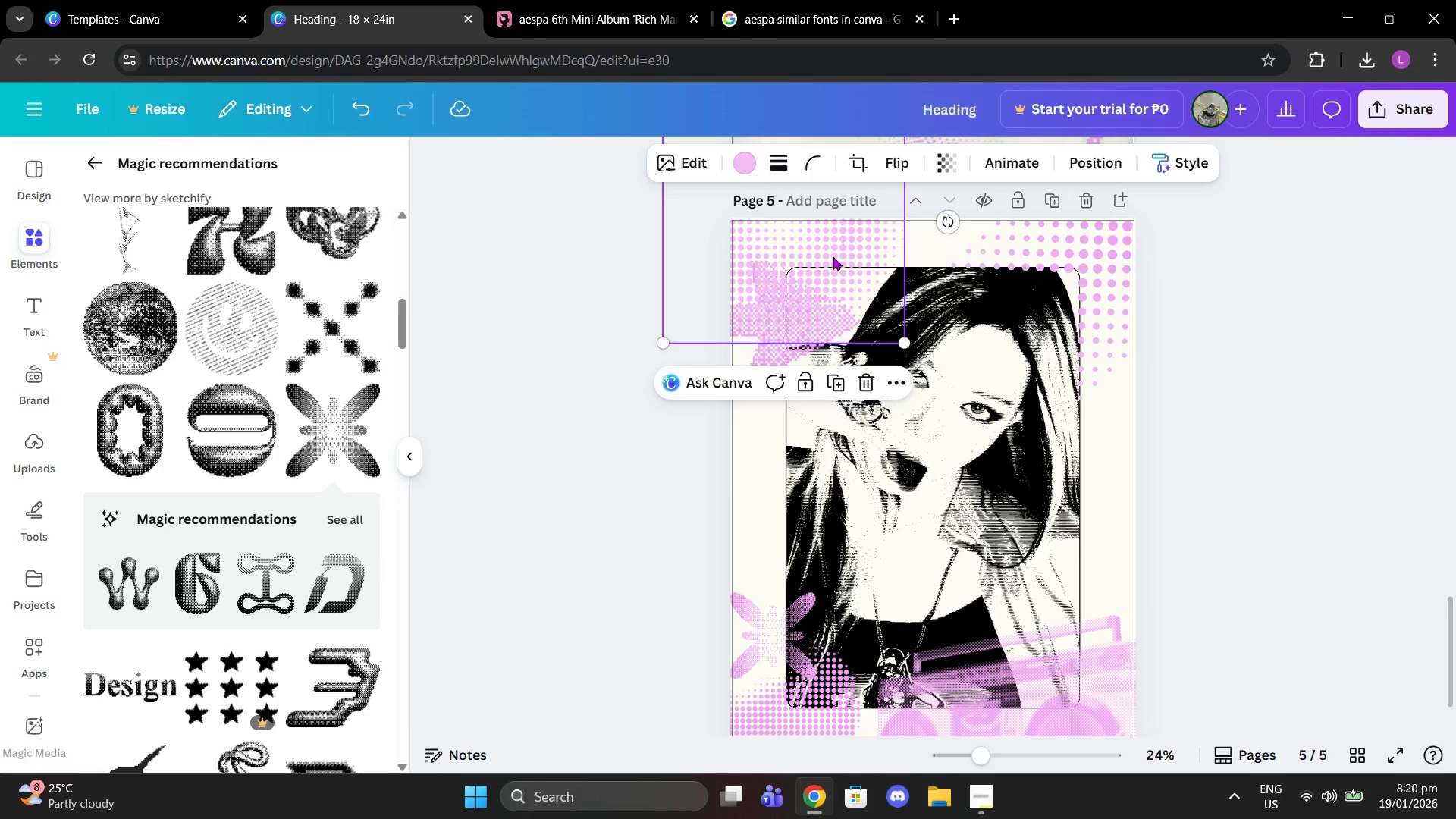 
left_click_drag(start_coordinate=[833, 256], to_coordinate=[833, 224])
 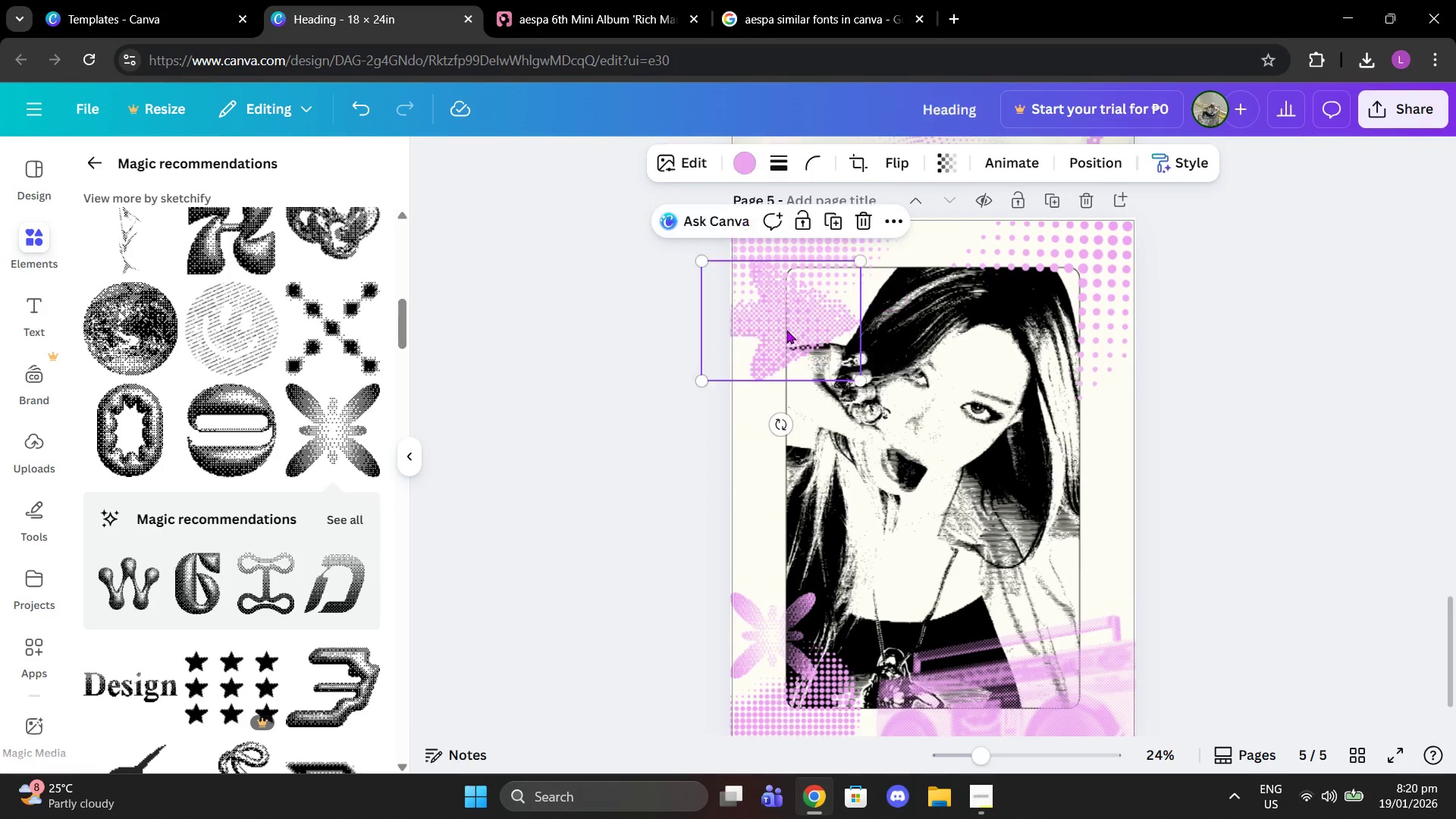 
left_click_drag(start_coordinate=[786, 330], to_coordinate=[832, 294])
 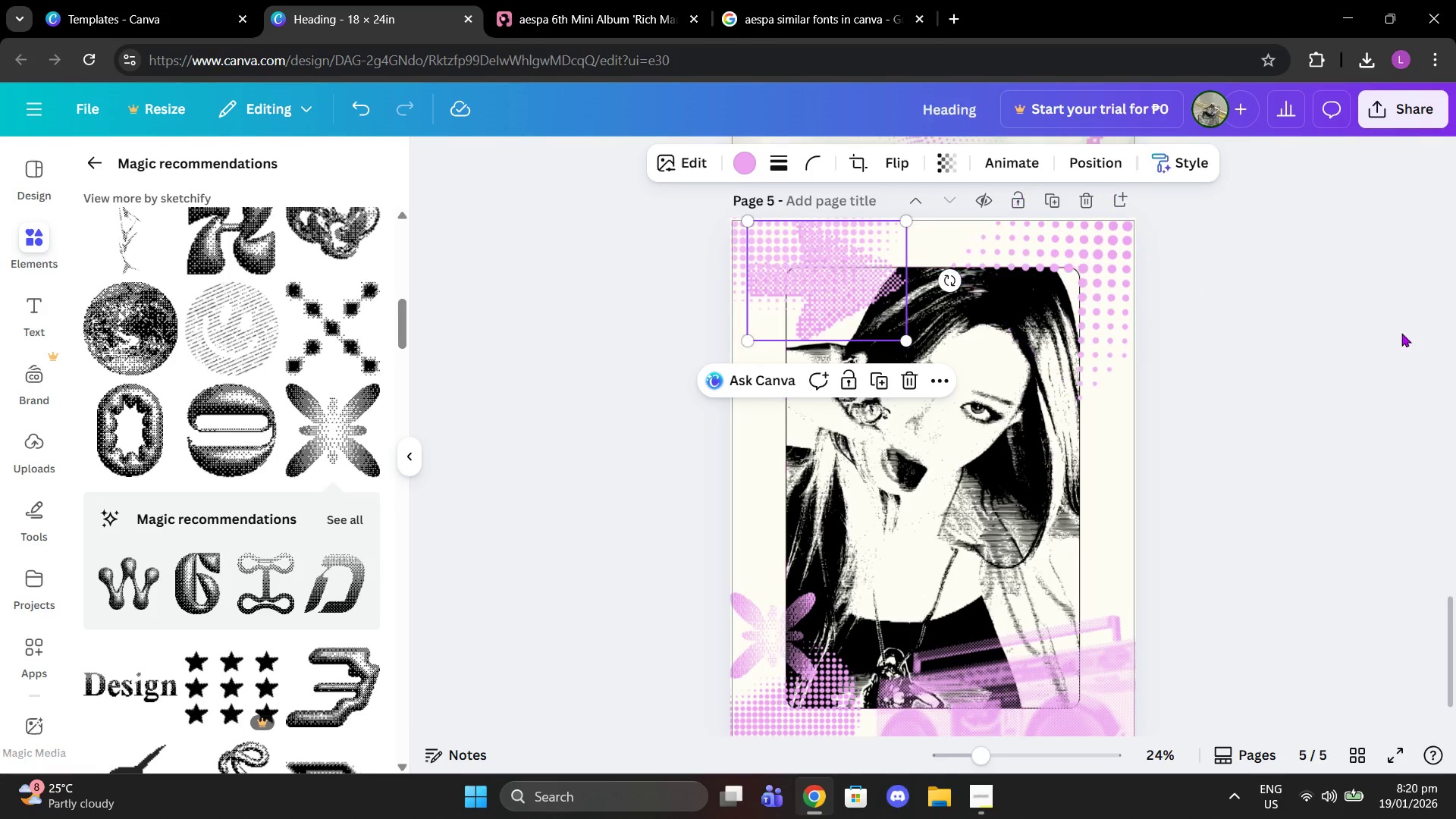 
left_click([1401, 333])
 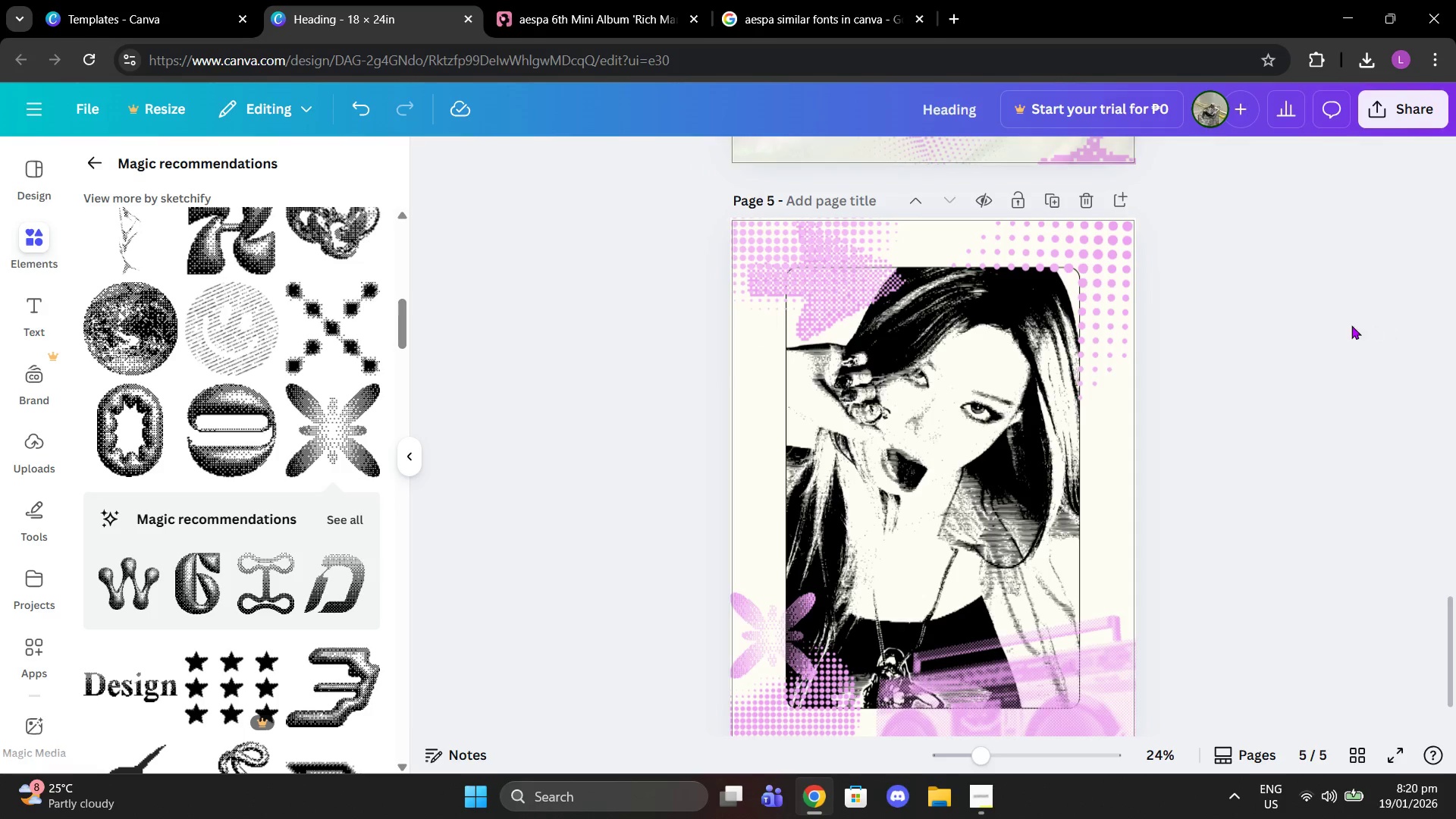 
scroll: coordinate [1341, 326], scroll_direction: down, amount: 2.0
 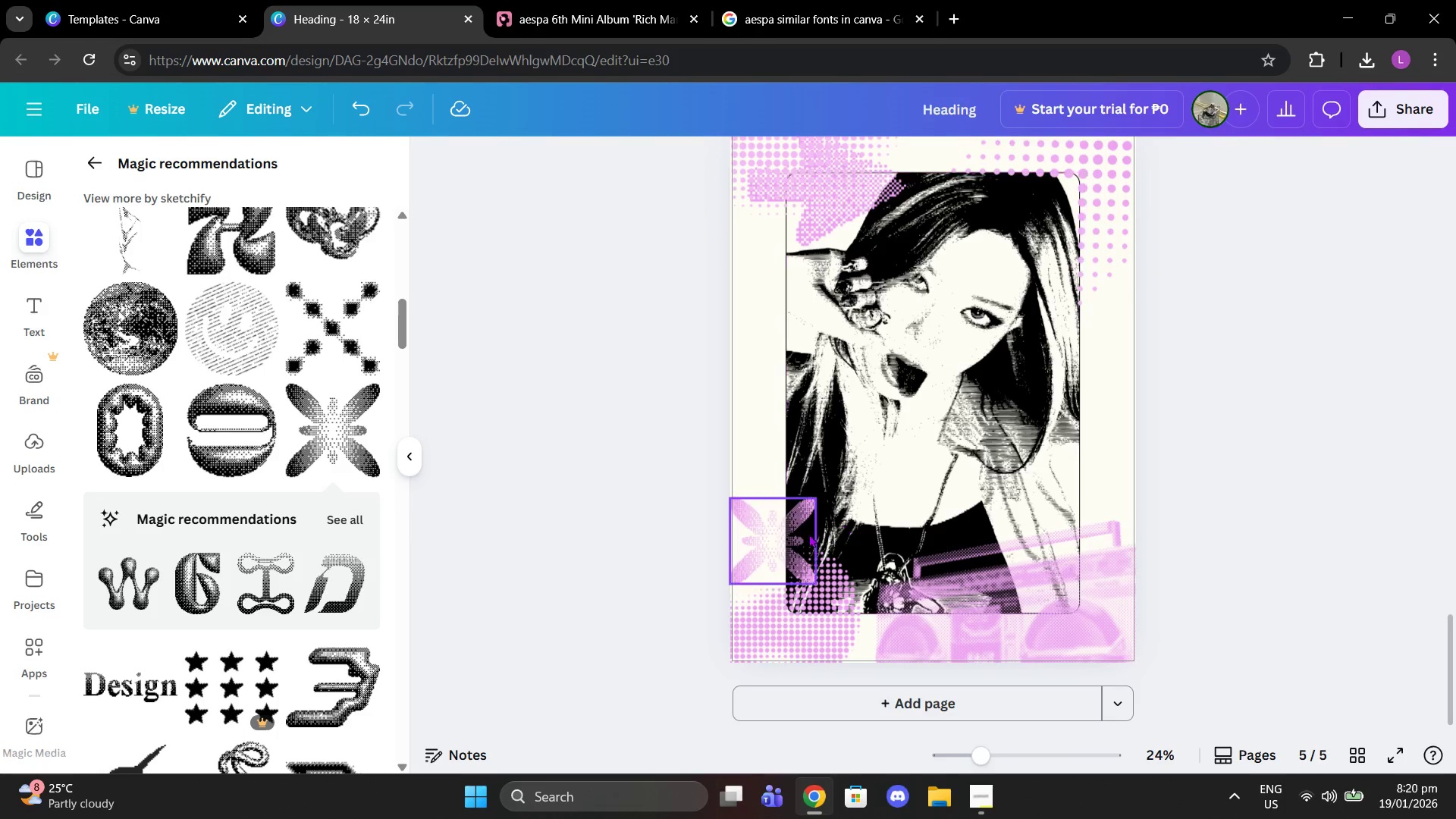 
left_click_drag(start_coordinate=[795, 534], to_coordinate=[783, 560])
 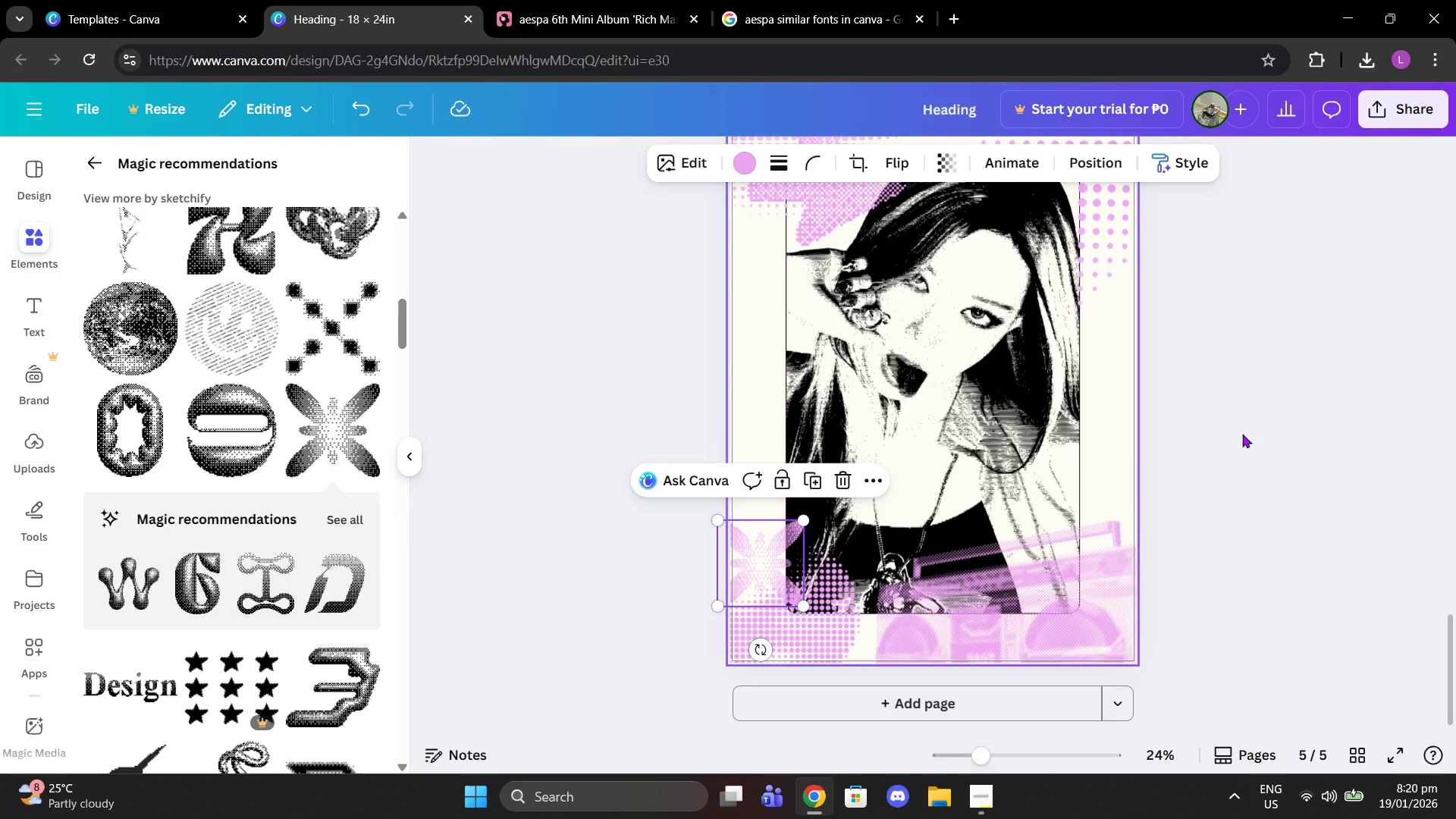 
left_click([1244, 432])
 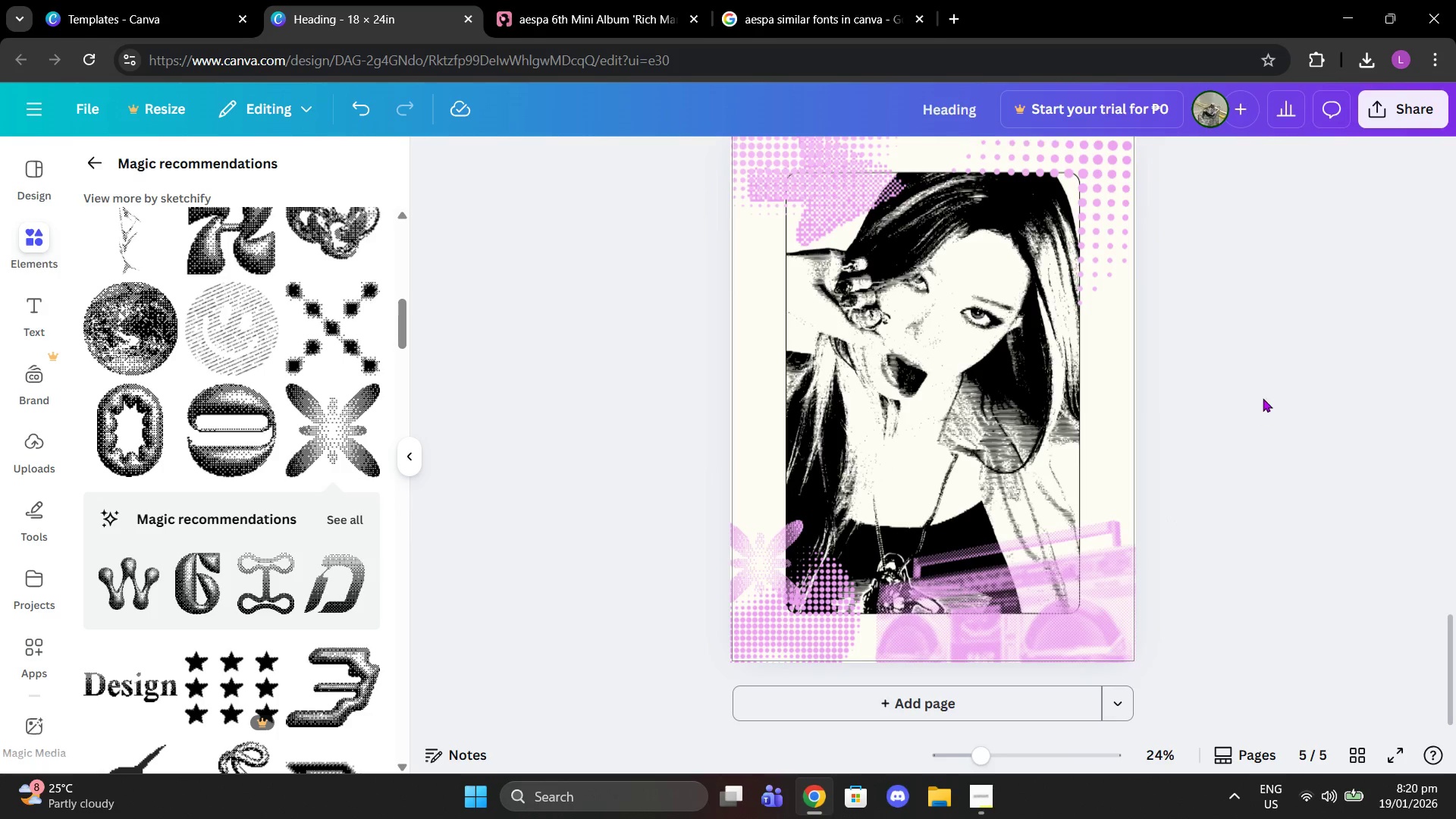 
scroll: coordinate [1257, 391], scroll_direction: up, amount: 15.0
 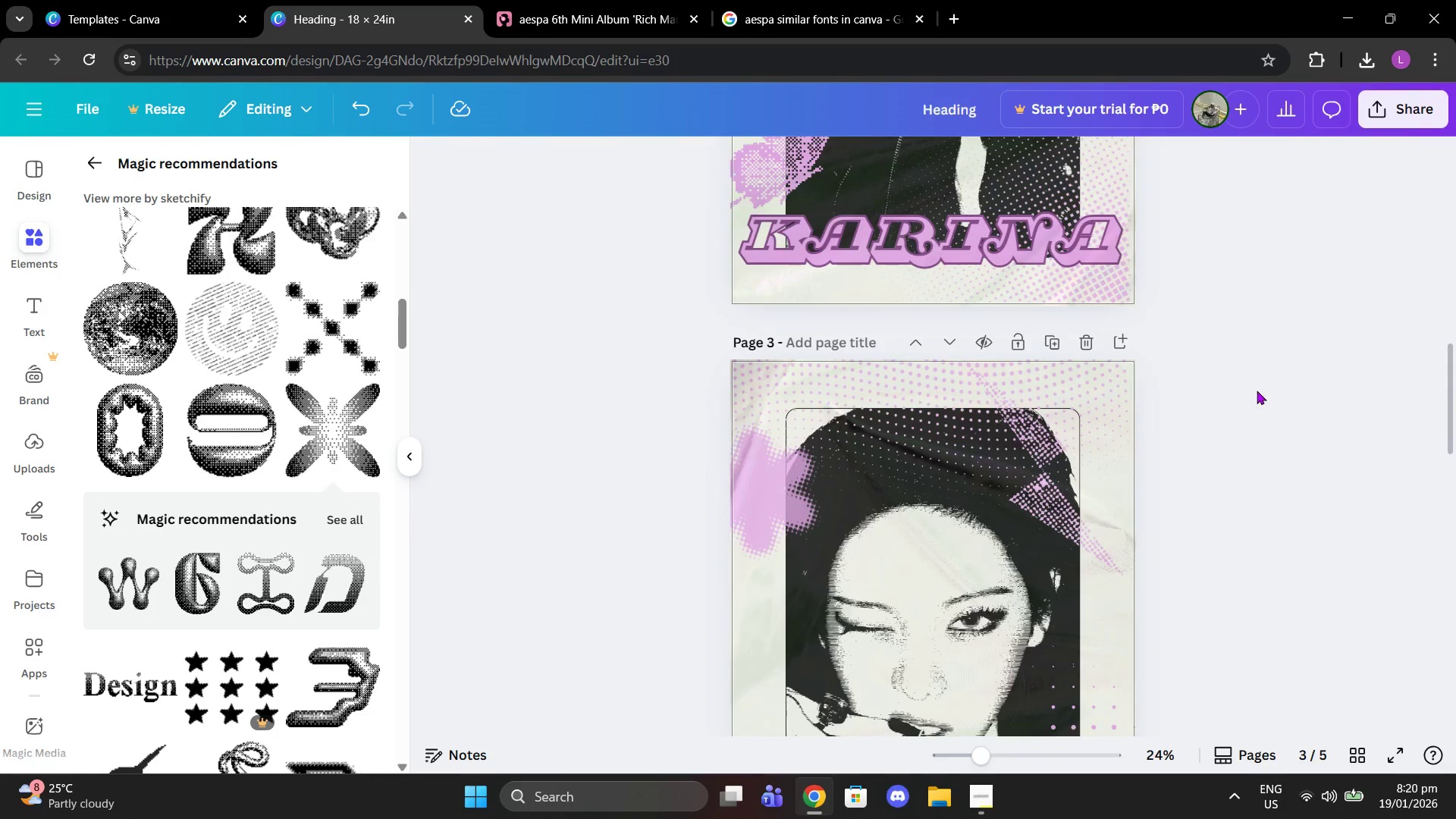 
scroll: coordinate [1257, 391], scroll_direction: down, amount: 5.0
 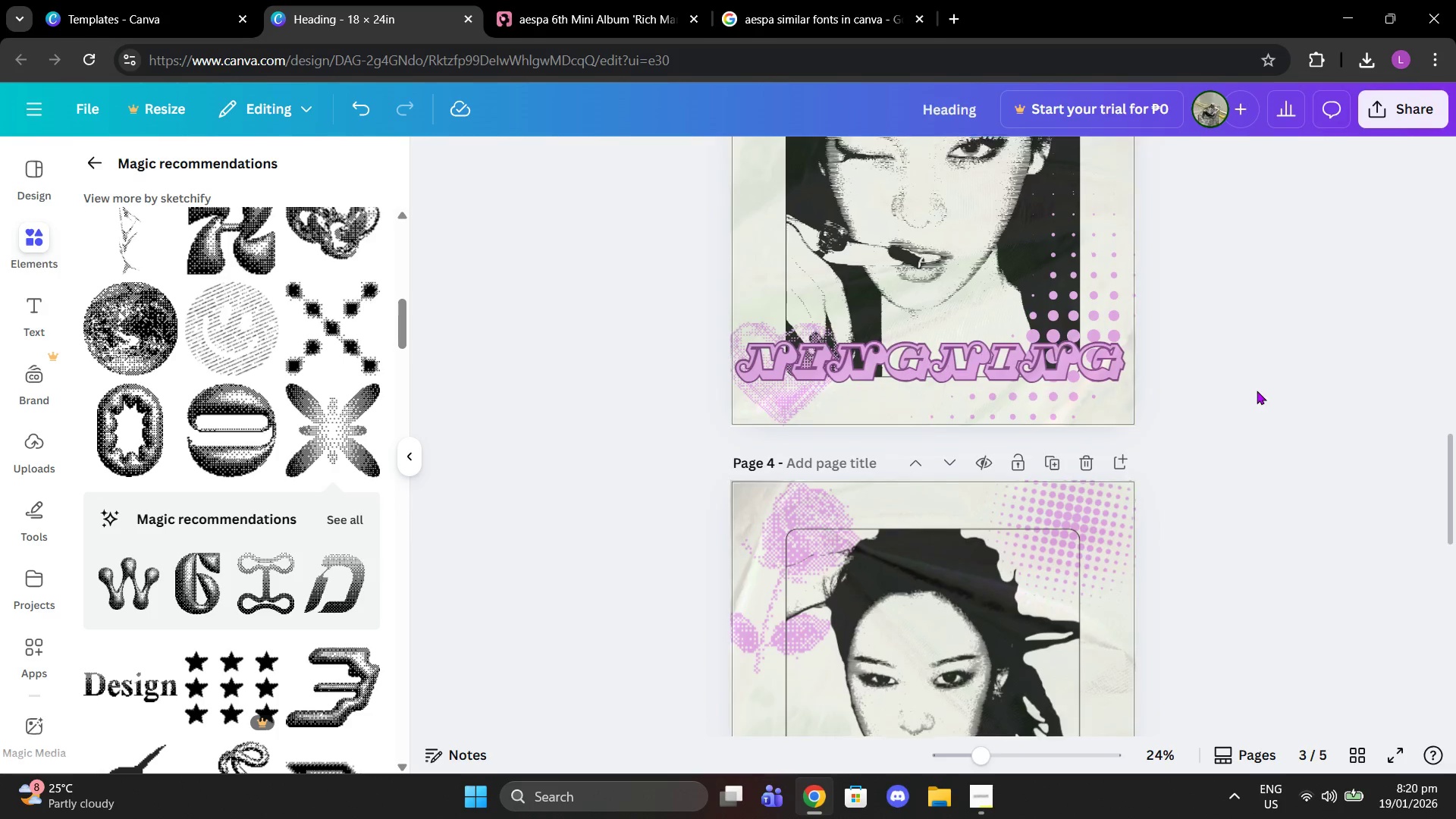 
scroll: coordinate [1257, 391], scroll_direction: up, amount: 3.0
 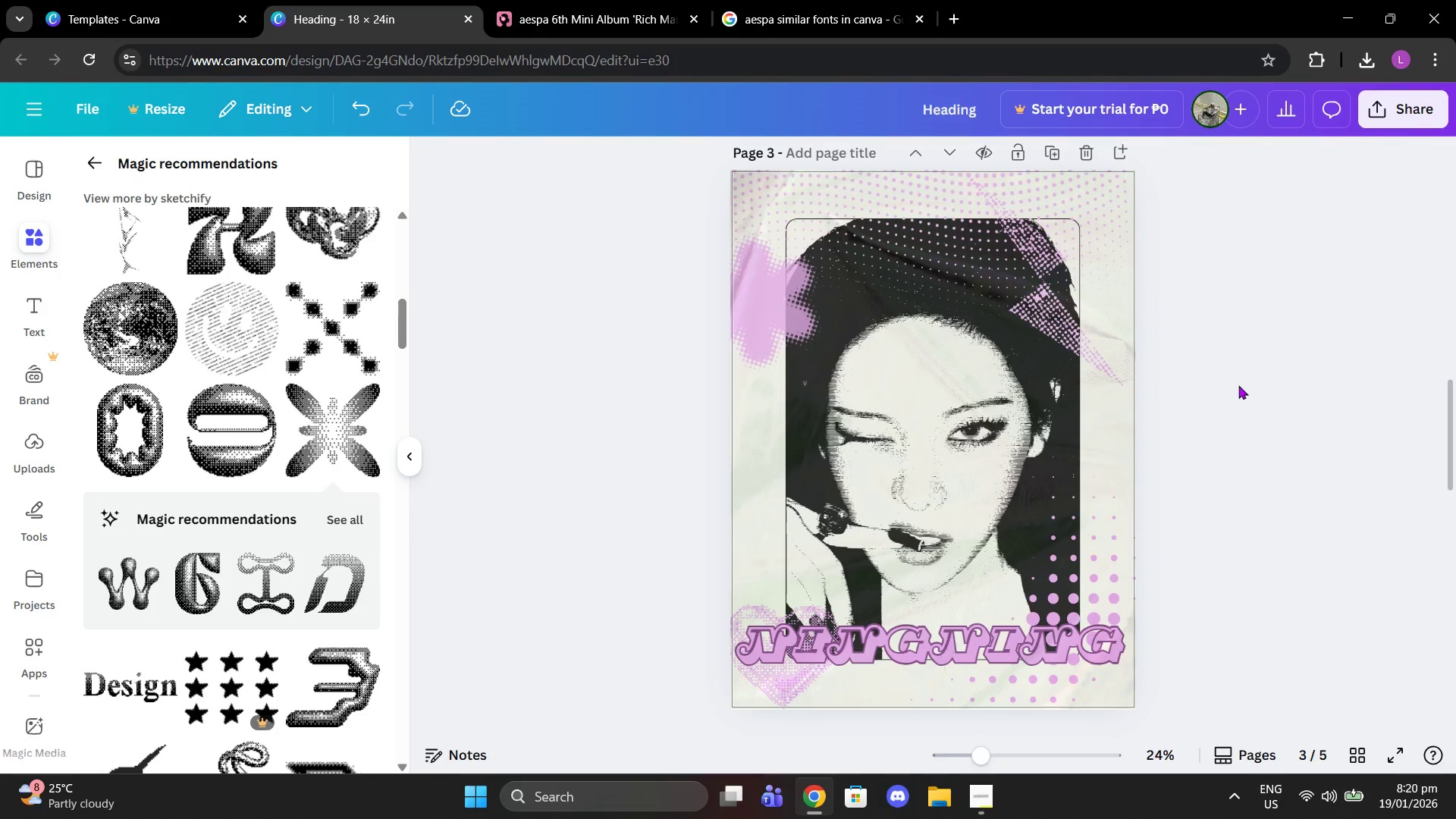 
scroll: coordinate [358, 480], scroll_direction: down, amount: 14.0
 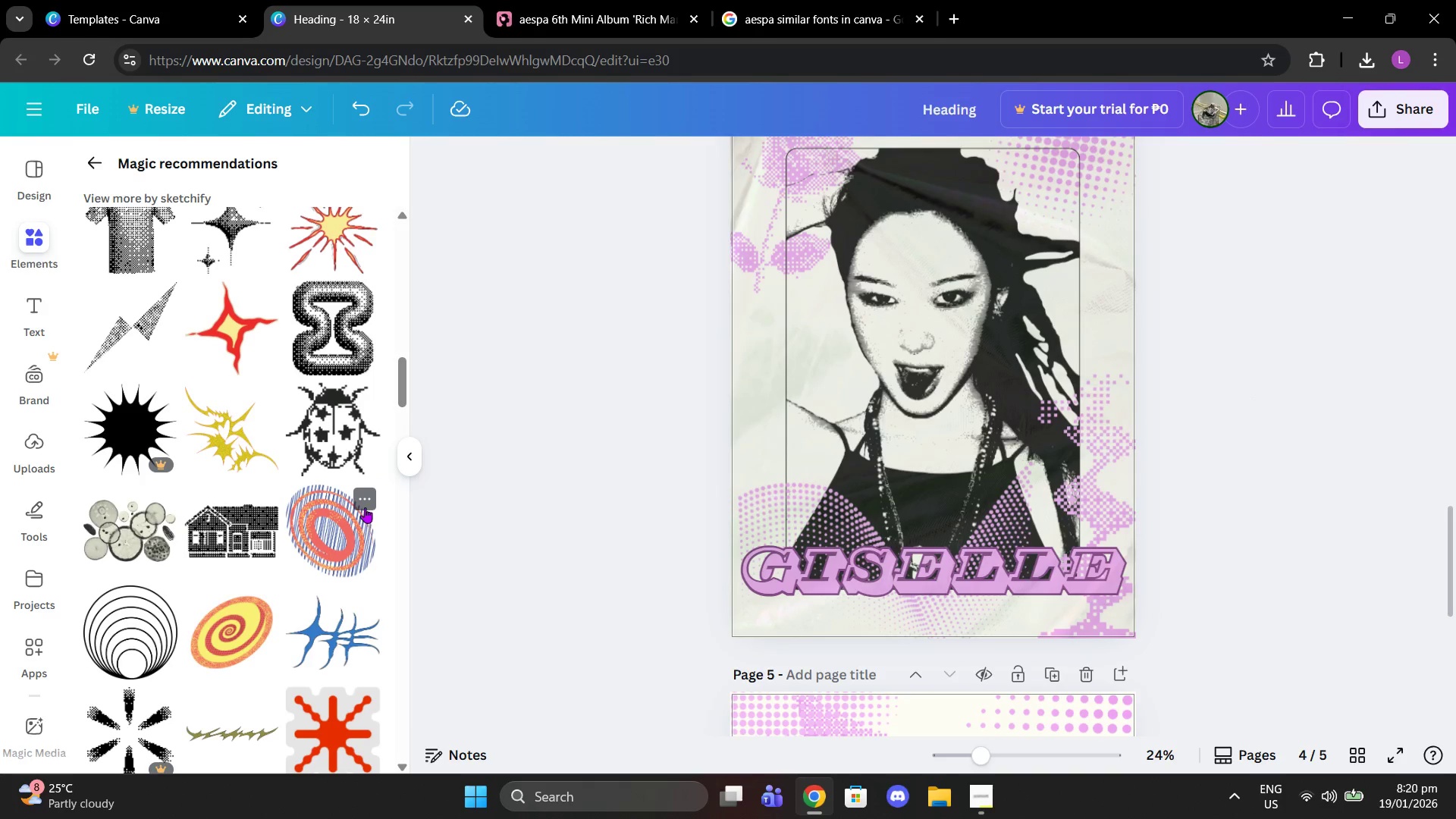 
scroll: coordinate [823, 433], scroll_direction: up, amount: 24.0
 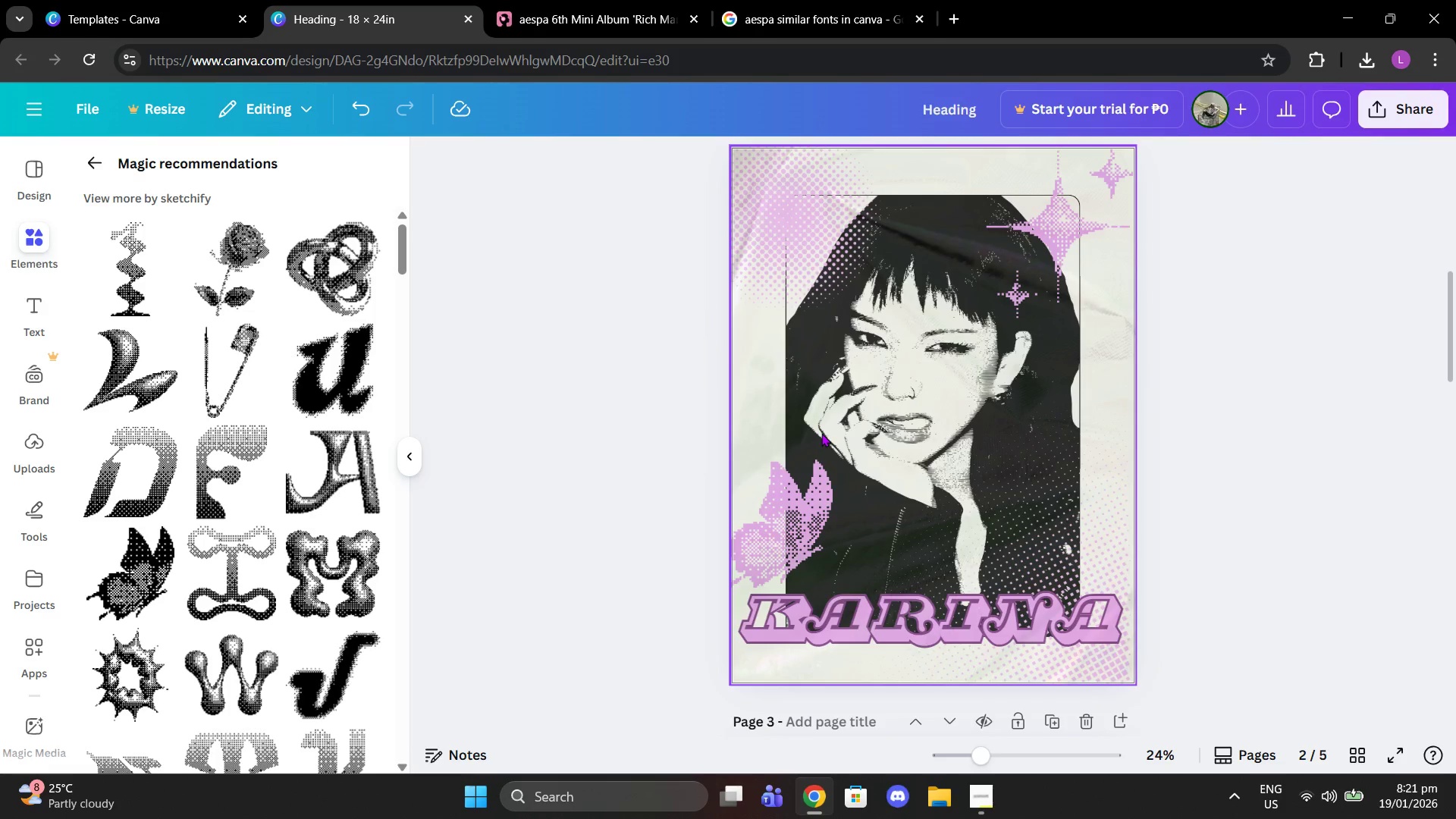 
scroll: coordinate [309, 488], scroll_direction: down, amount: 10.0
 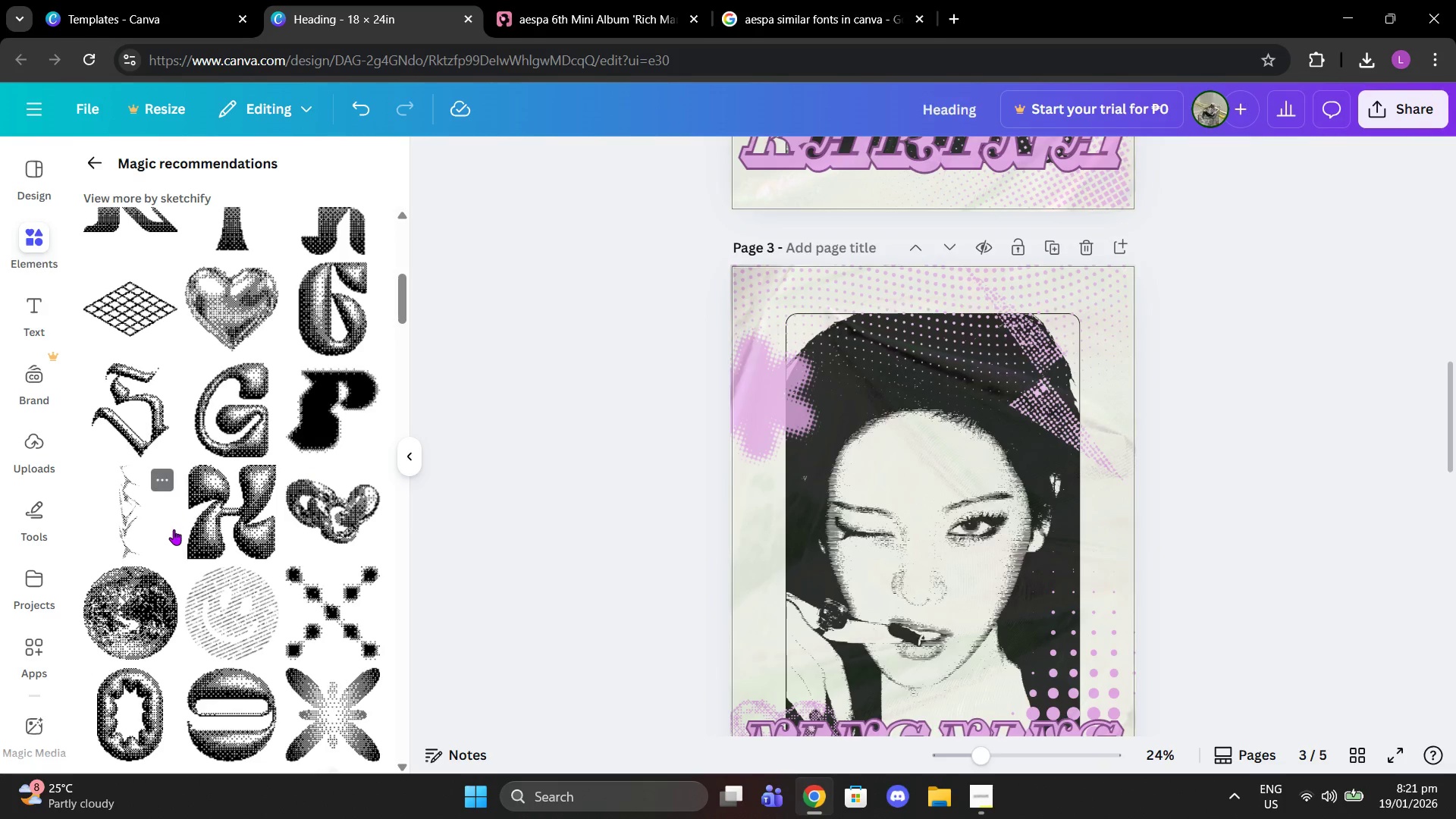 
left_click([148, 527])
 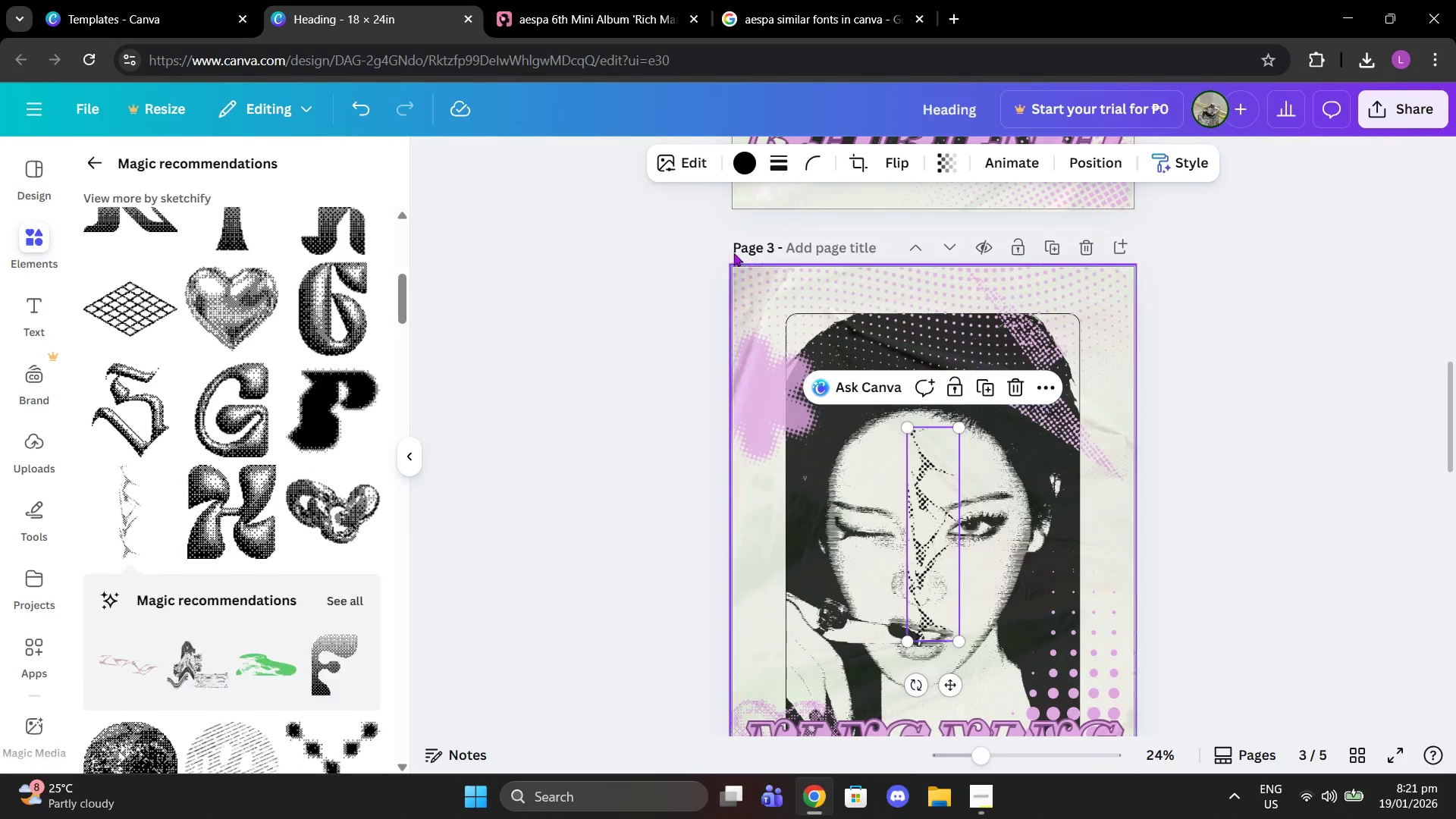 
left_click([736, 164])
 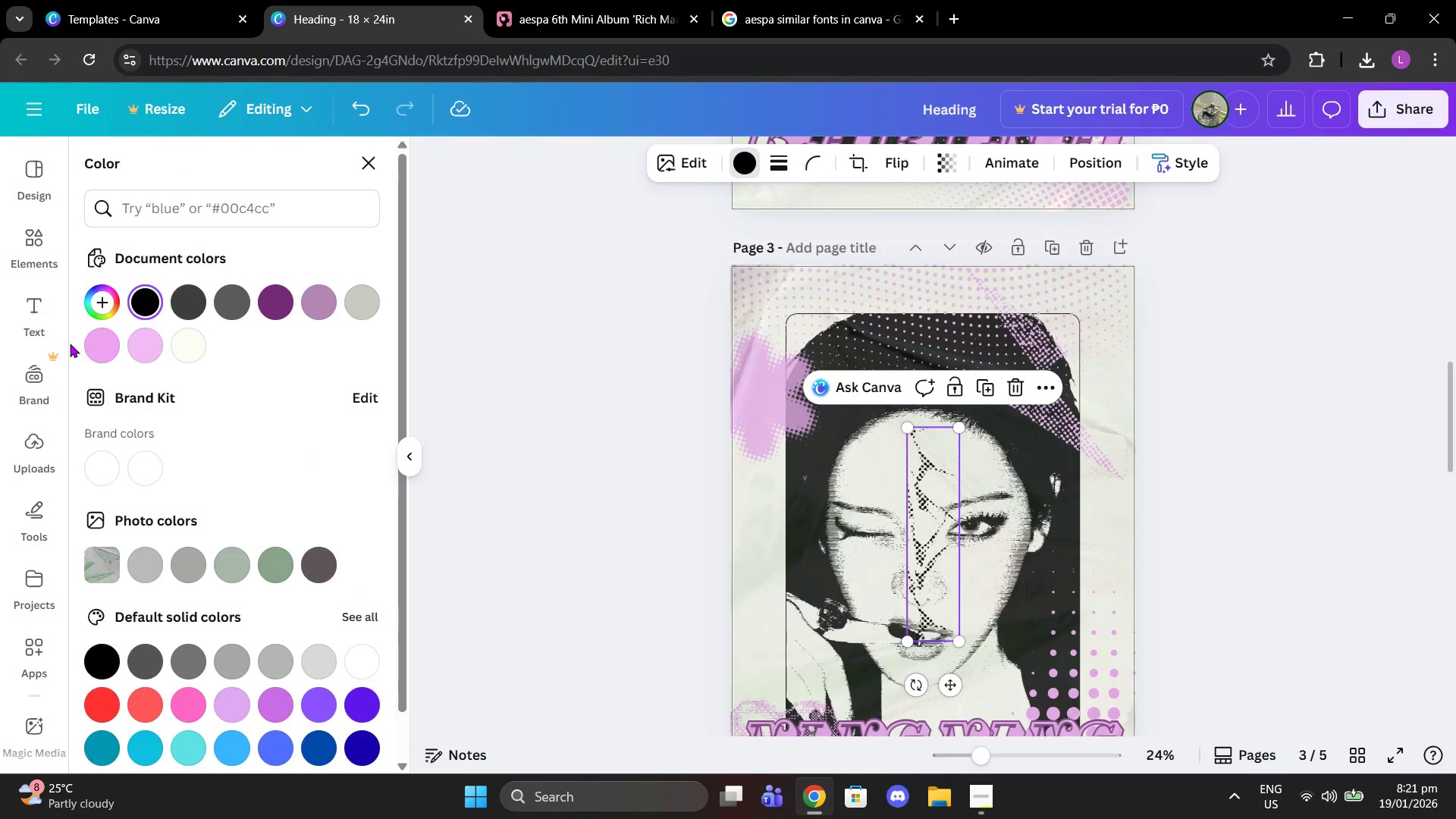 
left_click([98, 346])
 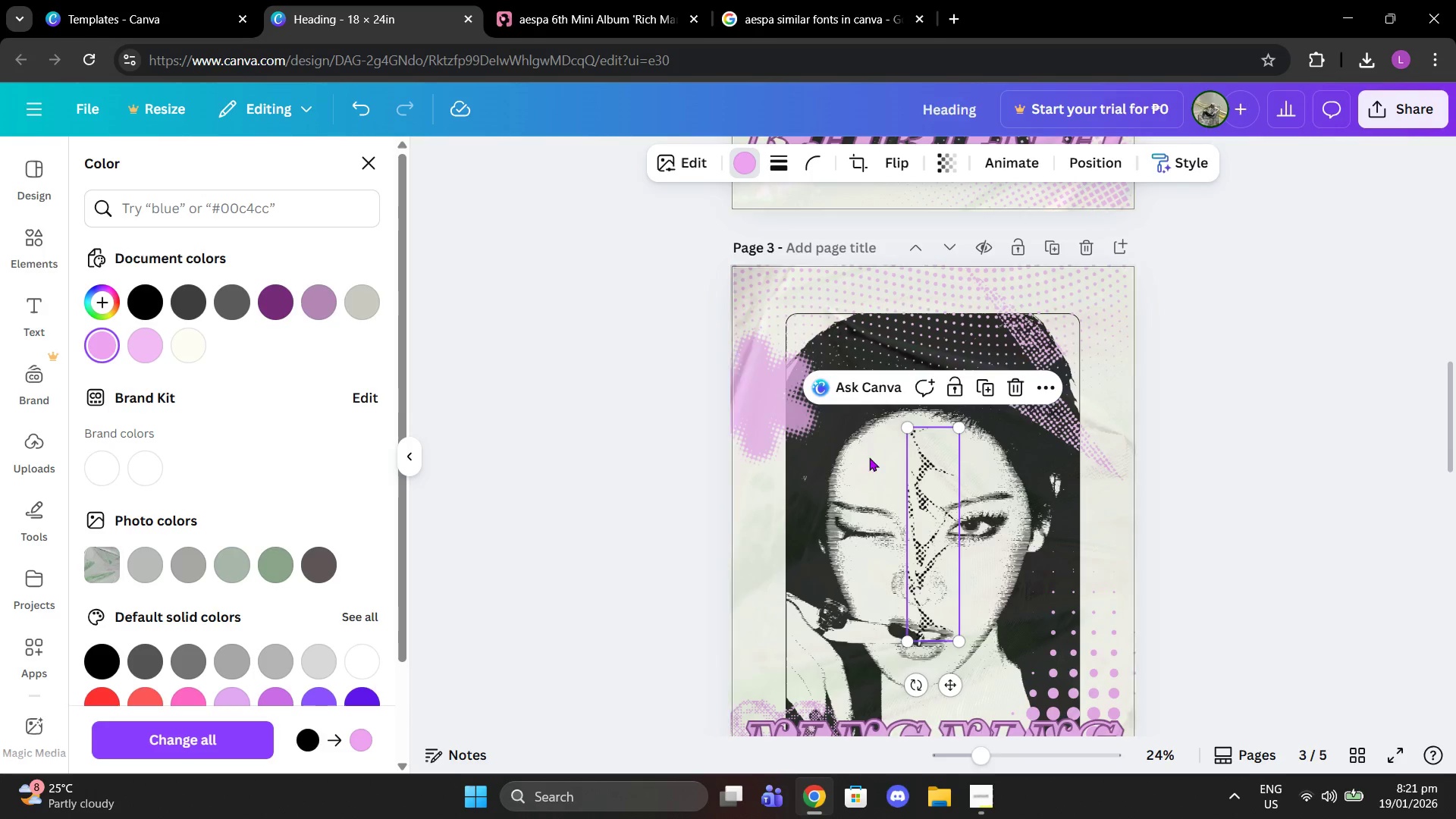 
scroll: coordinate [866, 453], scroll_direction: down, amount: 2.0
 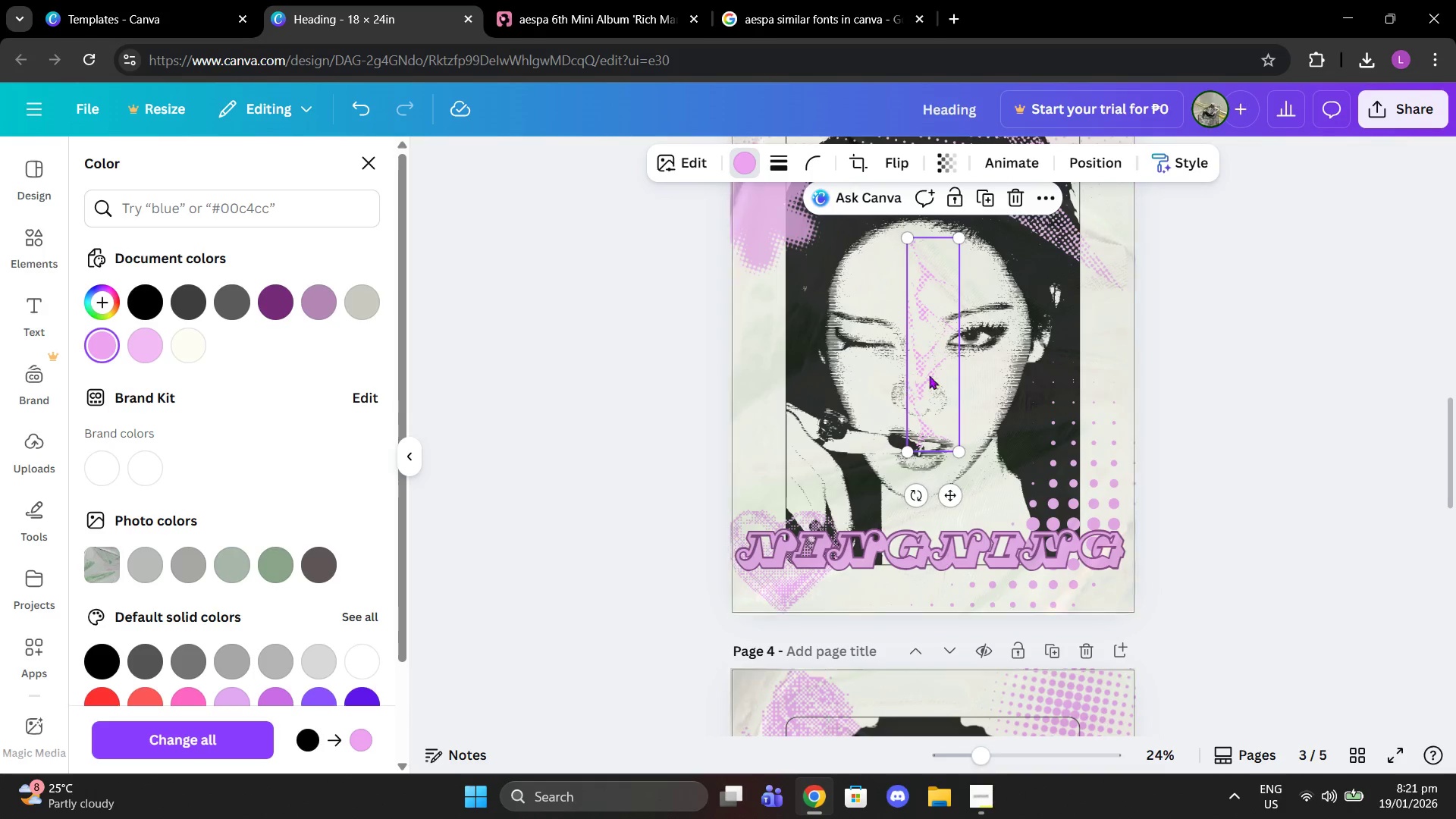 
left_click_drag(start_coordinate=[938, 372], to_coordinate=[771, 395])
 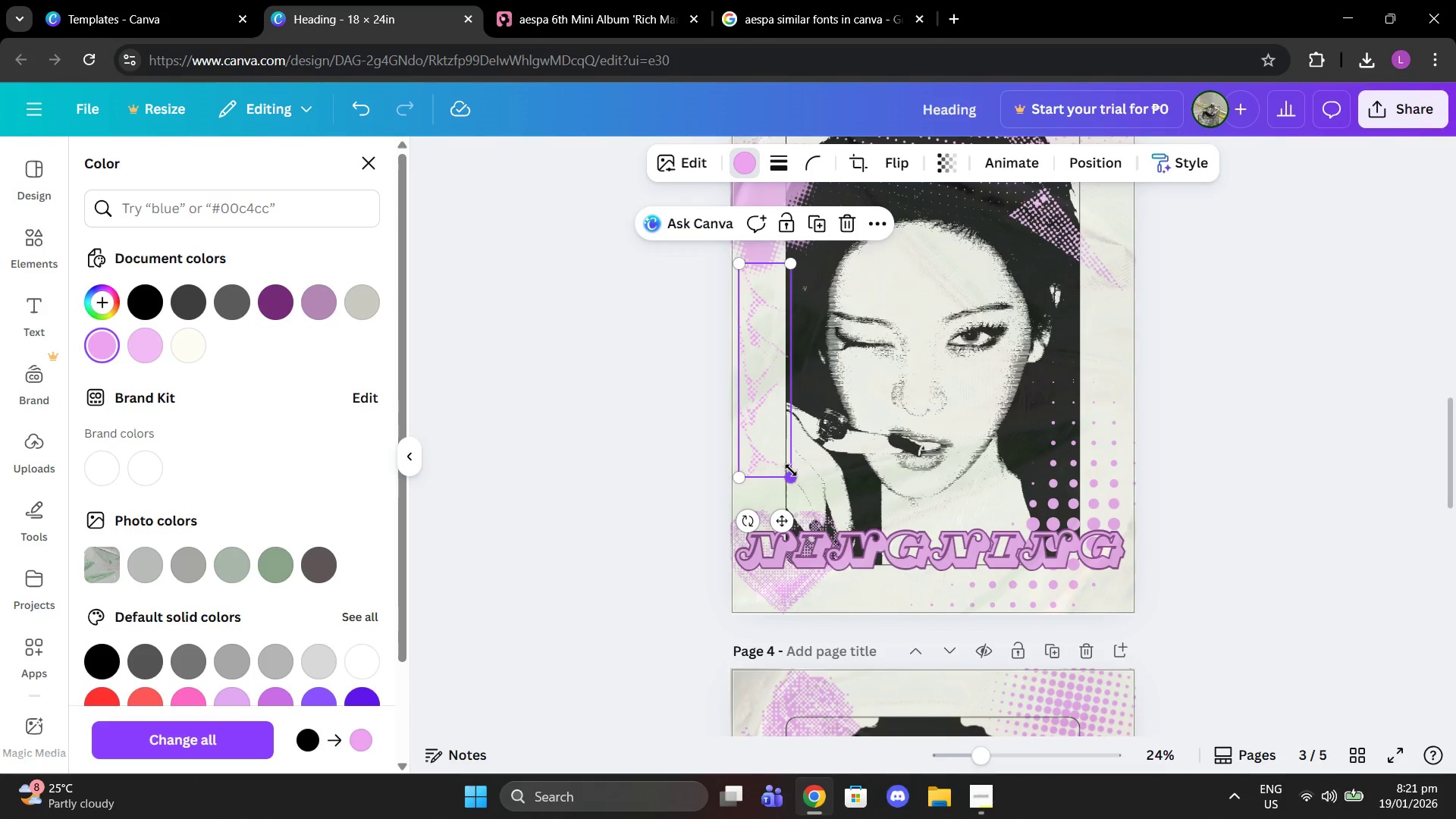 
left_click_drag(start_coordinate=[792, 475], to_coordinate=[843, 544])
 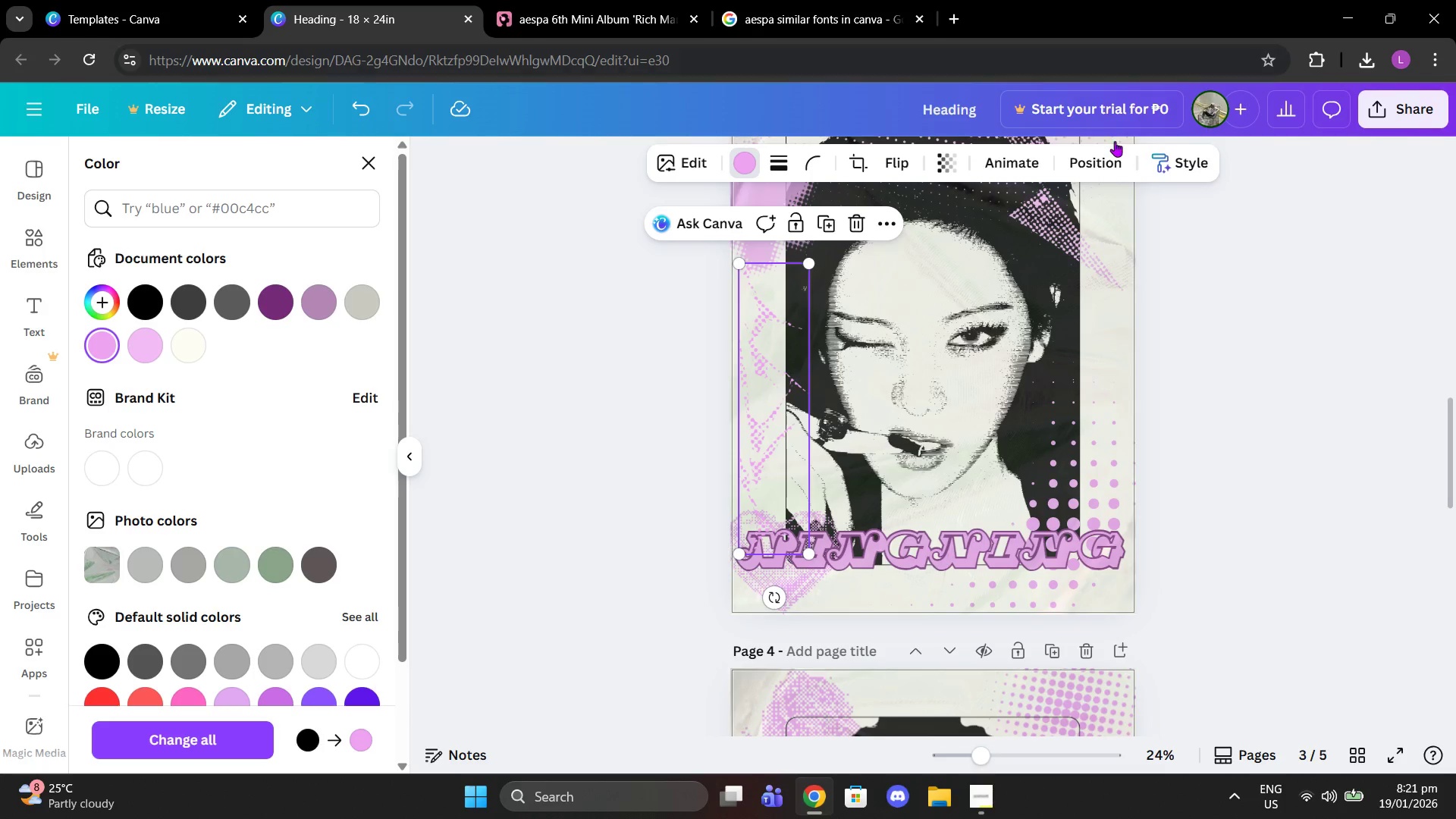 
left_click([1107, 166])
 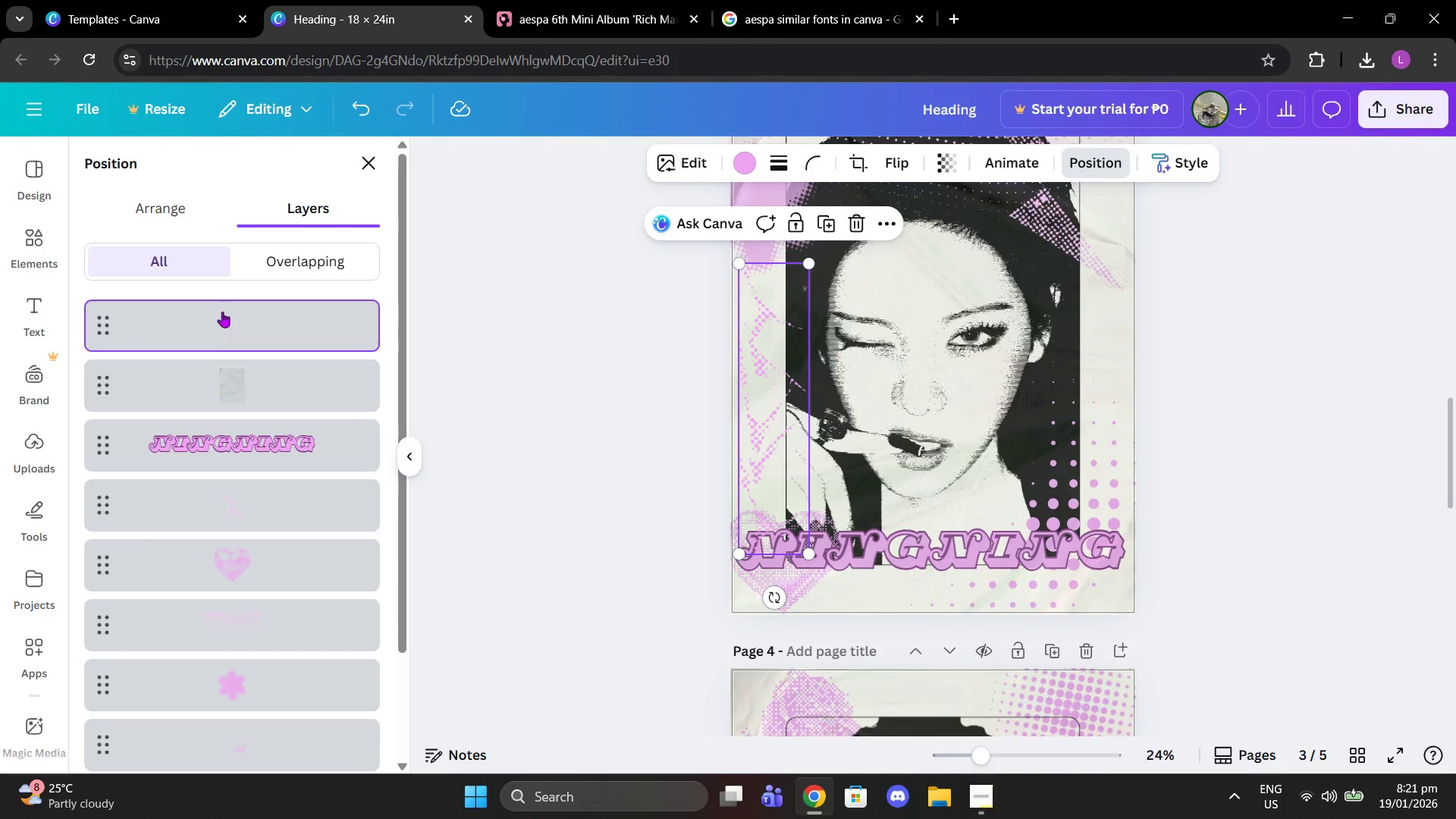 
left_click_drag(start_coordinate=[217, 328], to_coordinate=[218, 476])
 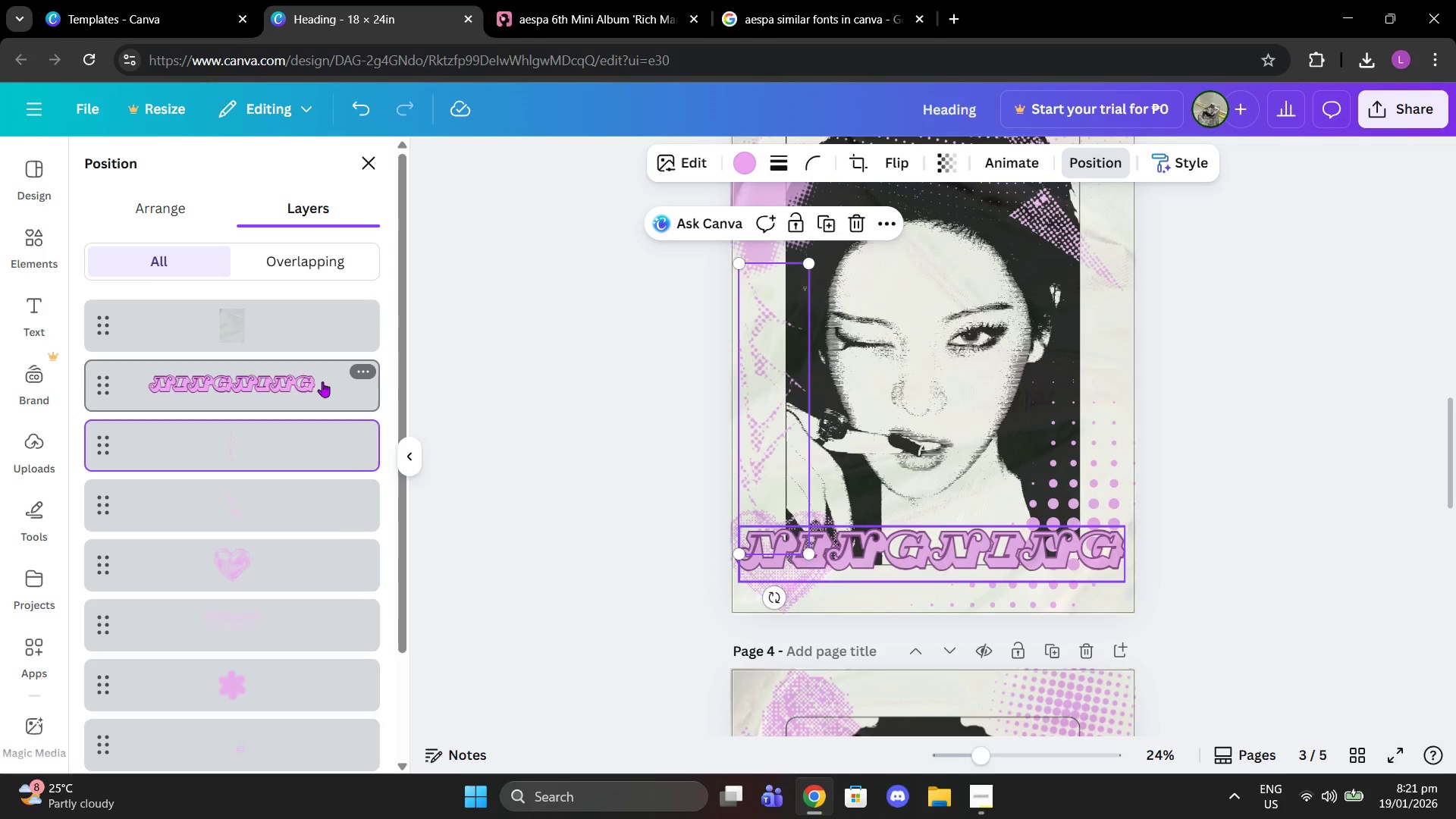 
left_click_drag(start_coordinate=[300, 329], to_coordinate=[291, 332])
 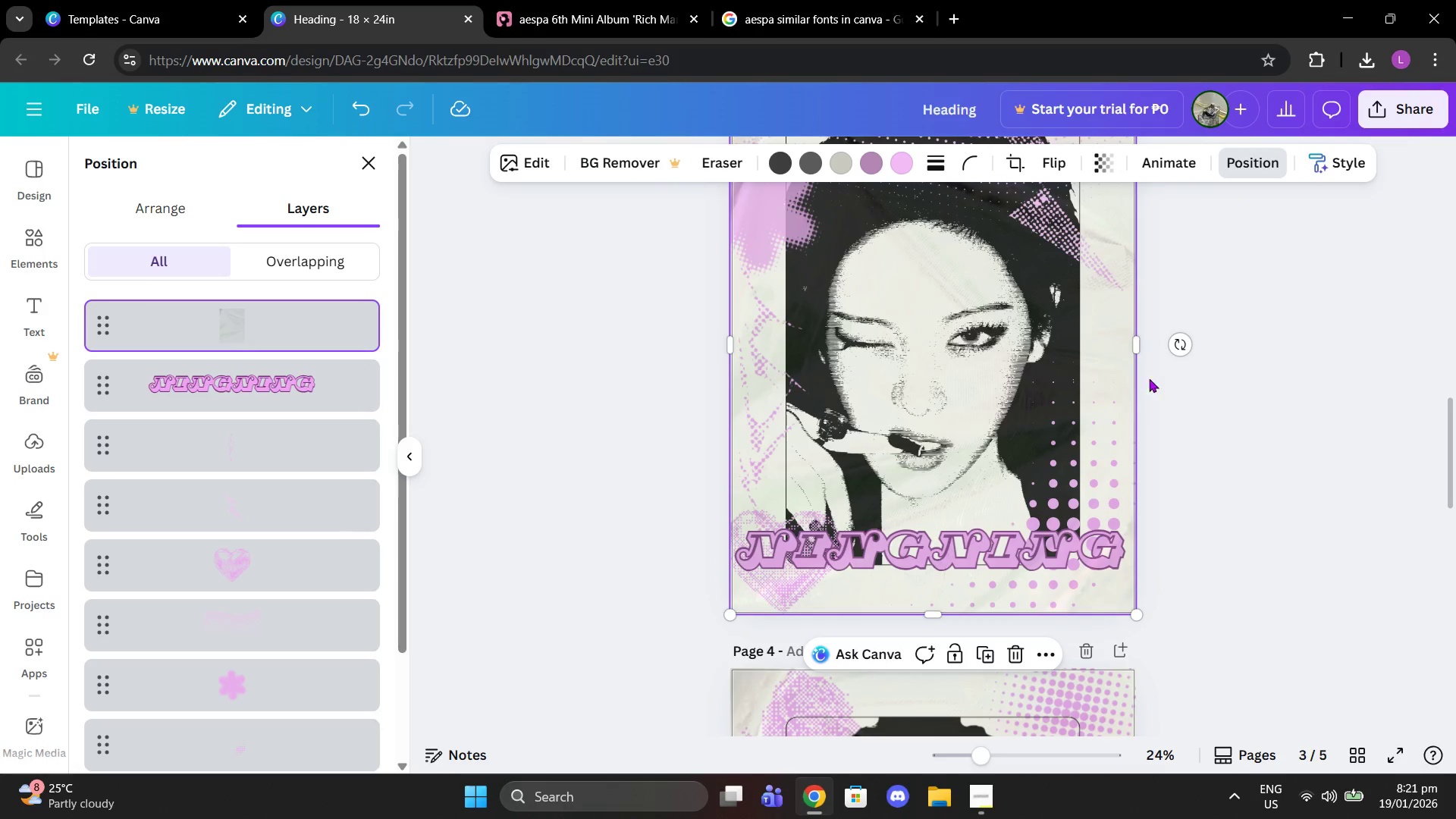 
left_click([1263, 350])
 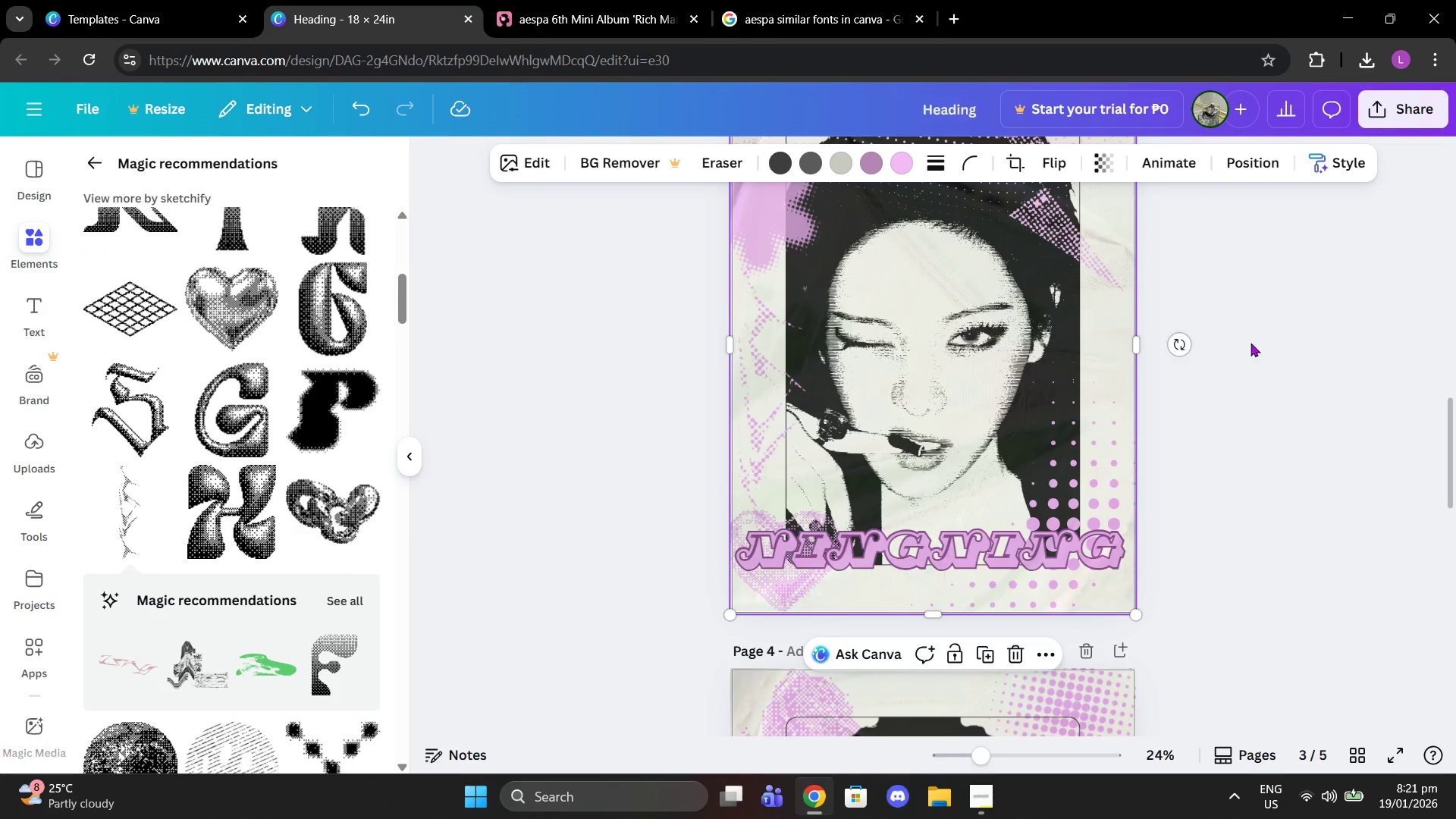 
scroll: coordinate [1235, 338], scroll_direction: up, amount: 6.0
 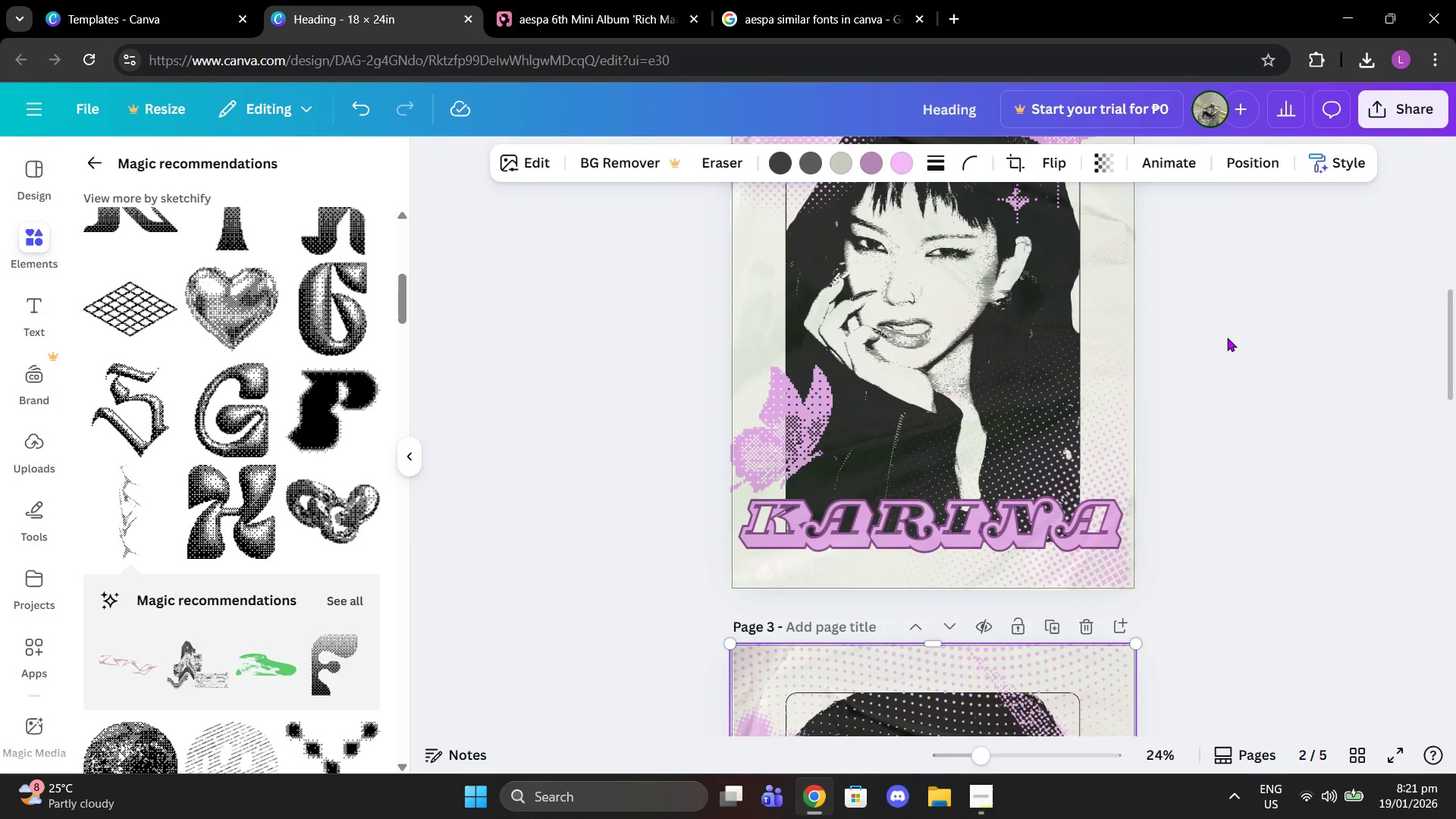 
scroll: coordinate [1227, 337], scroll_direction: none, amount: 0.0
 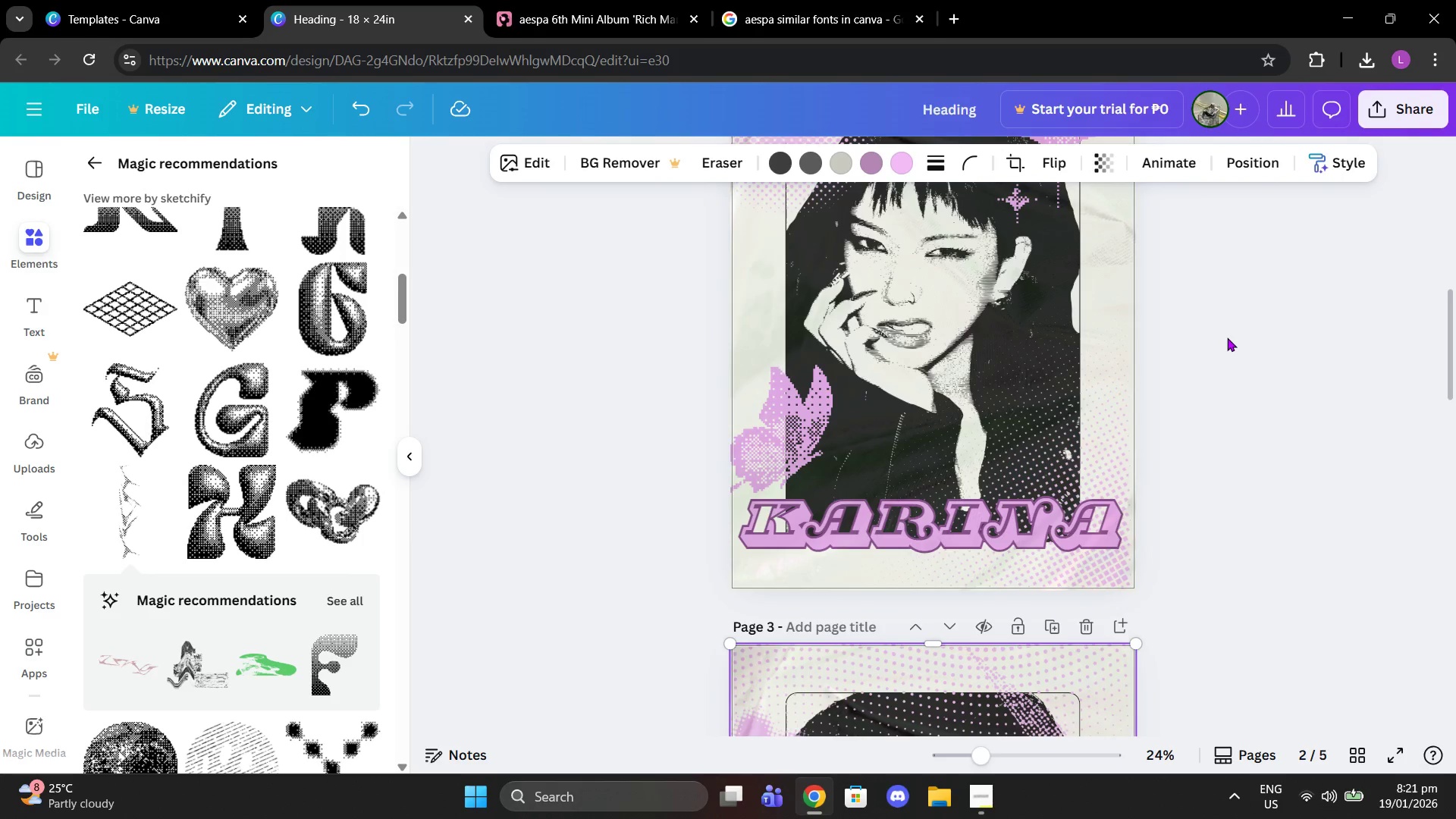 
scroll: coordinate [1227, 337], scroll_direction: up, amount: 1.0
 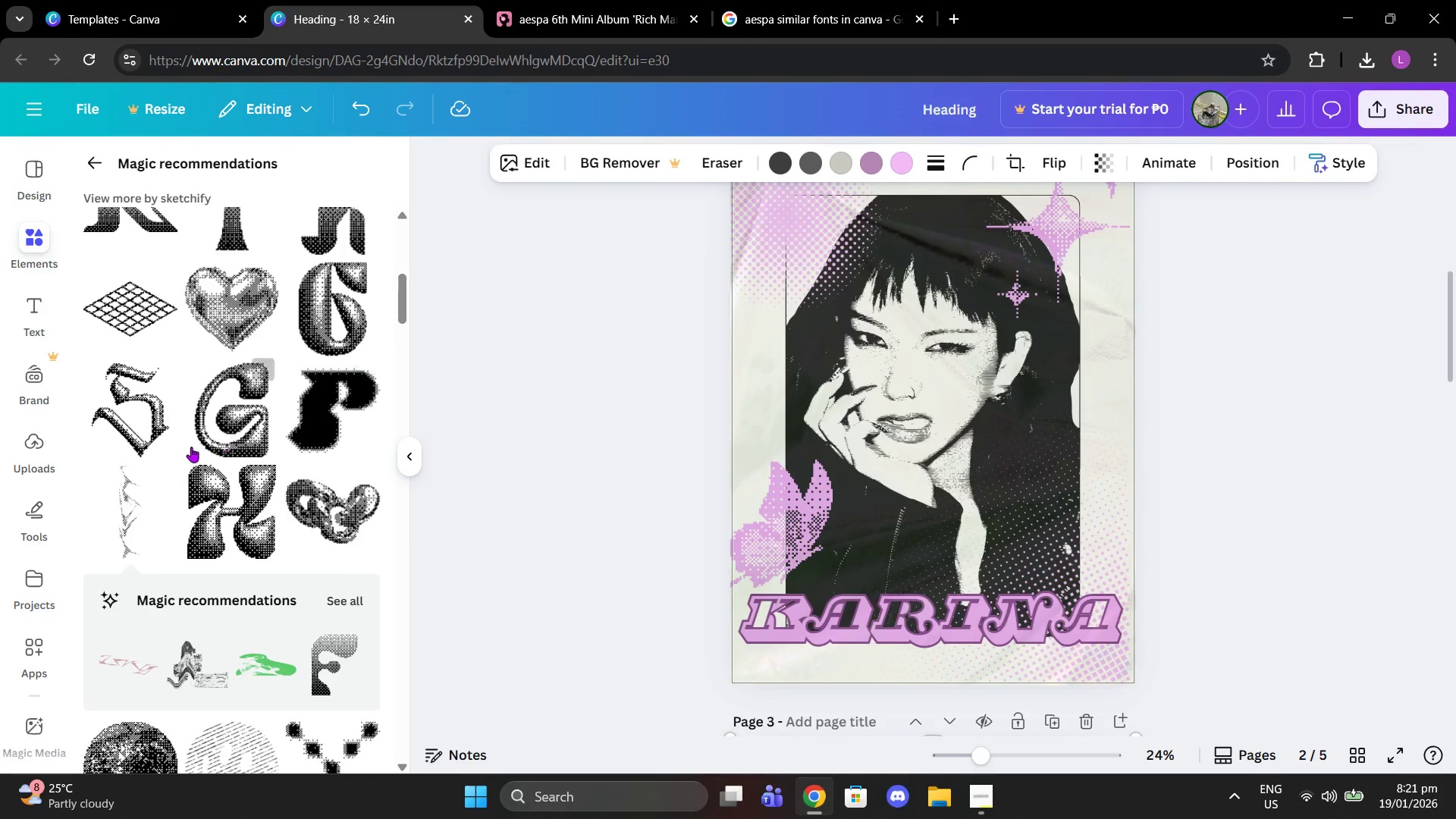 
scroll: coordinate [290, 507], scroll_direction: none, amount: 0.0
 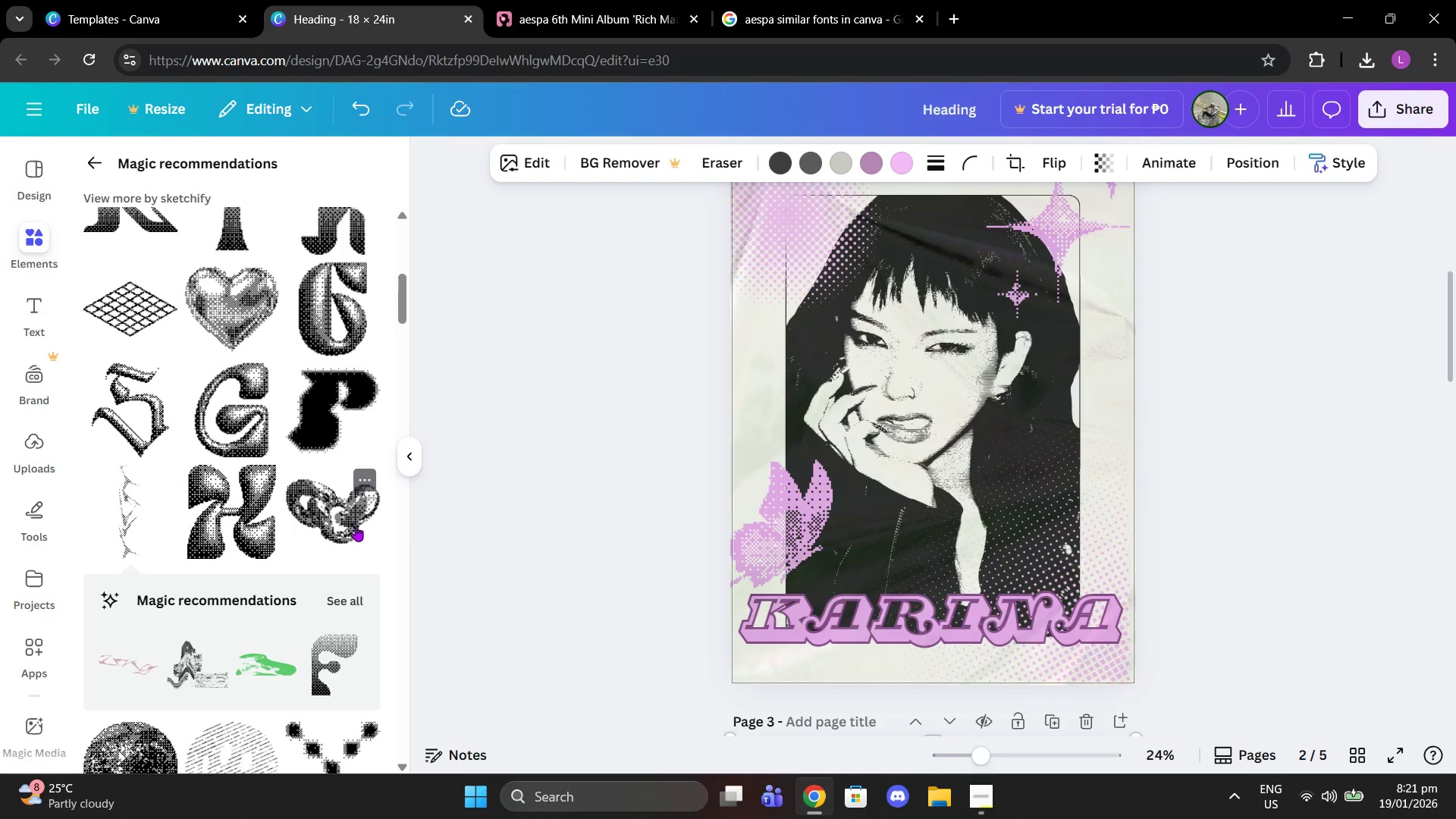 
scroll: coordinate [311, 515], scroll_direction: down, amount: 3.0
 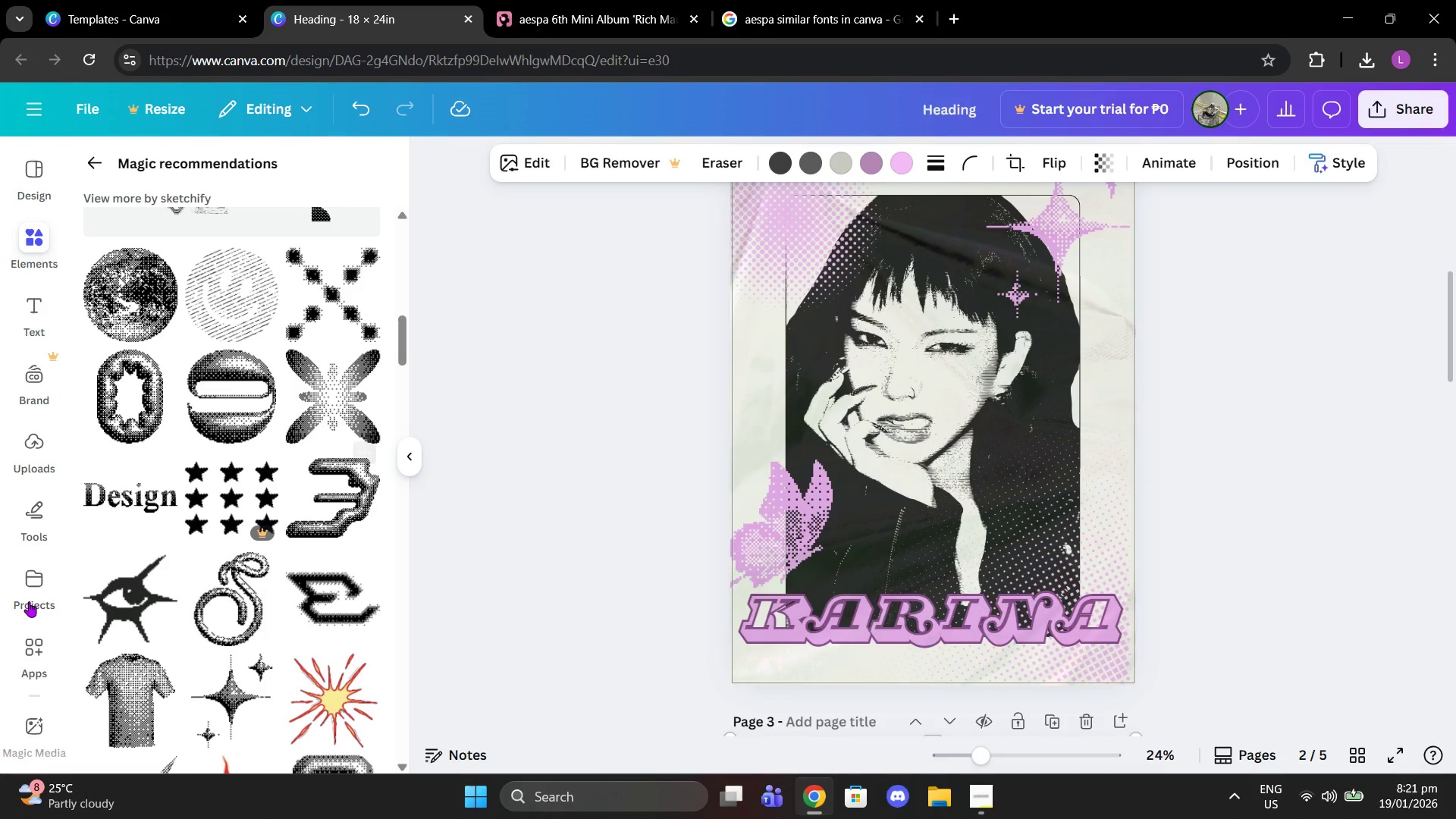 
left_click([134, 586])
 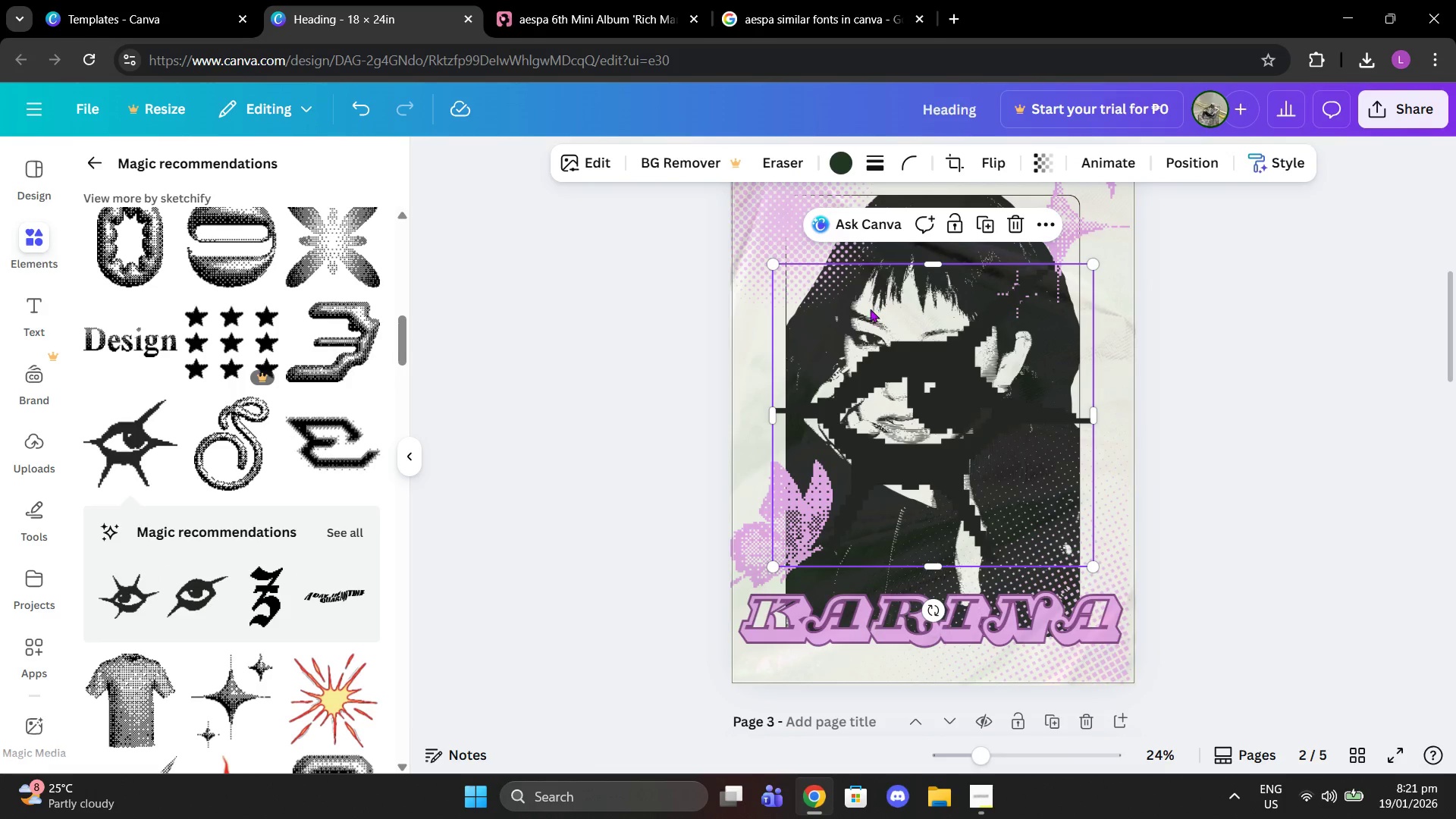 
left_click([836, 176])
 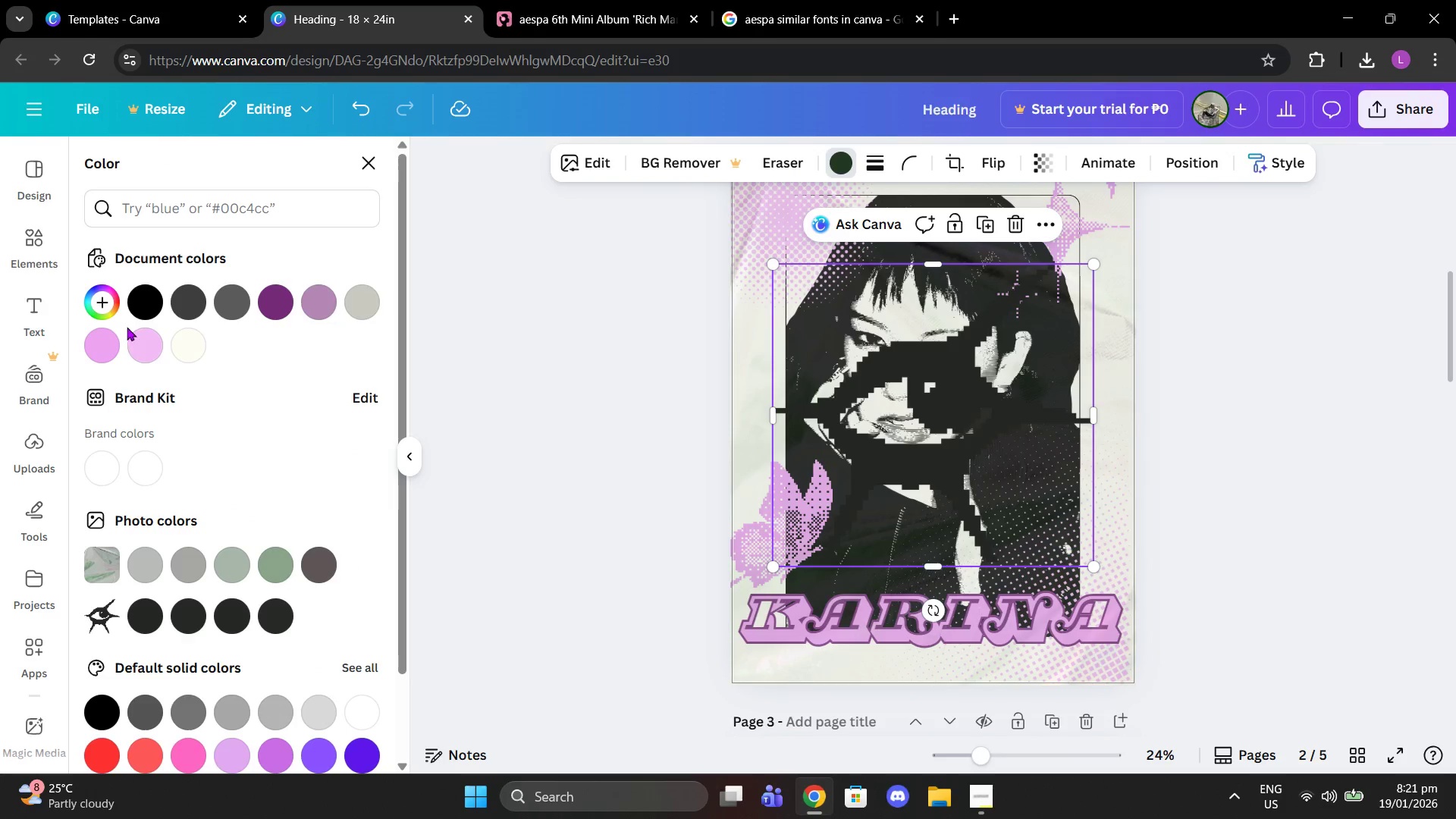 
left_click([138, 347])
 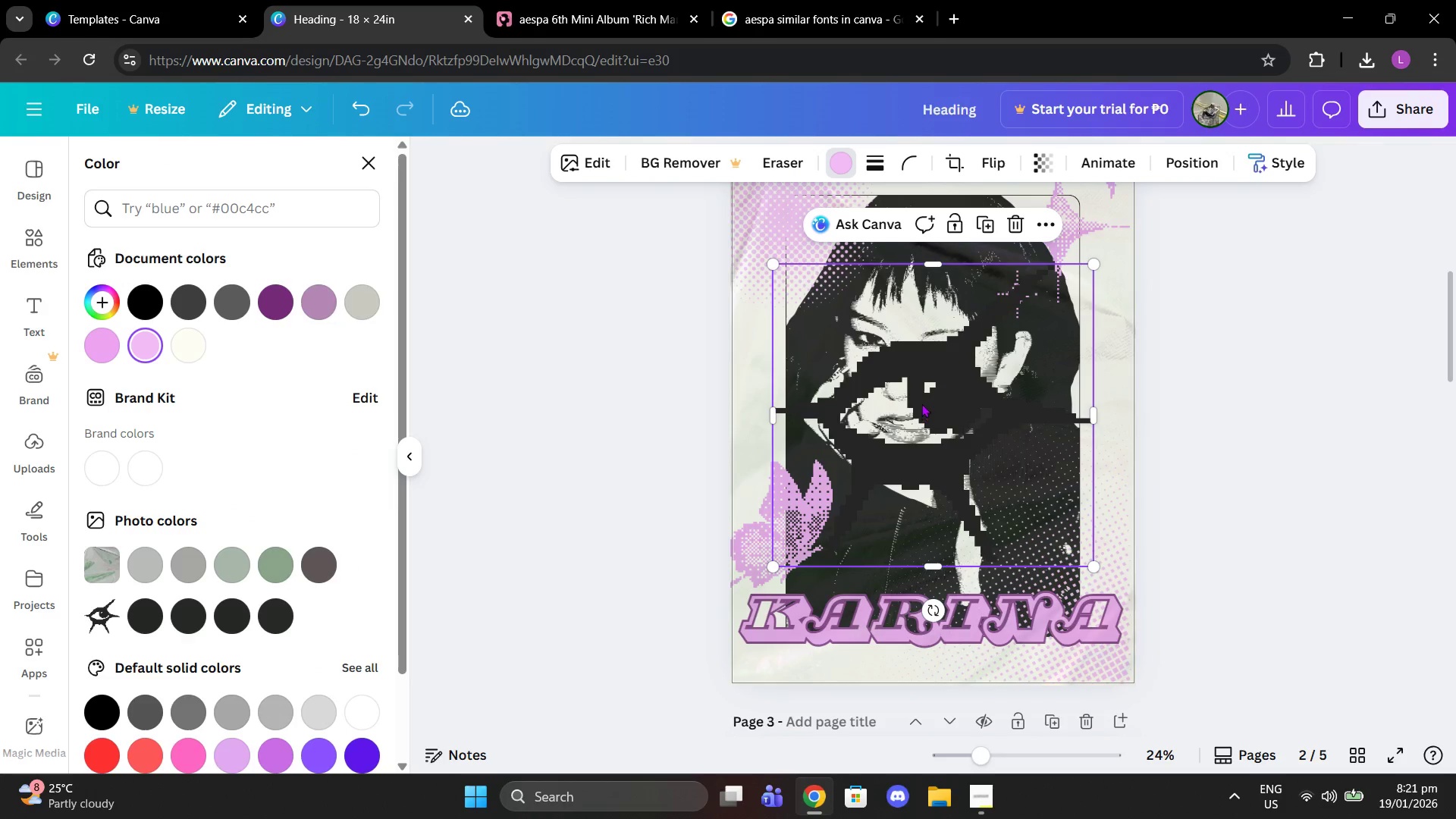 
left_click([1191, 366])
 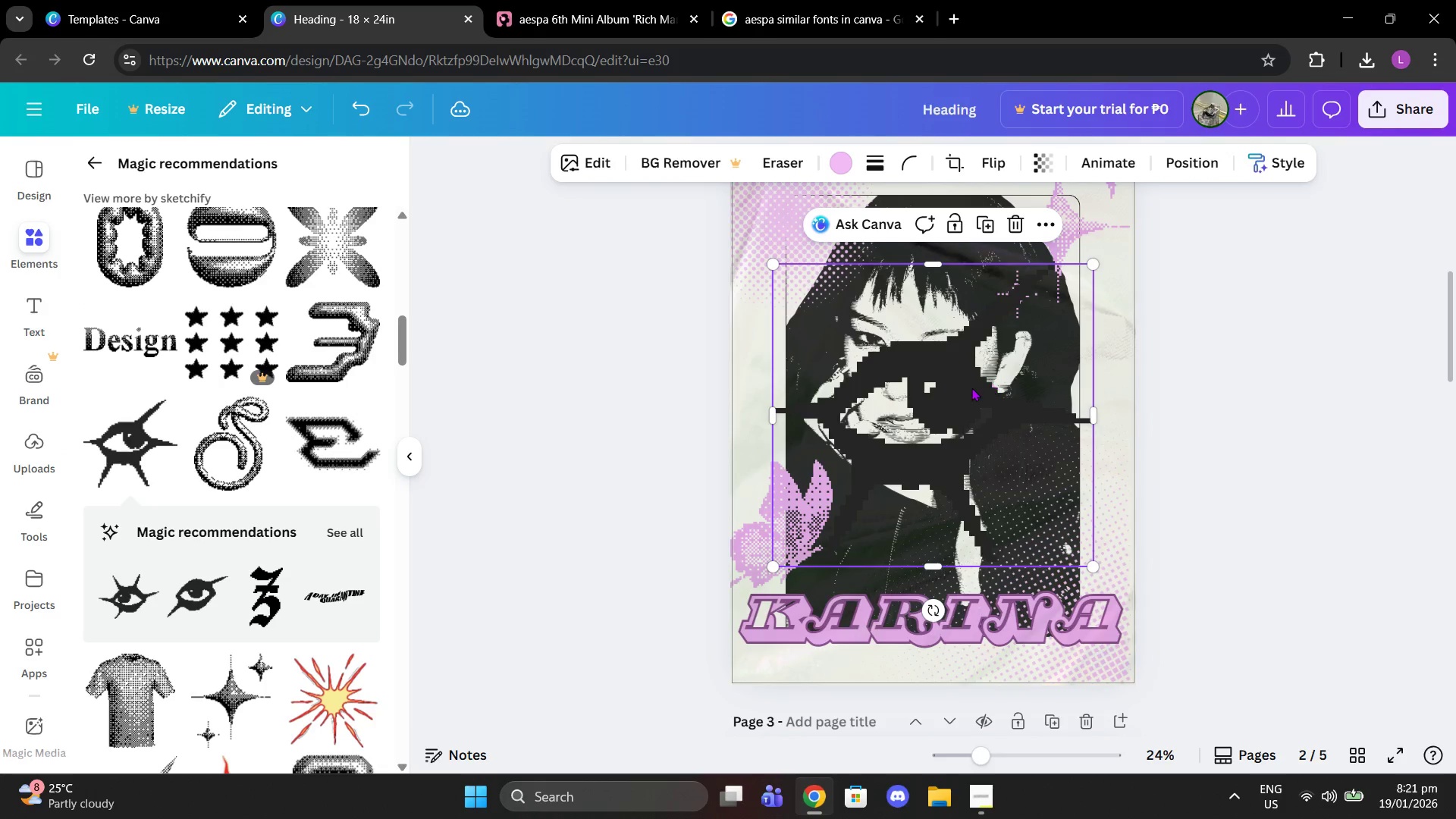 
left_click_drag(start_coordinate=[969, 388], to_coordinate=[1021, 424])
 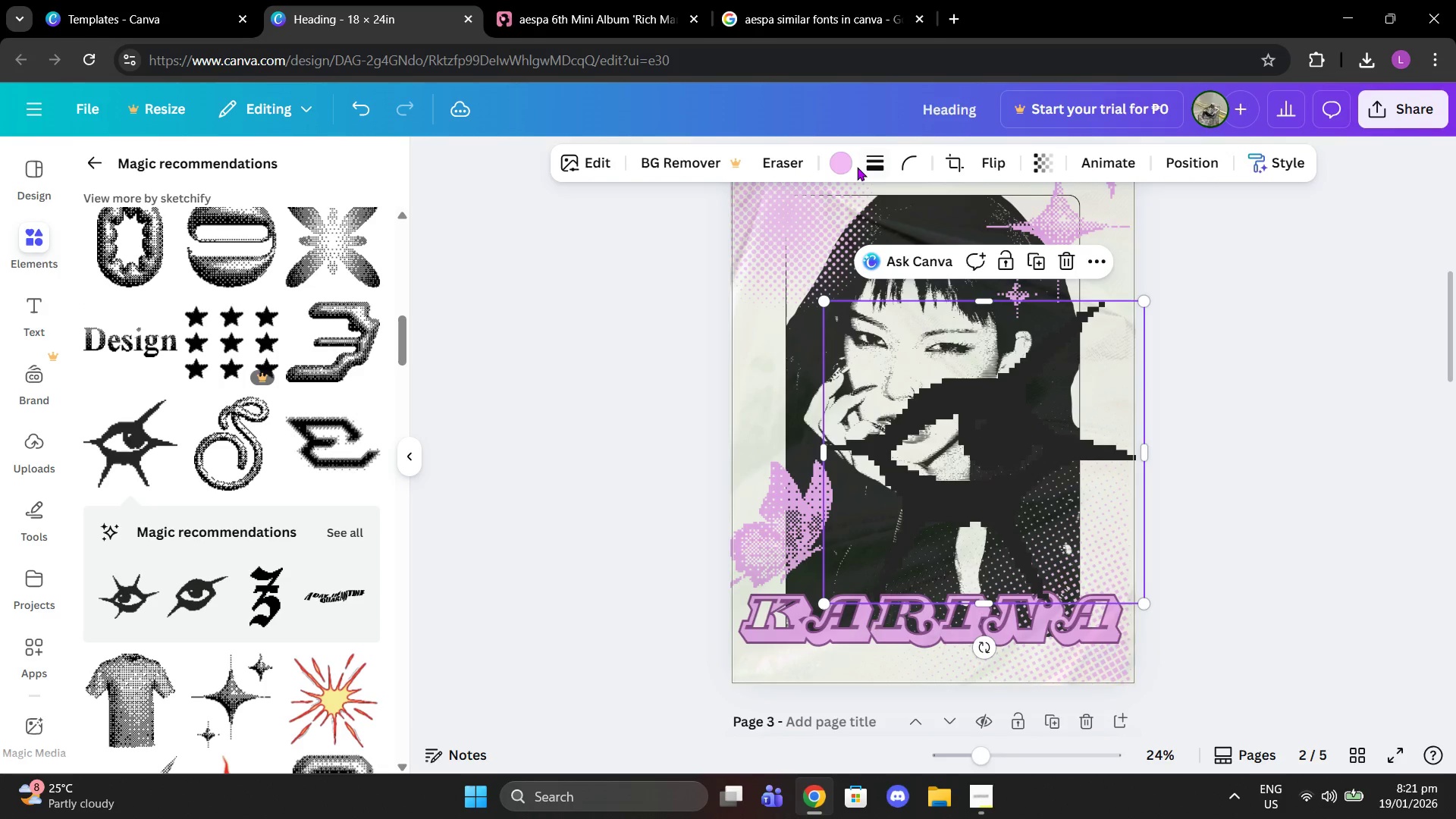 
left_click([855, 165])
 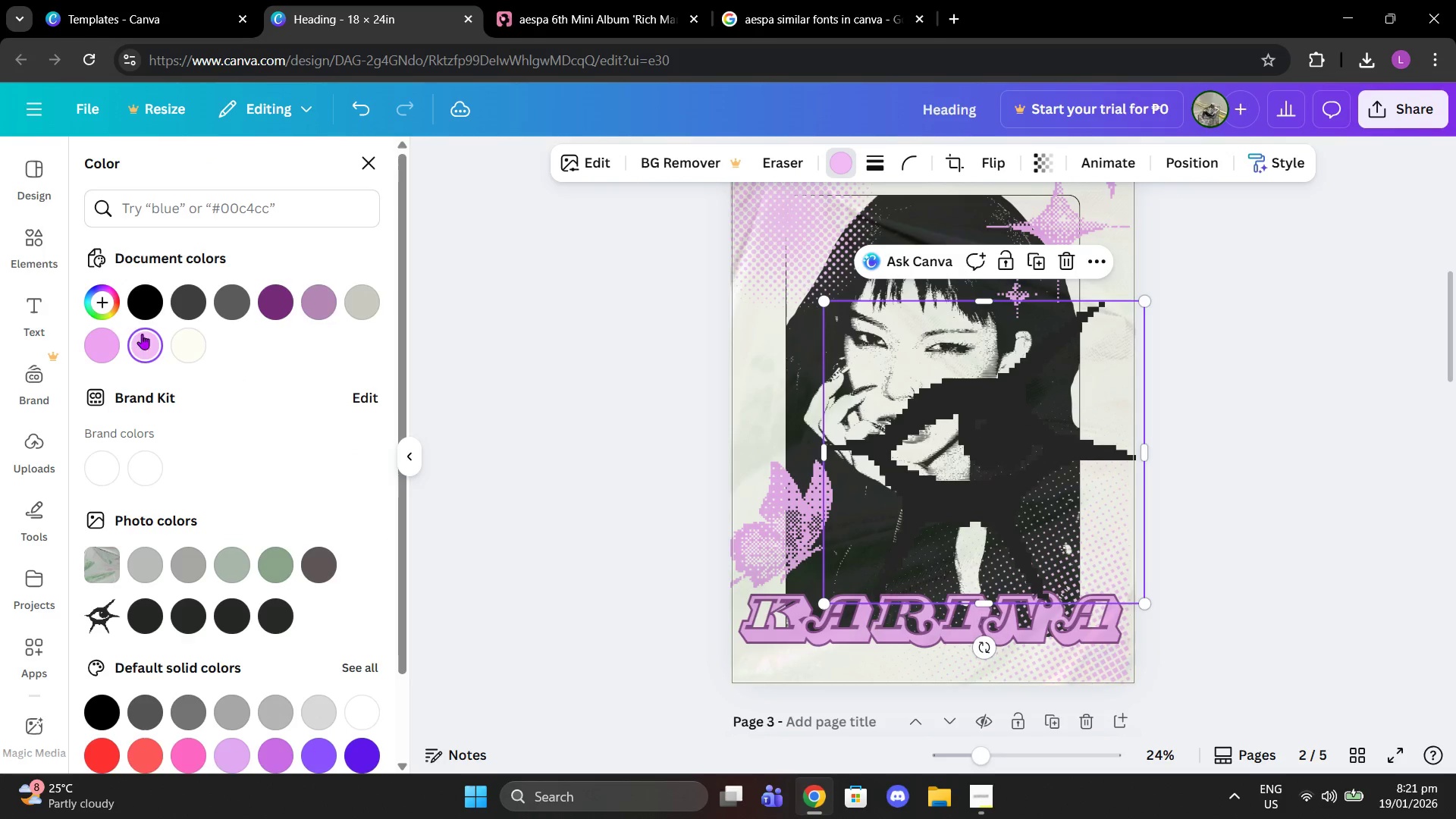 
left_click([105, 332])
 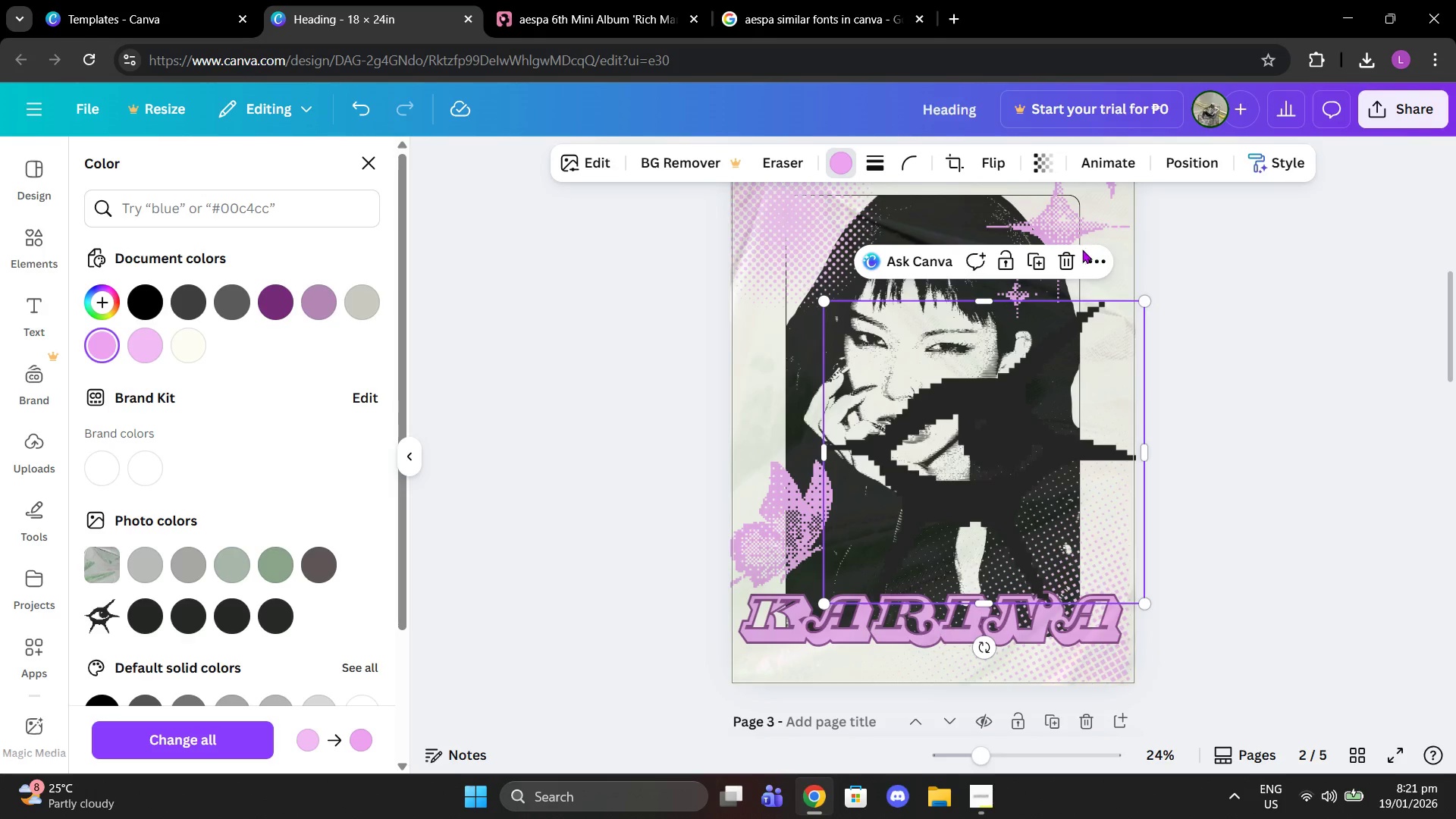 
left_click([1063, 268])
 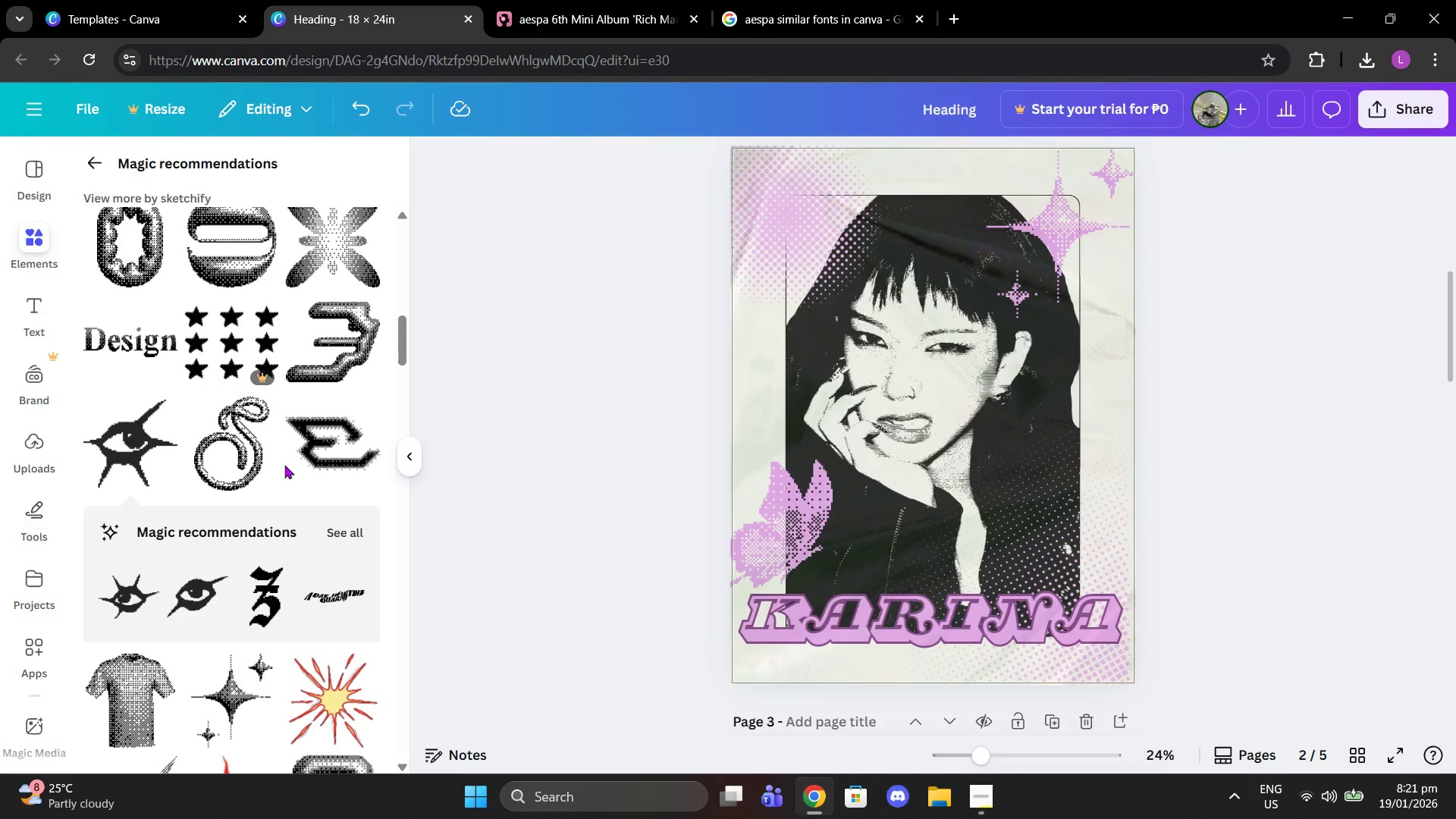 
scroll: coordinate [284, 462], scroll_direction: down, amount: 5.0
 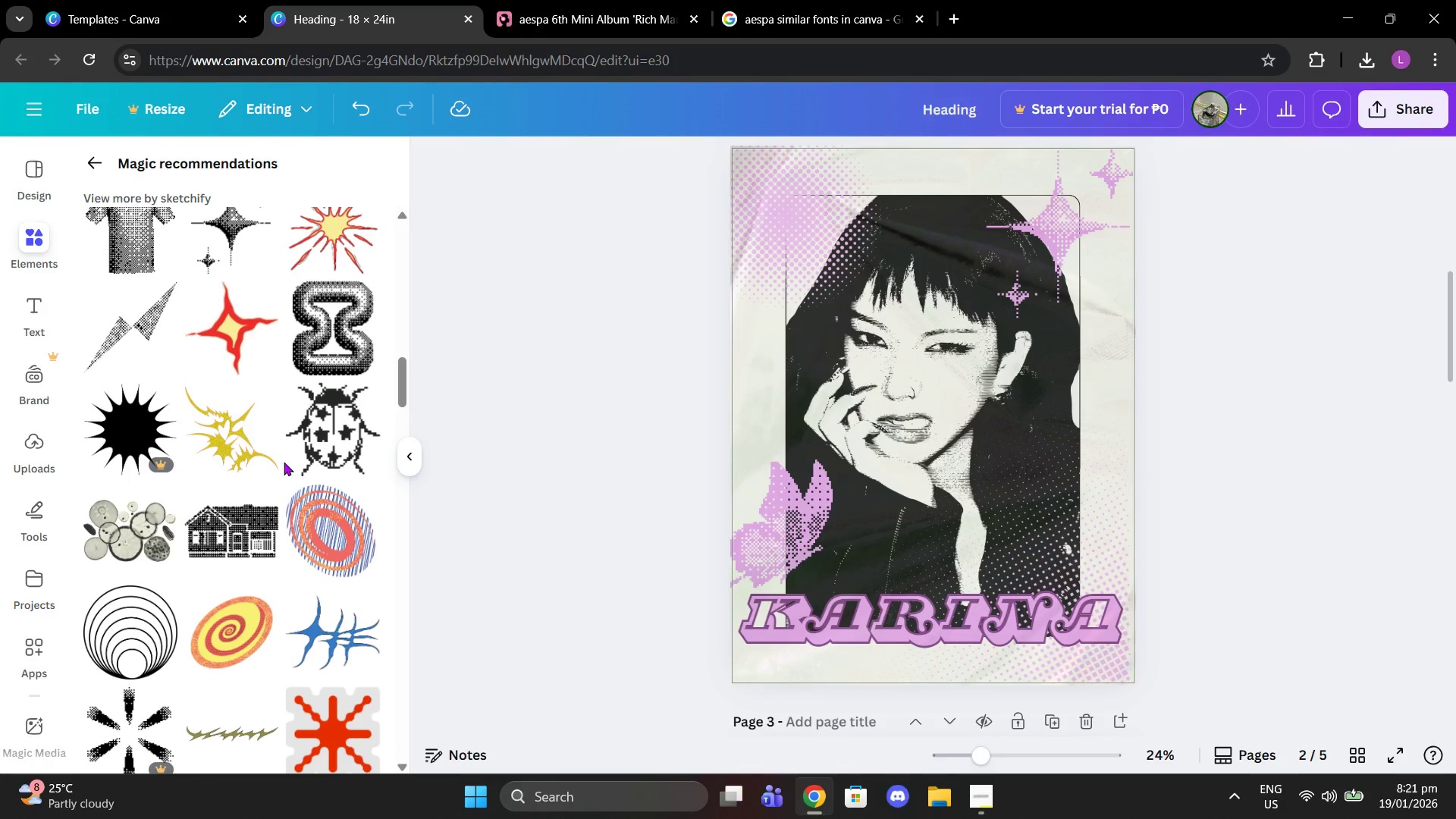 
scroll: coordinate [286, 433], scroll_direction: up, amount: 10.0
 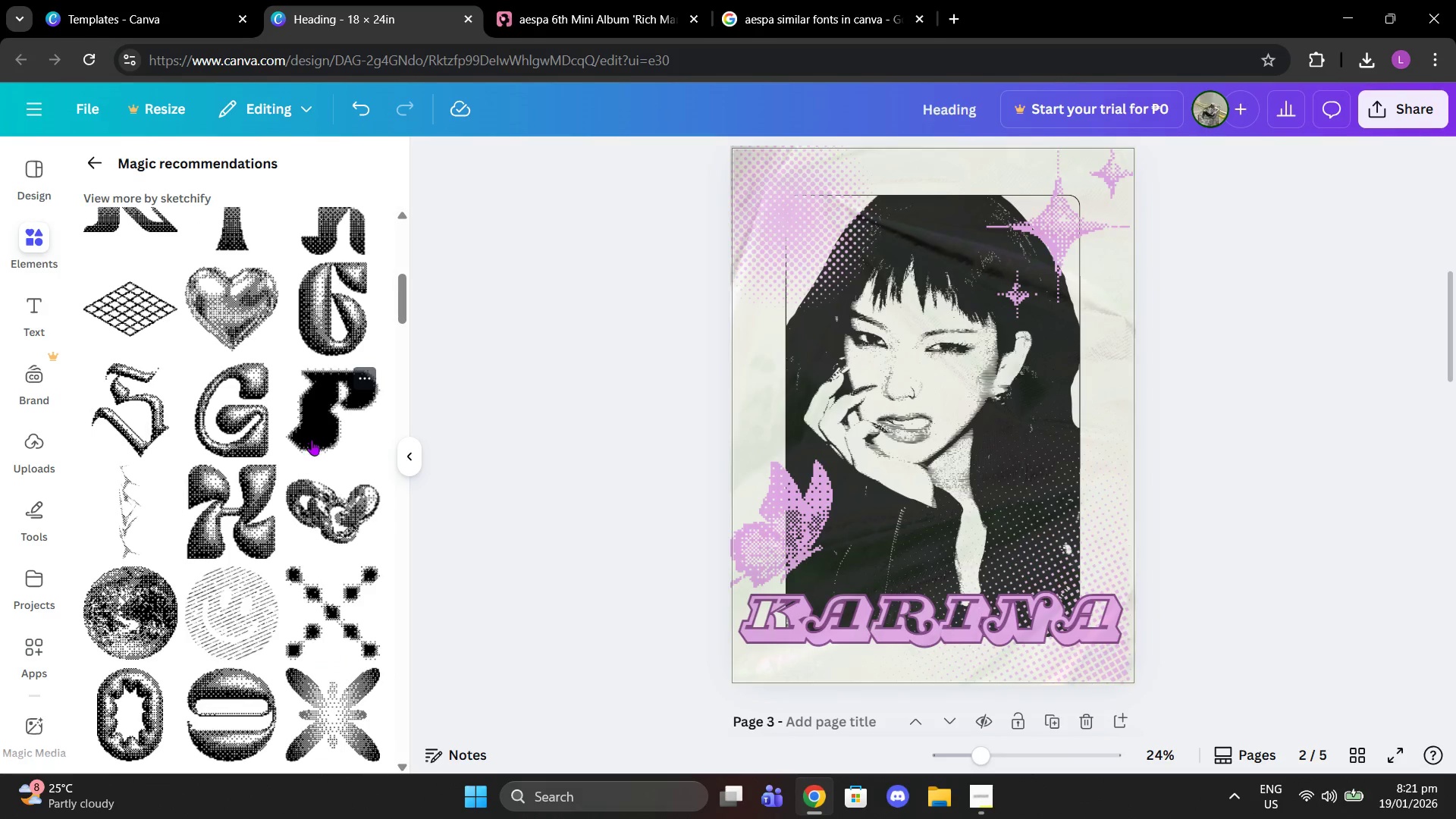 
scroll: coordinate [354, 588], scroll_direction: down, amount: 9.0
 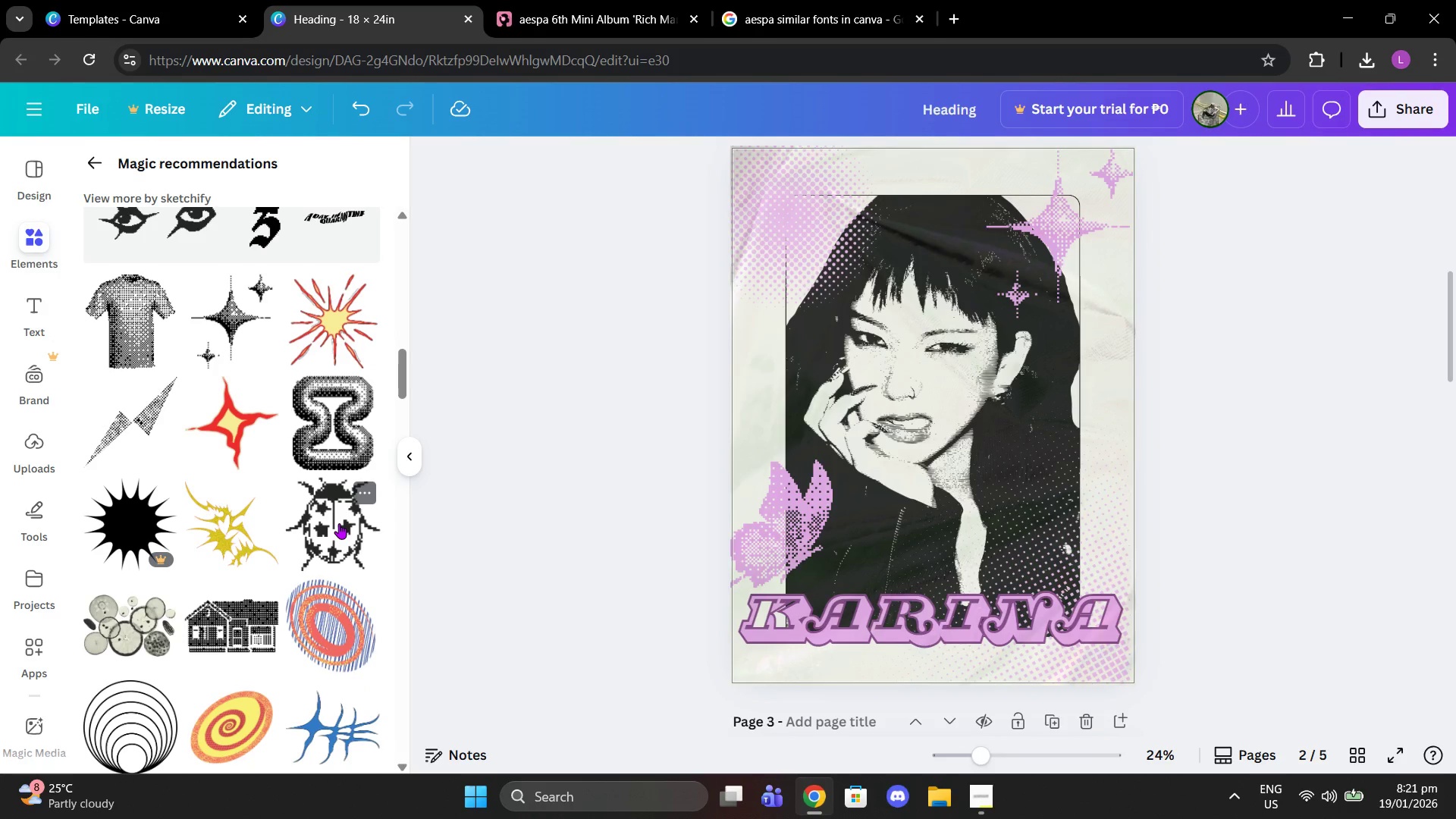 
left_click([339, 523])
 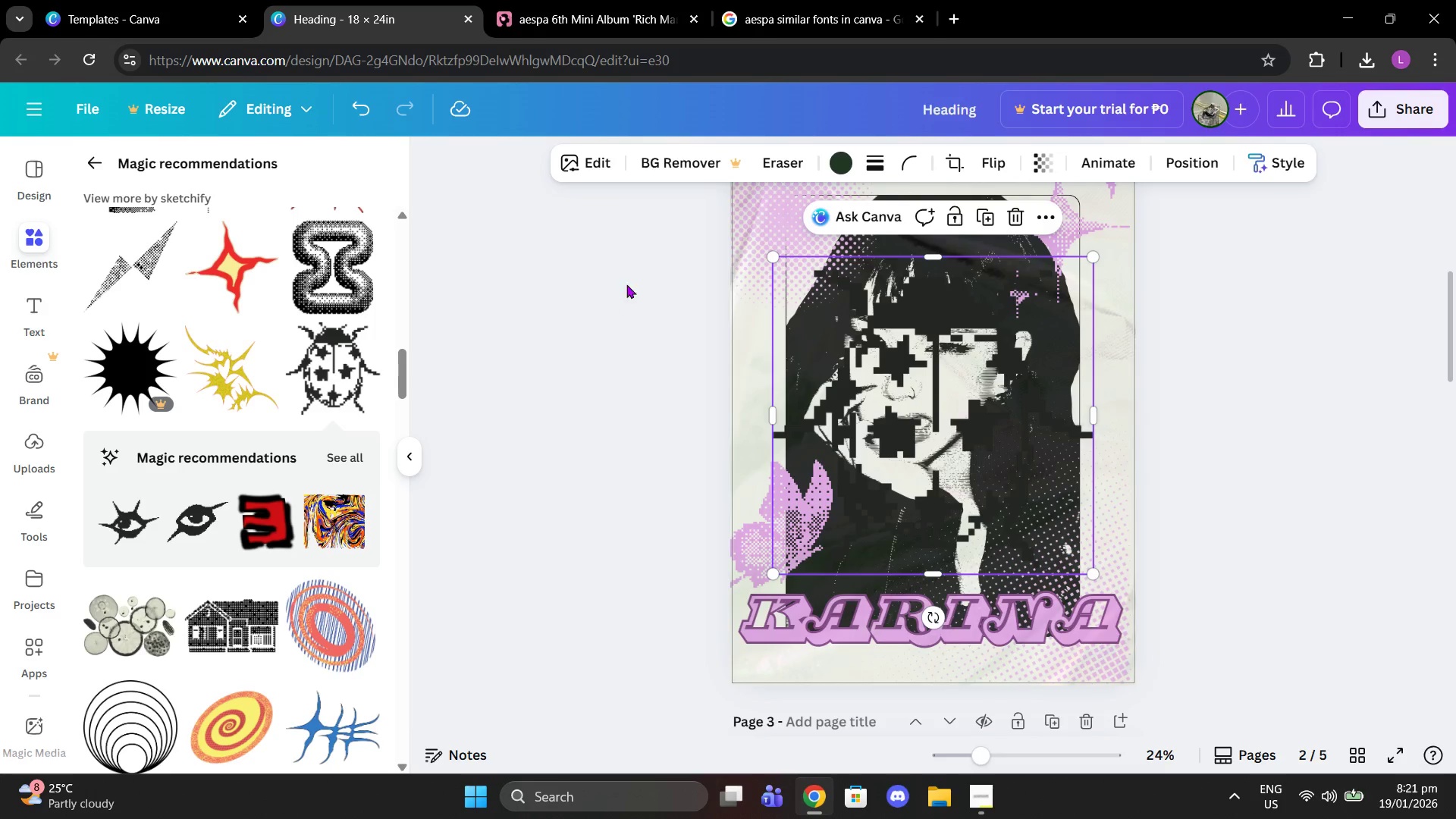 
left_click([849, 164])
 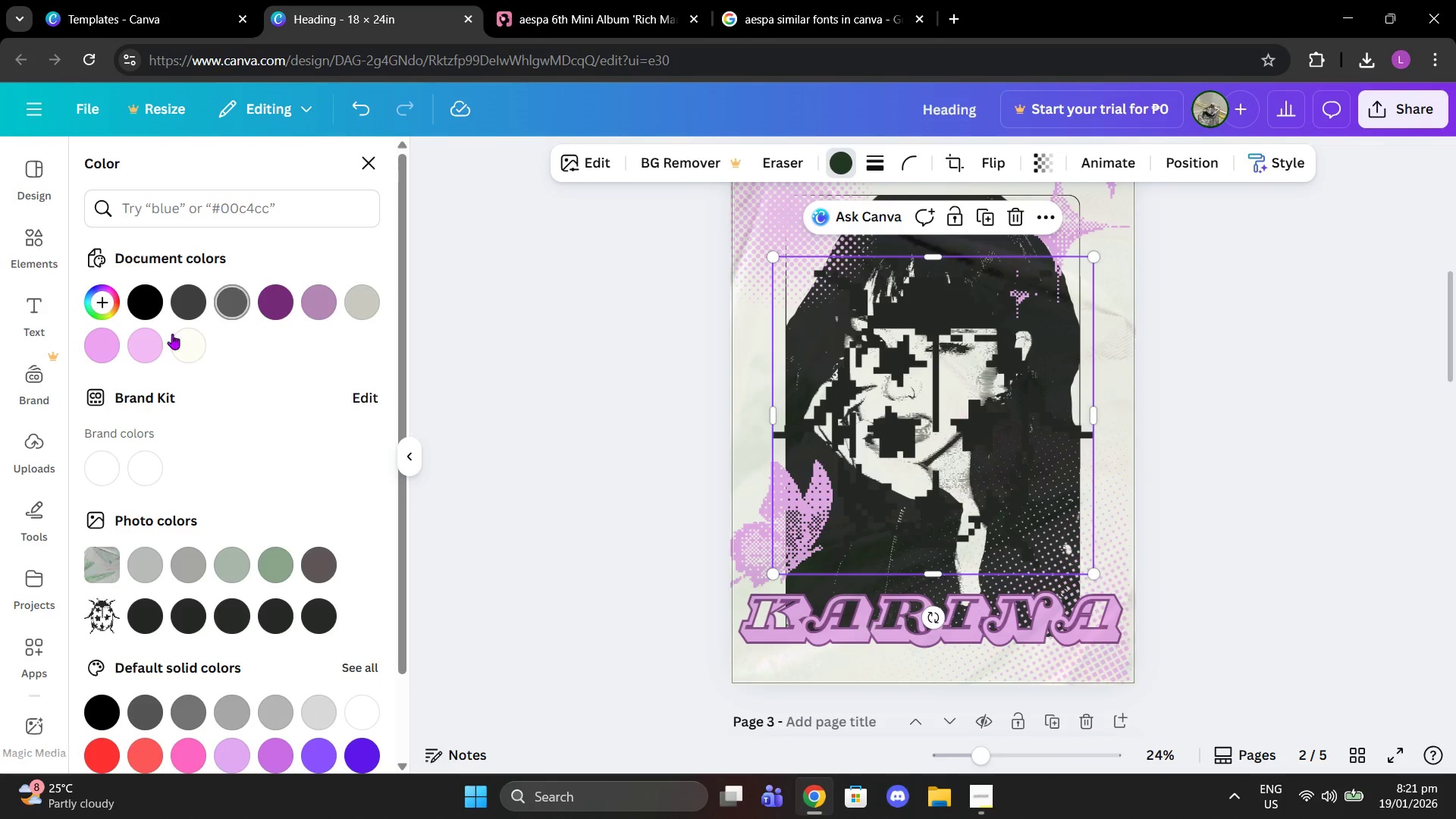 
left_click([143, 342])
 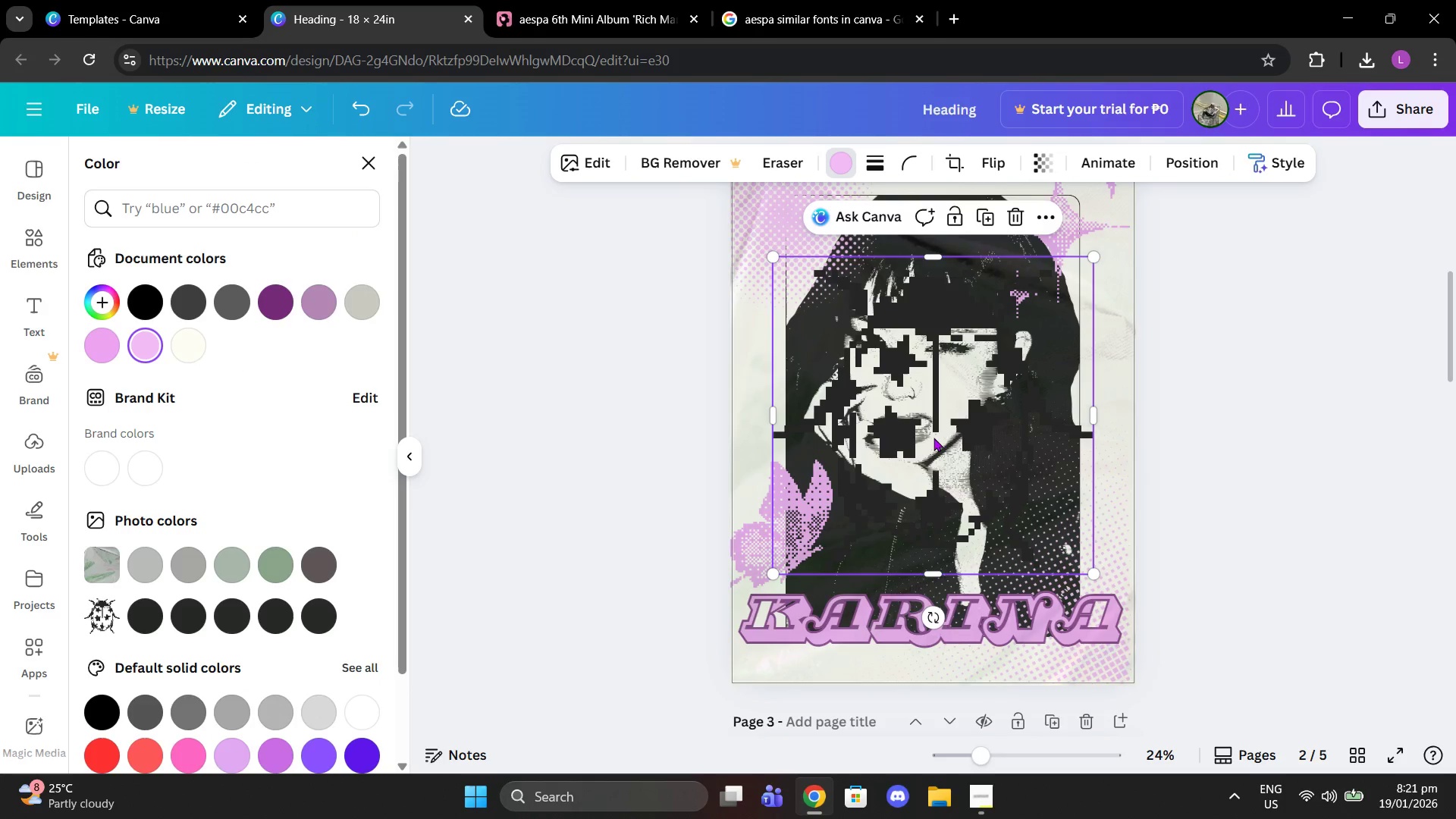 
left_click_drag(start_coordinate=[934, 438], to_coordinate=[1081, 427])
 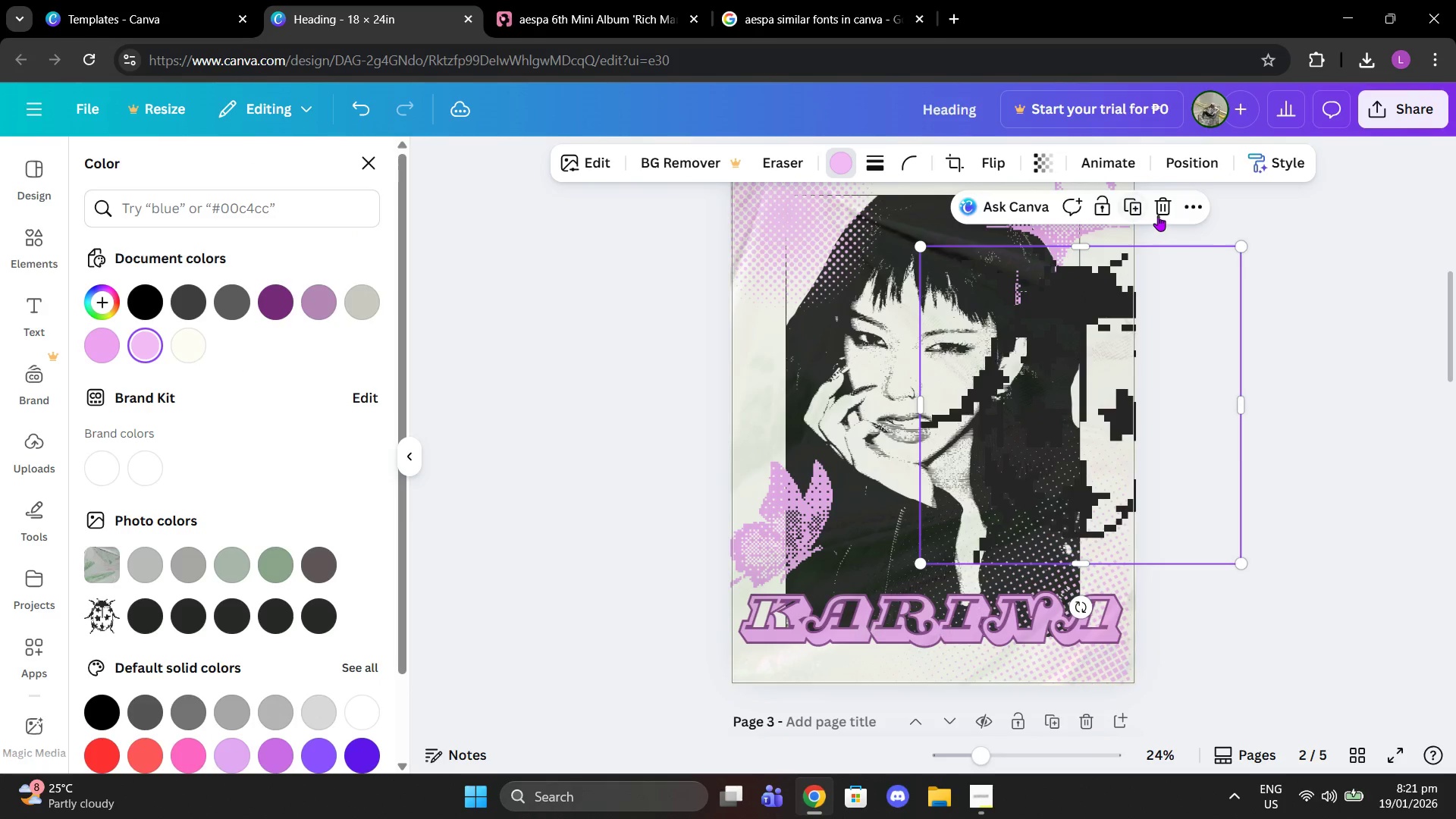 
left_click([1159, 214])
 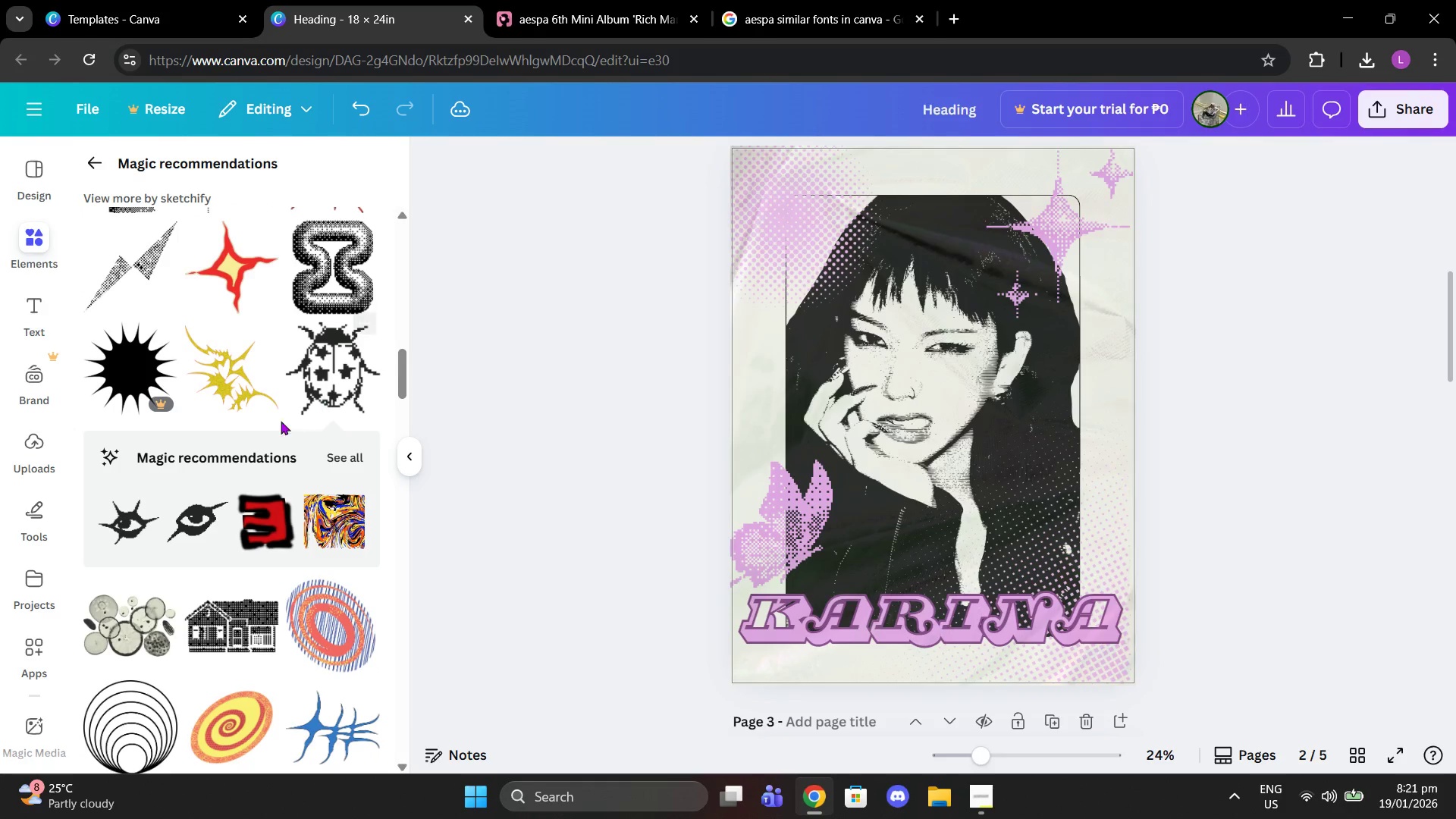 
scroll: coordinate [288, 434], scroll_direction: up, amount: 9.0
 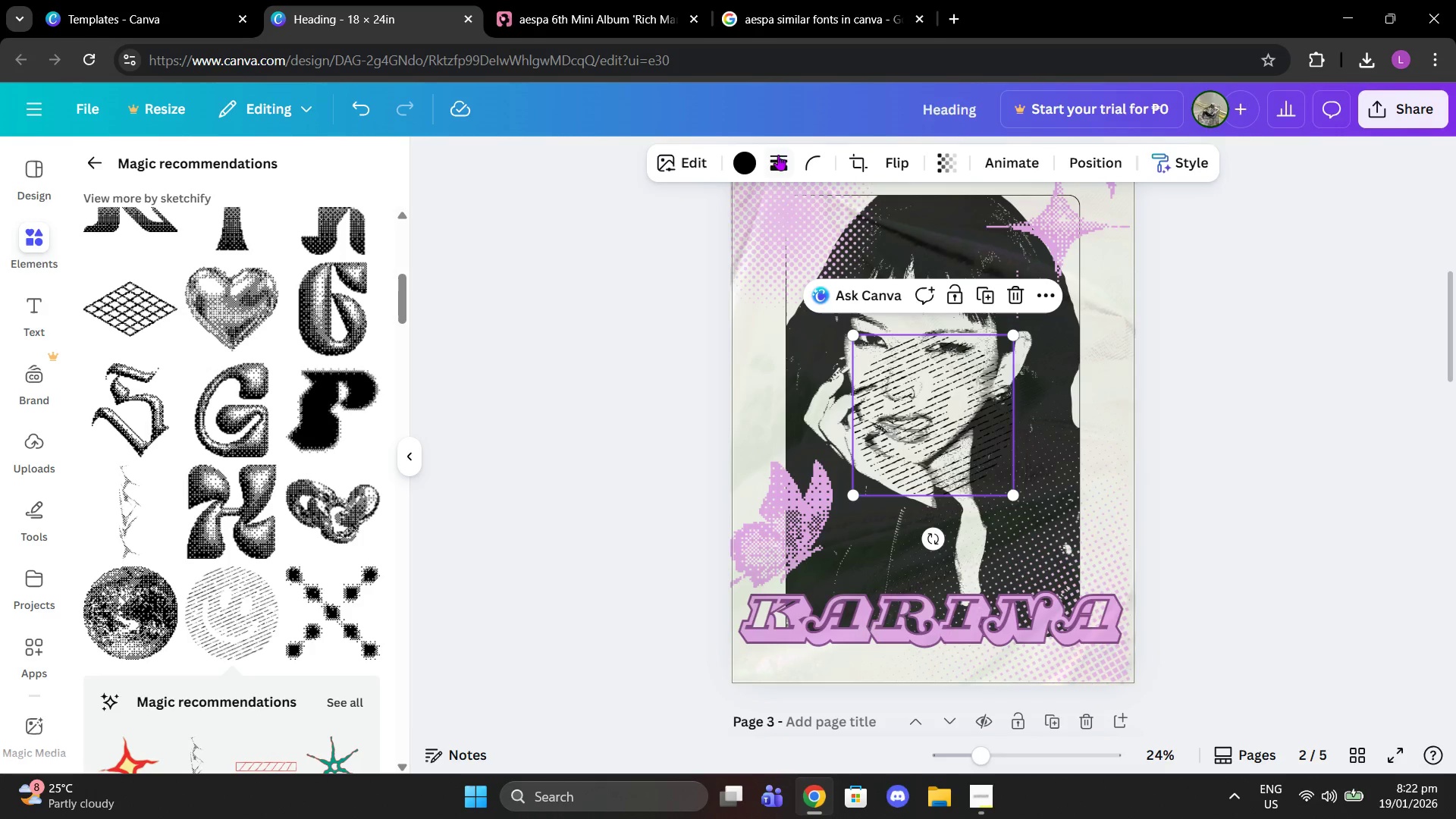 
left_click([754, 160])
 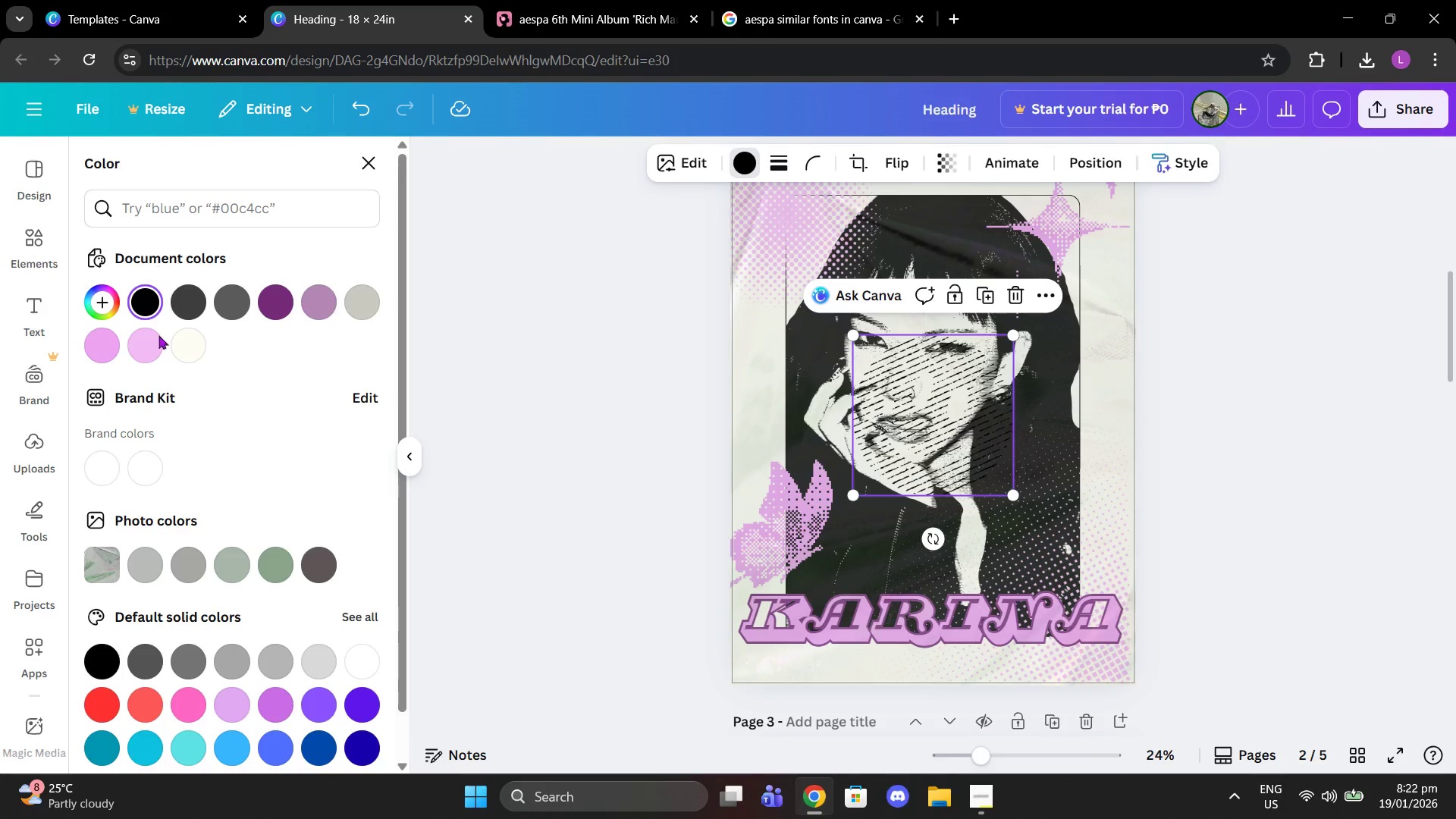 
left_click([155, 344])
 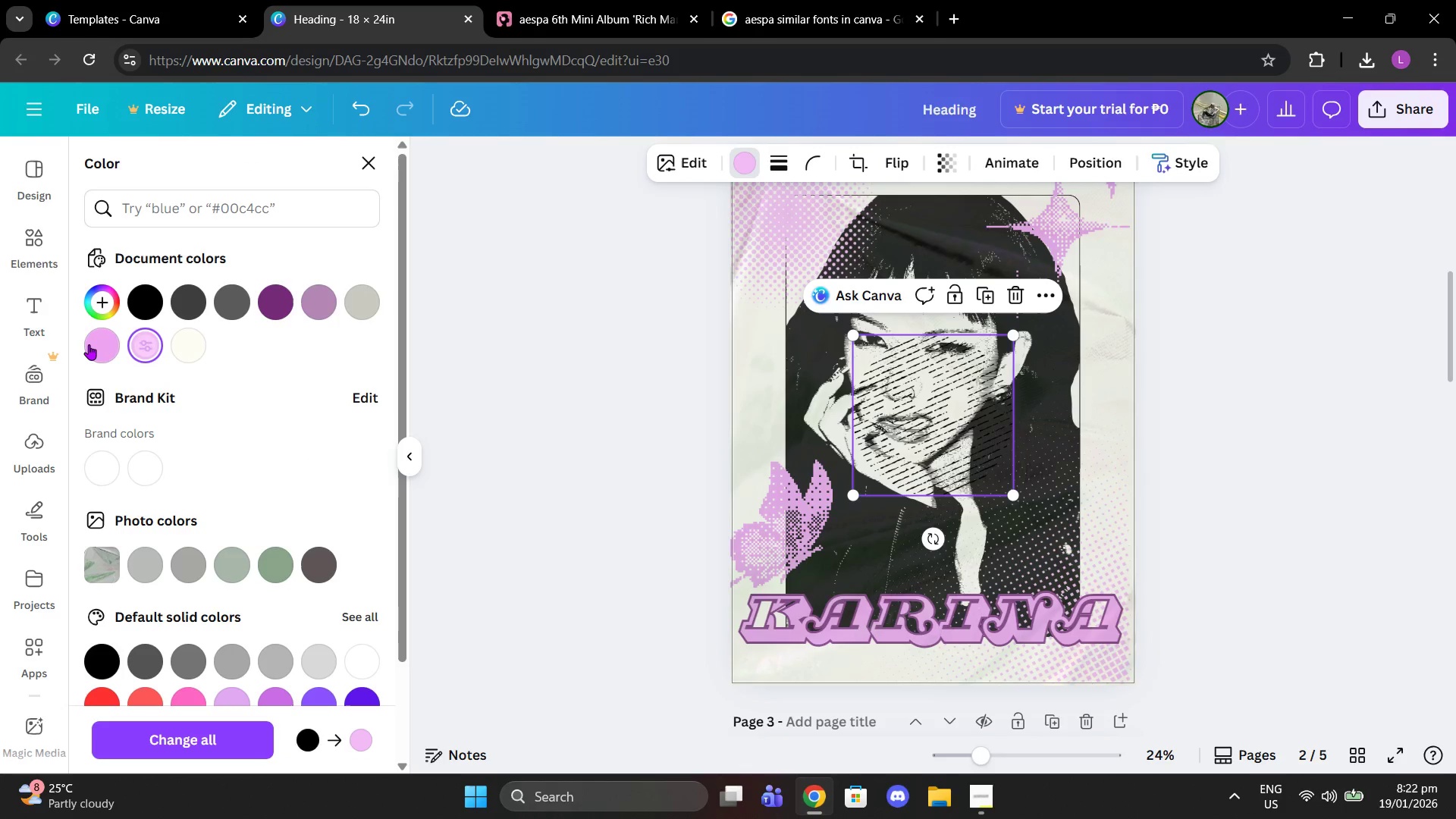 
left_click([89, 344])
 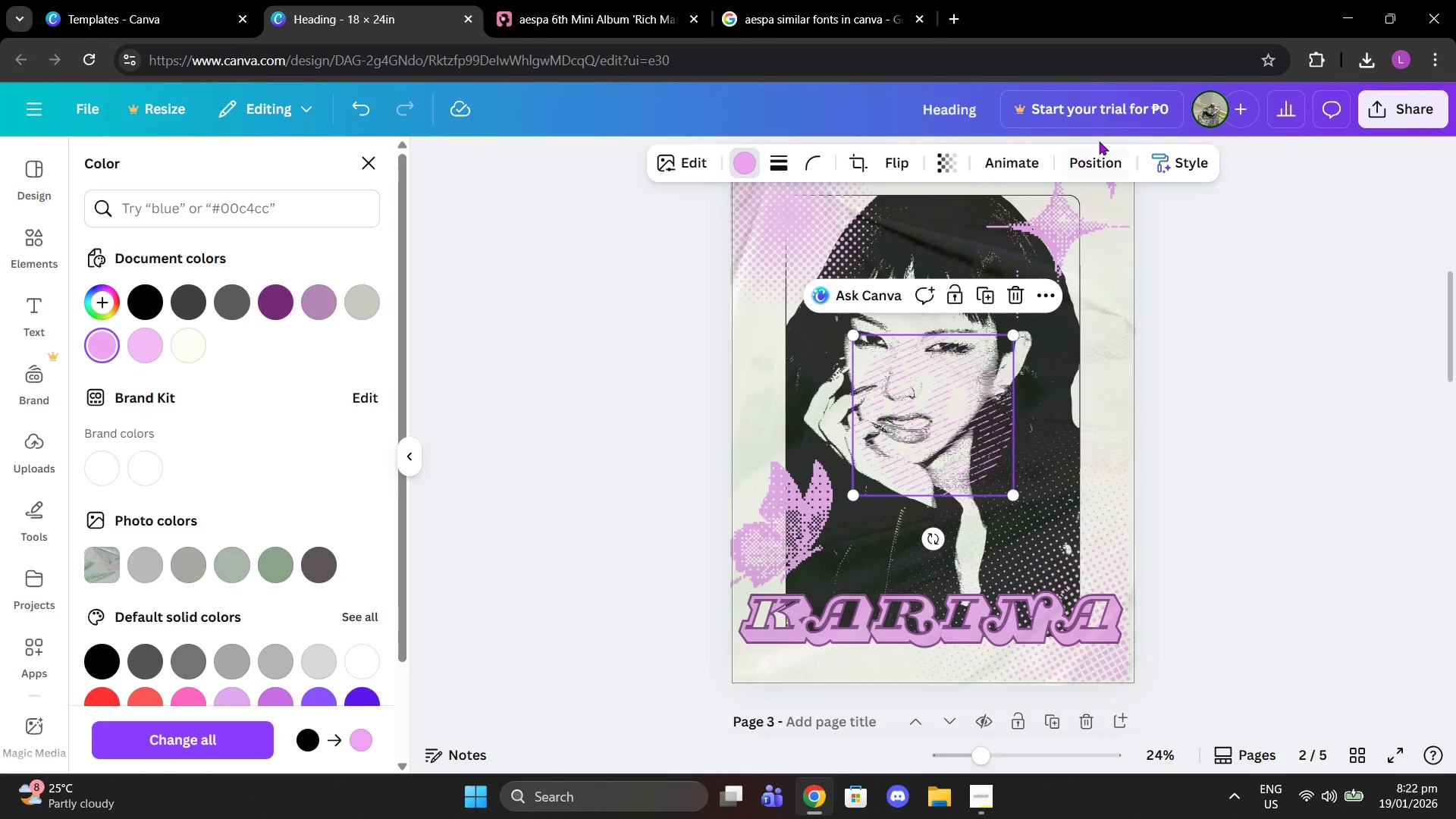 
left_click([1099, 155])
 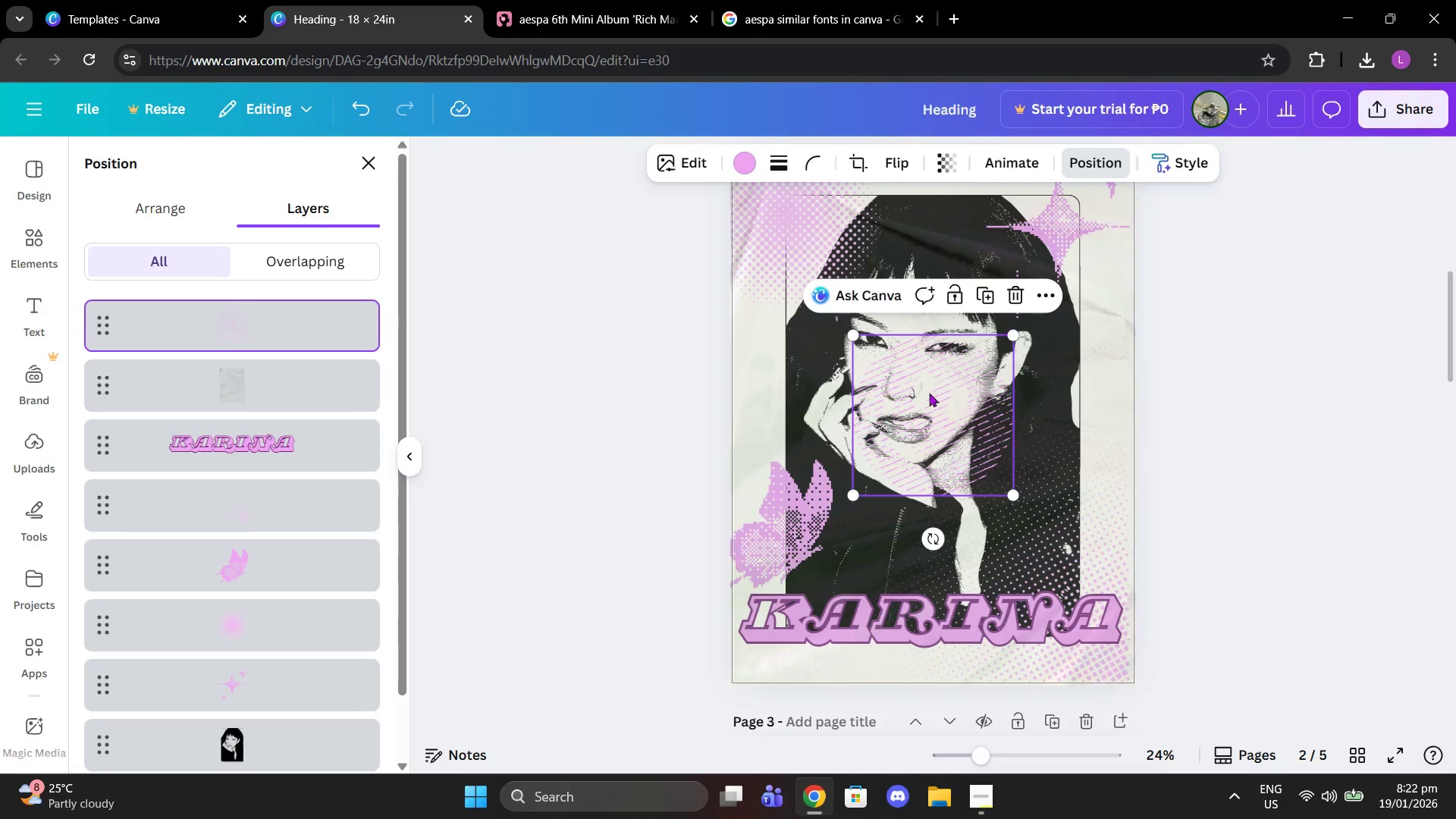 
left_click_drag(start_coordinate=[923, 400], to_coordinate=[1076, 368])
 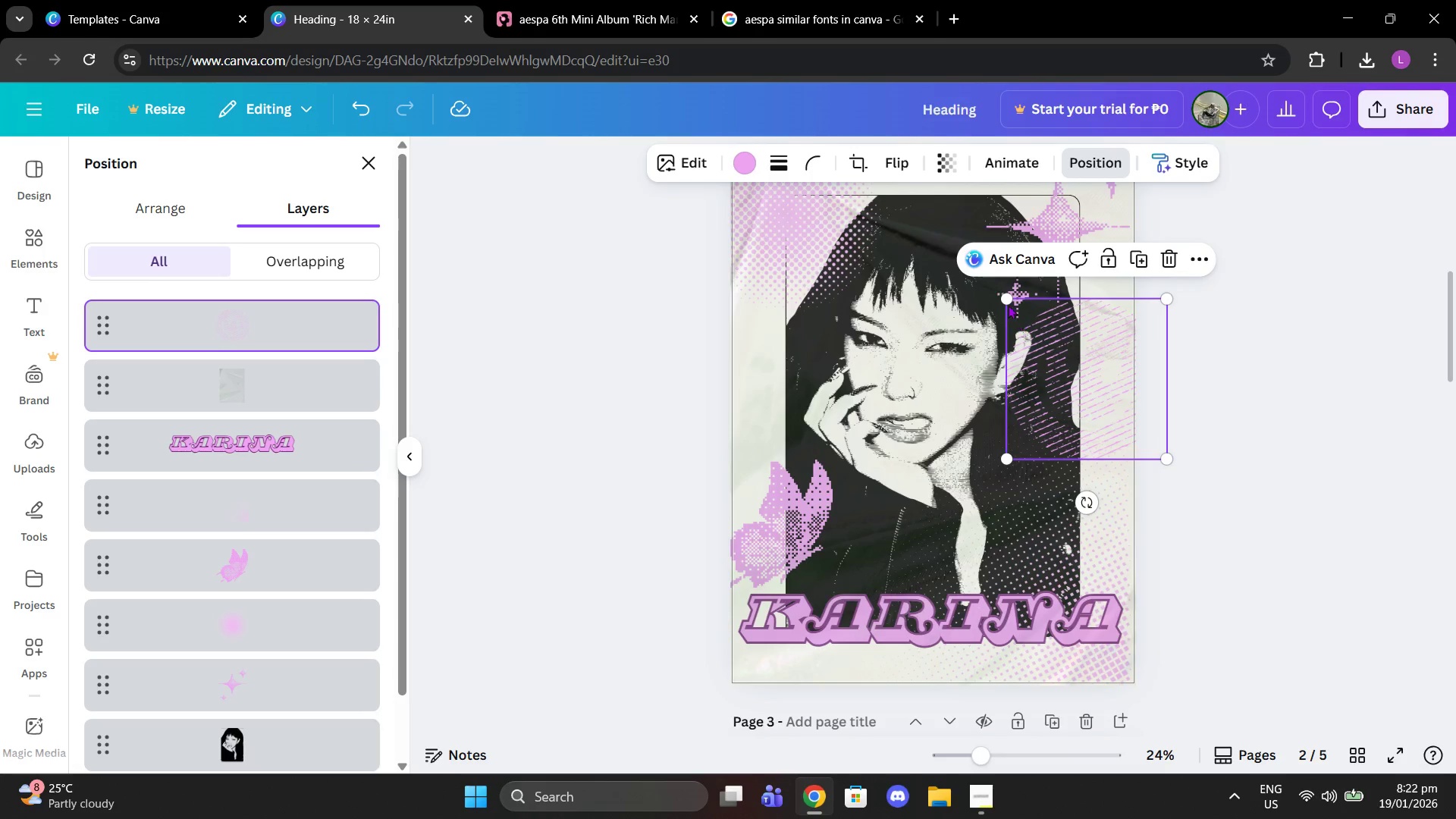 
left_click_drag(start_coordinate=[1008, 303], to_coordinate=[1046, 331])
 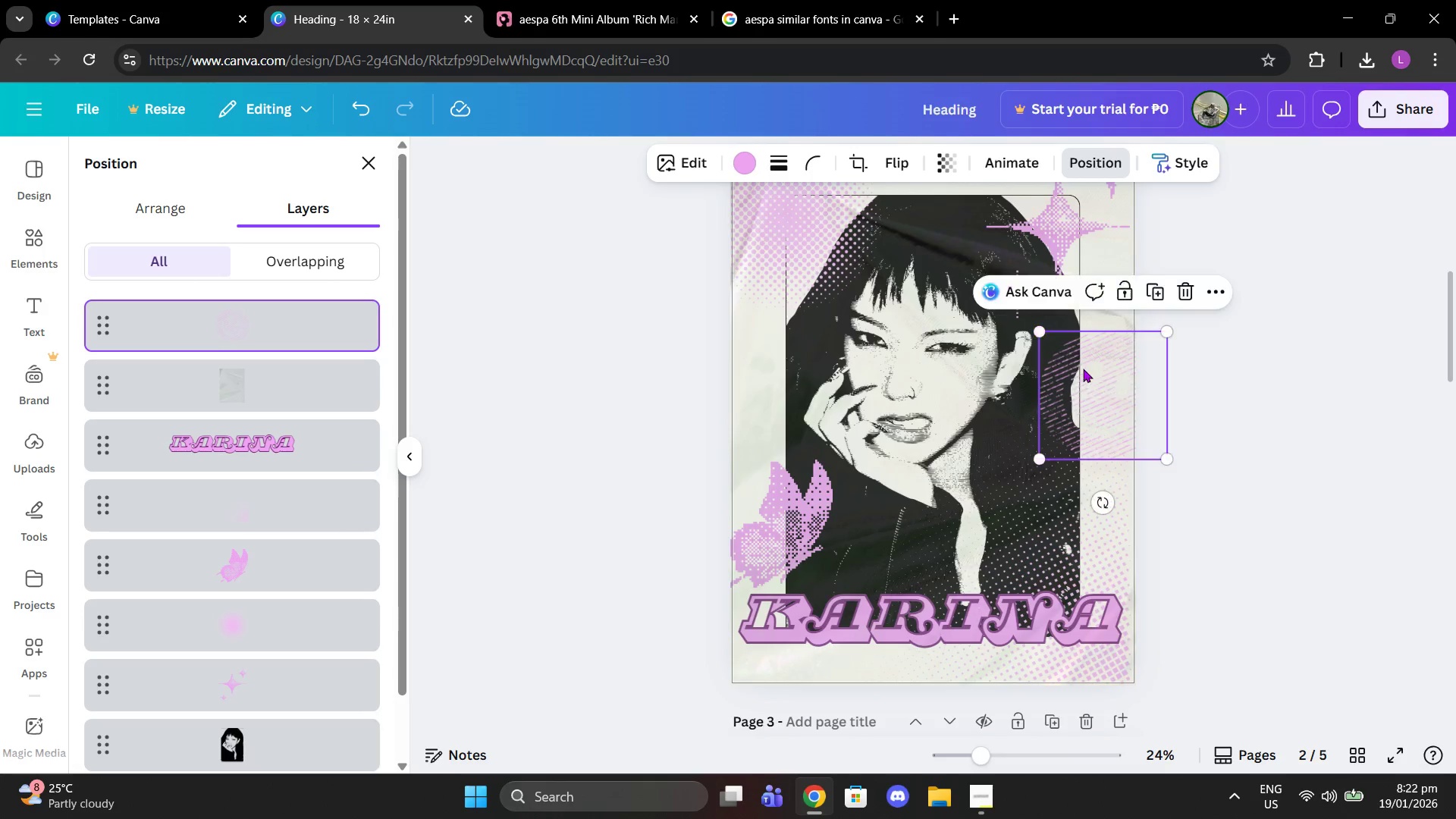 
left_click_drag(start_coordinate=[1083, 369], to_coordinate=[750, 343])
 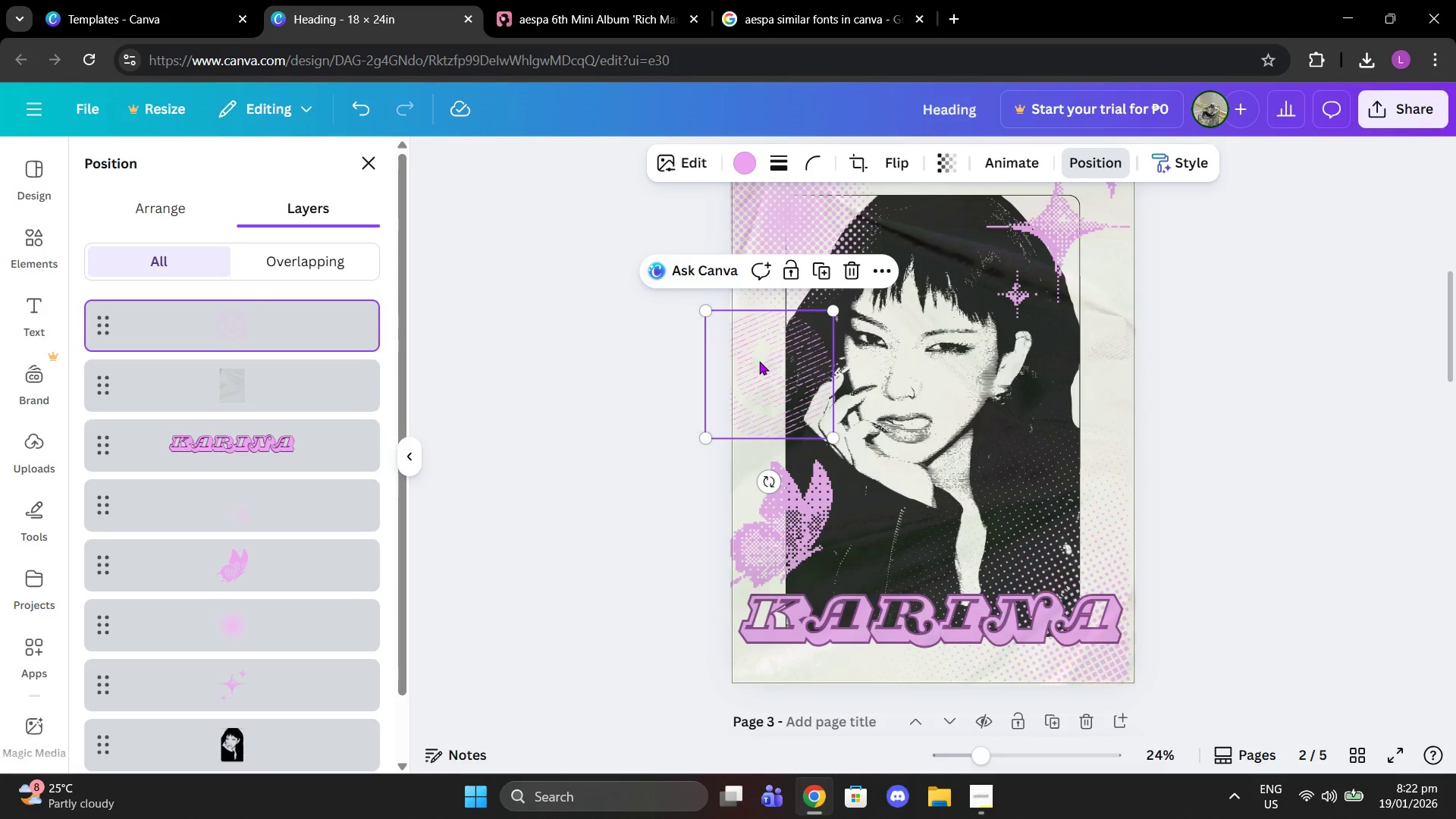 
left_click_drag(start_coordinate=[759, 360], to_coordinate=[756, 370])
 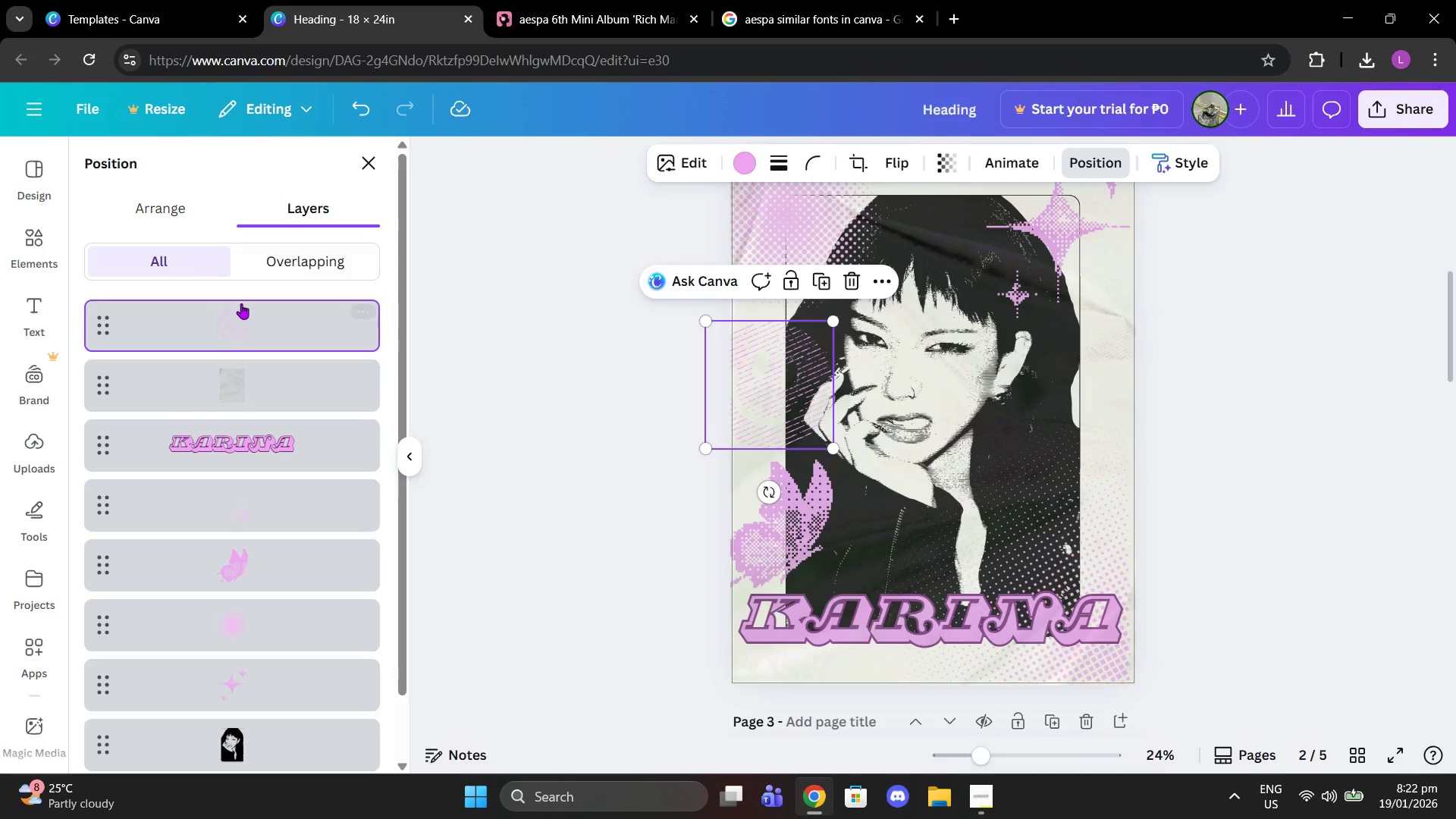 
left_click_drag(start_coordinate=[241, 316], to_coordinate=[265, 471])
 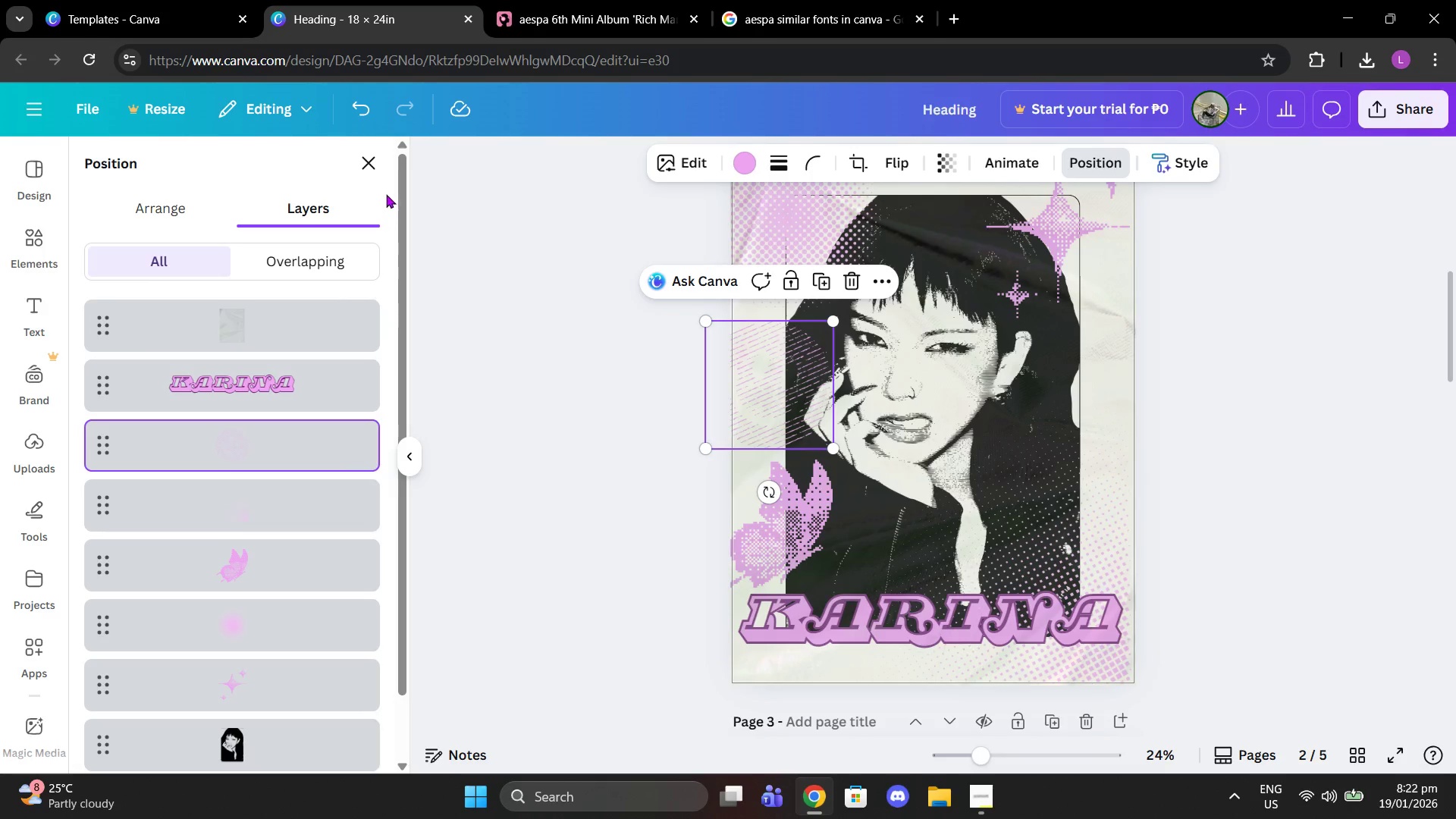 
left_click([569, 269])
 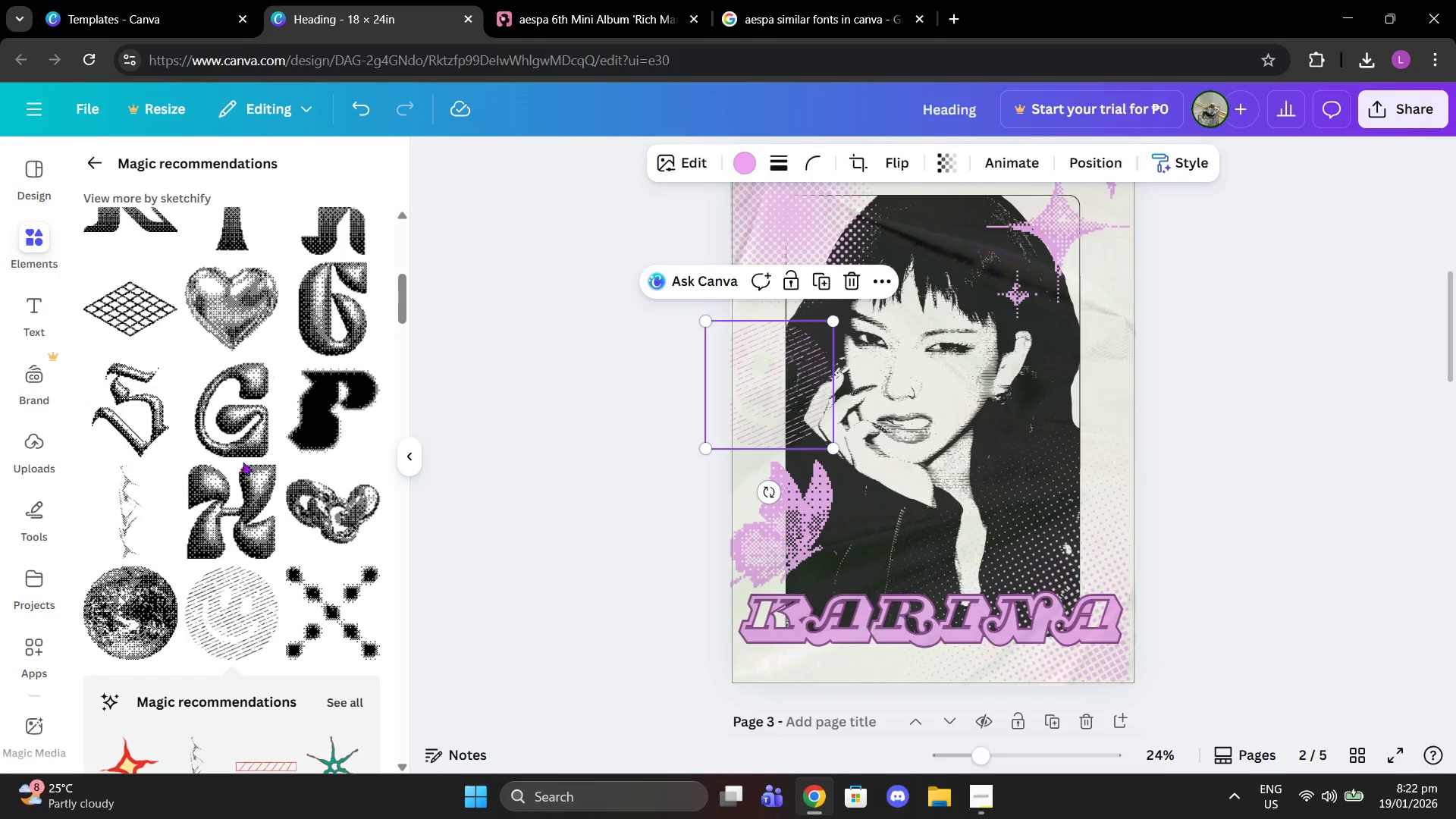 
scroll: coordinate [336, 450], scroll_direction: up, amount: 6.0
 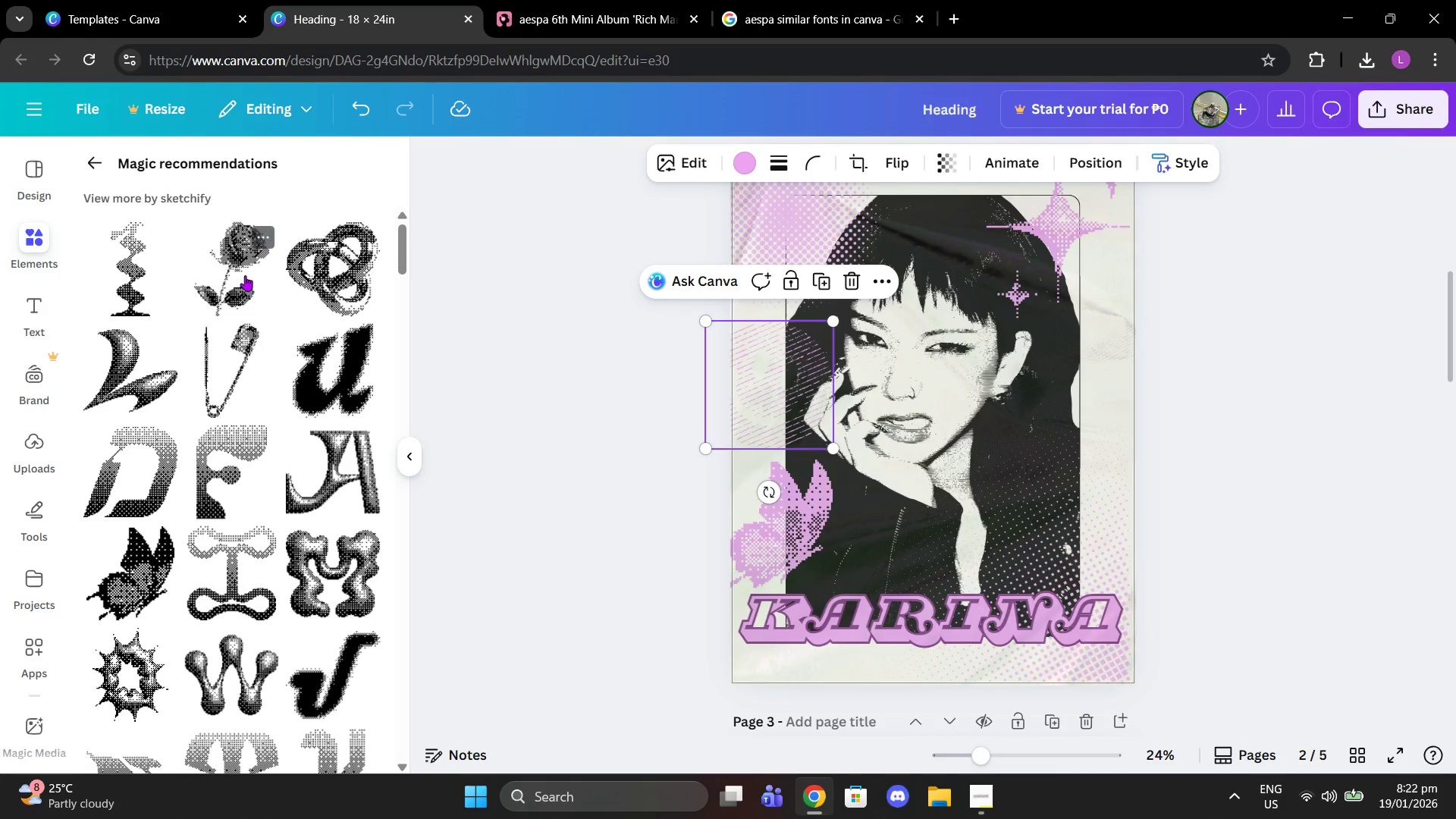 
scroll: coordinate [828, 503], scroll_direction: down, amount: 13.0
 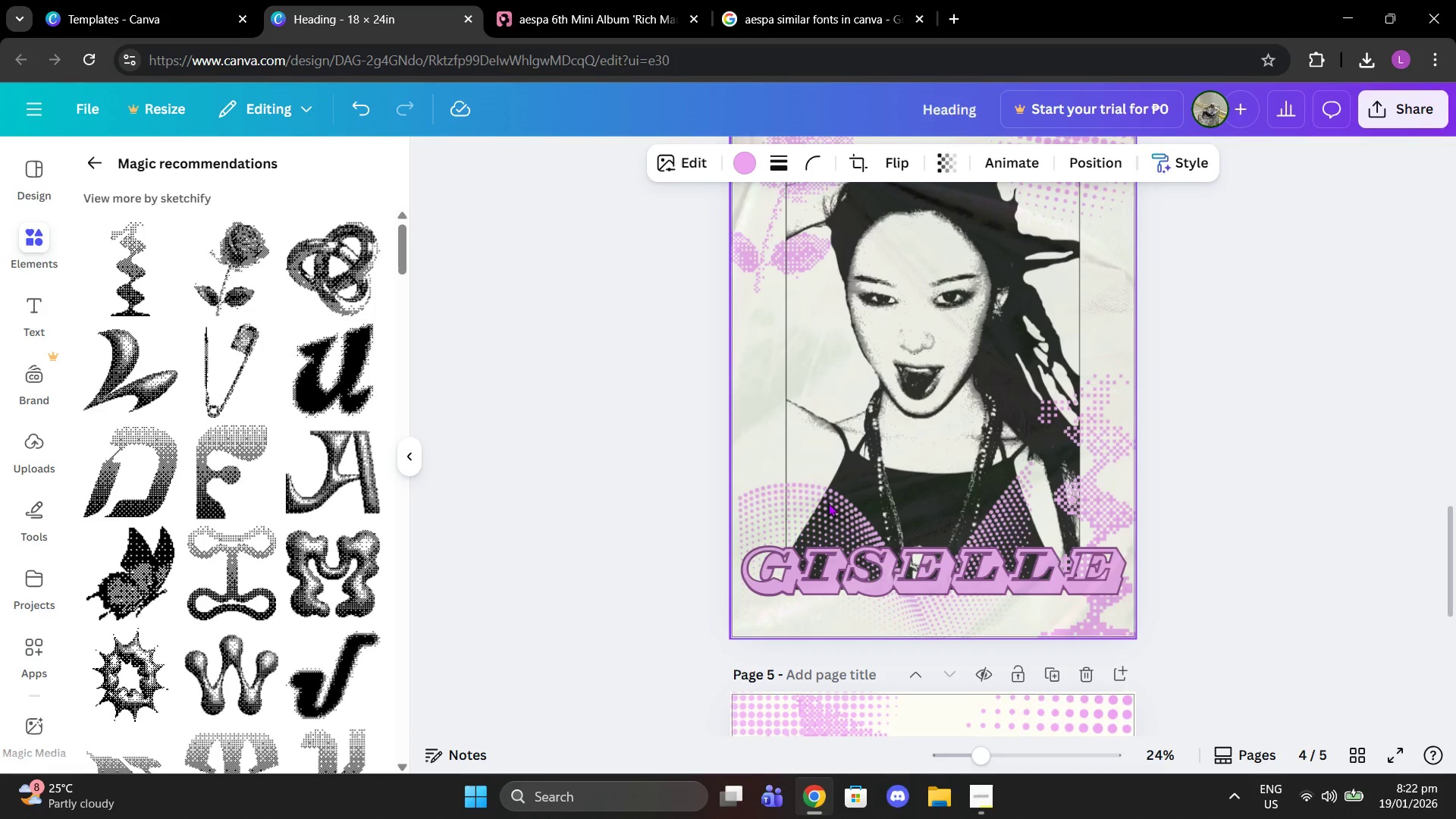 
scroll: coordinate [1068, 383], scroll_direction: up, amount: 15.0
 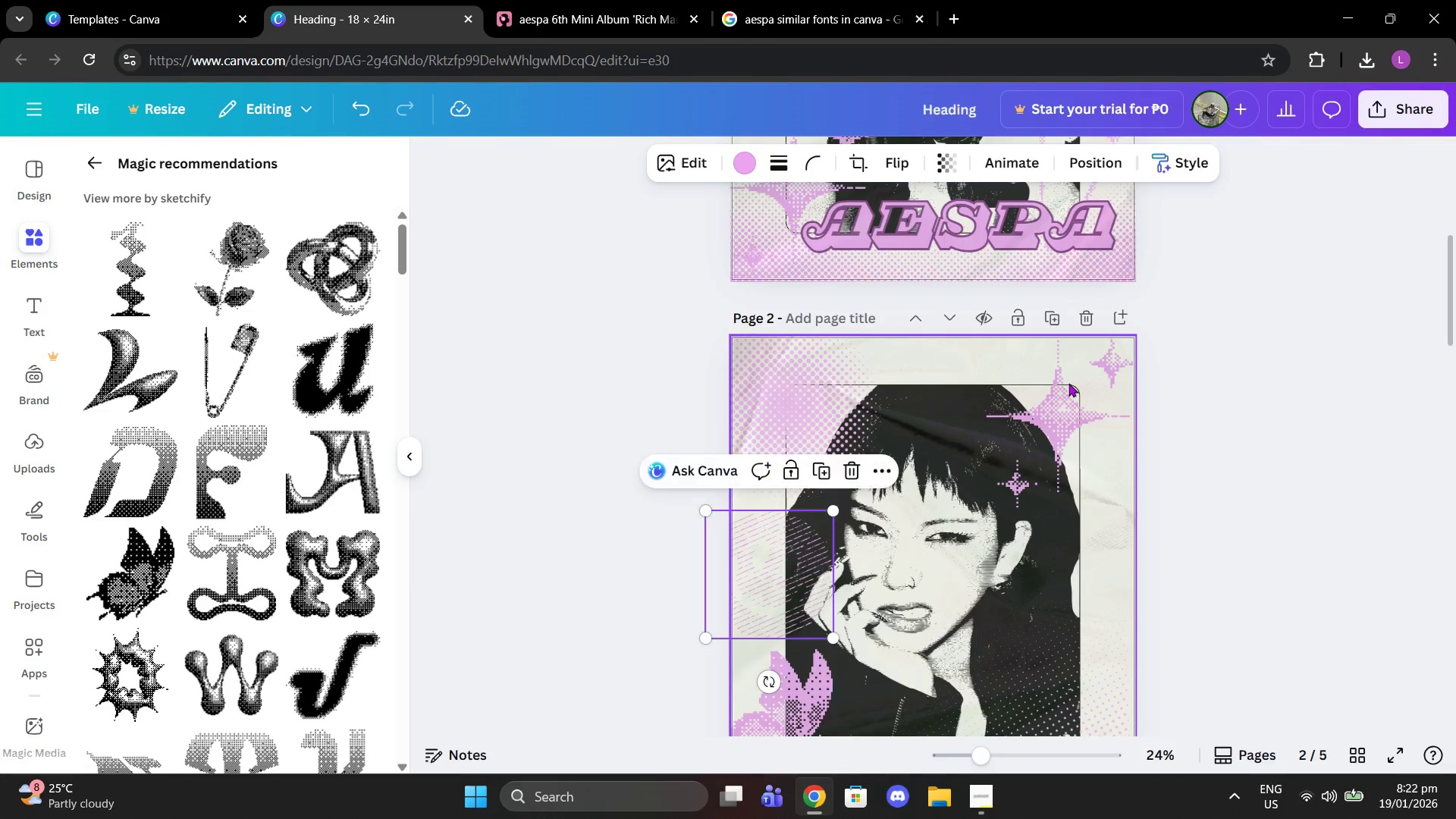 
scroll: coordinate [179, 464], scroll_direction: down, amount: 3.0
 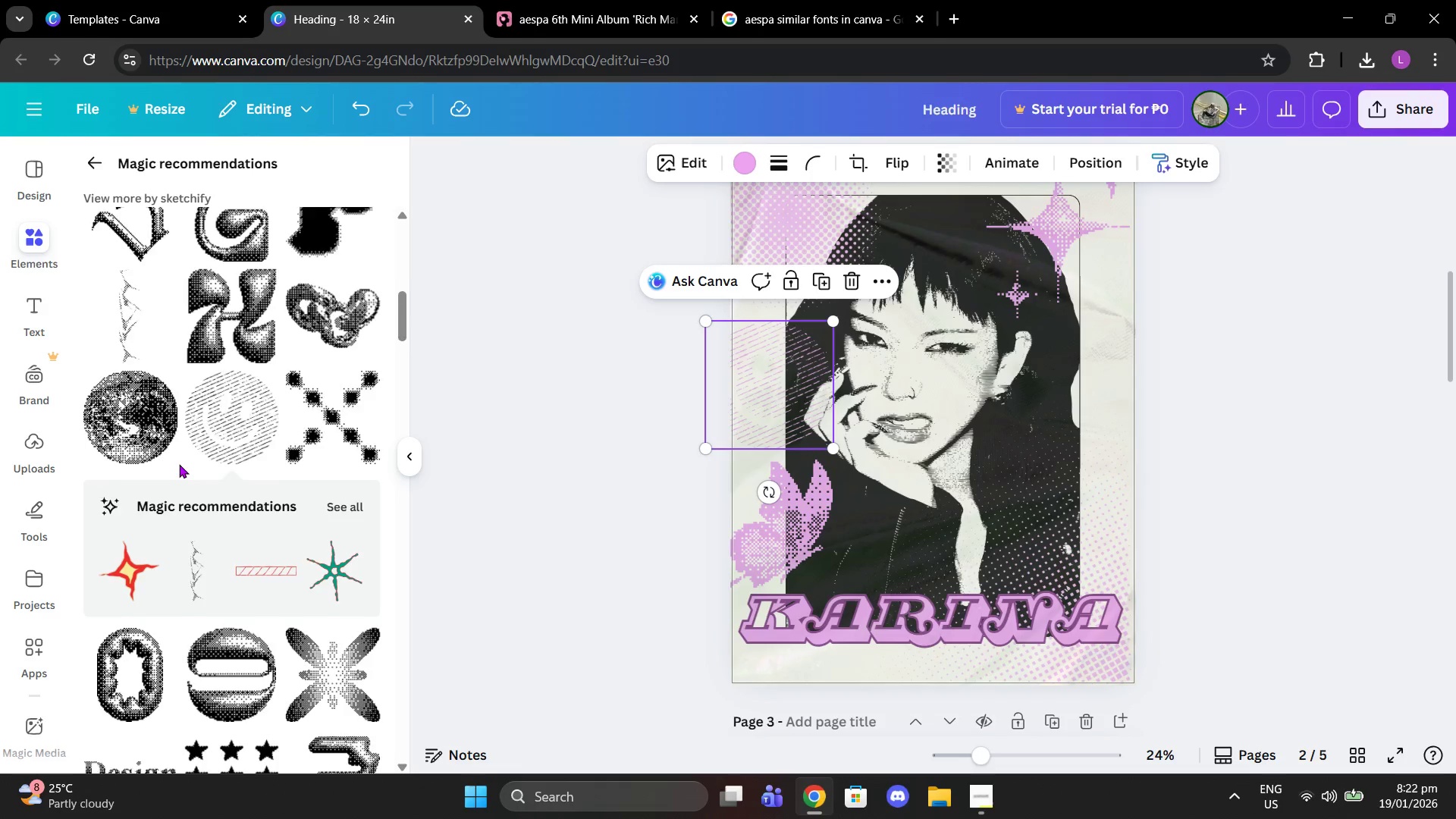 
scroll: coordinate [1010, 415], scroll_direction: up, amount: 8.0
 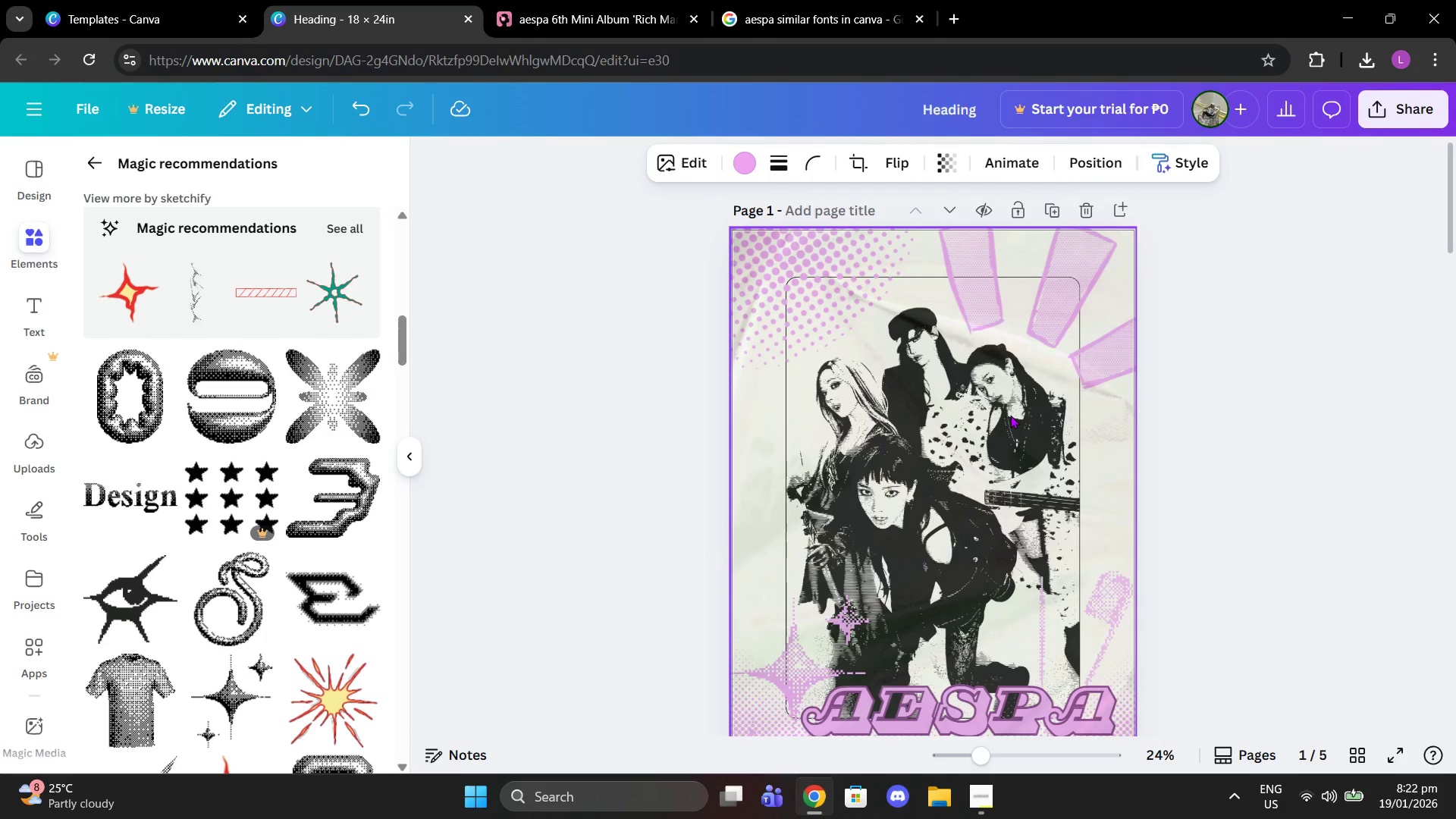 
scroll: coordinate [1010, 415], scroll_direction: down, amount: 2.0
 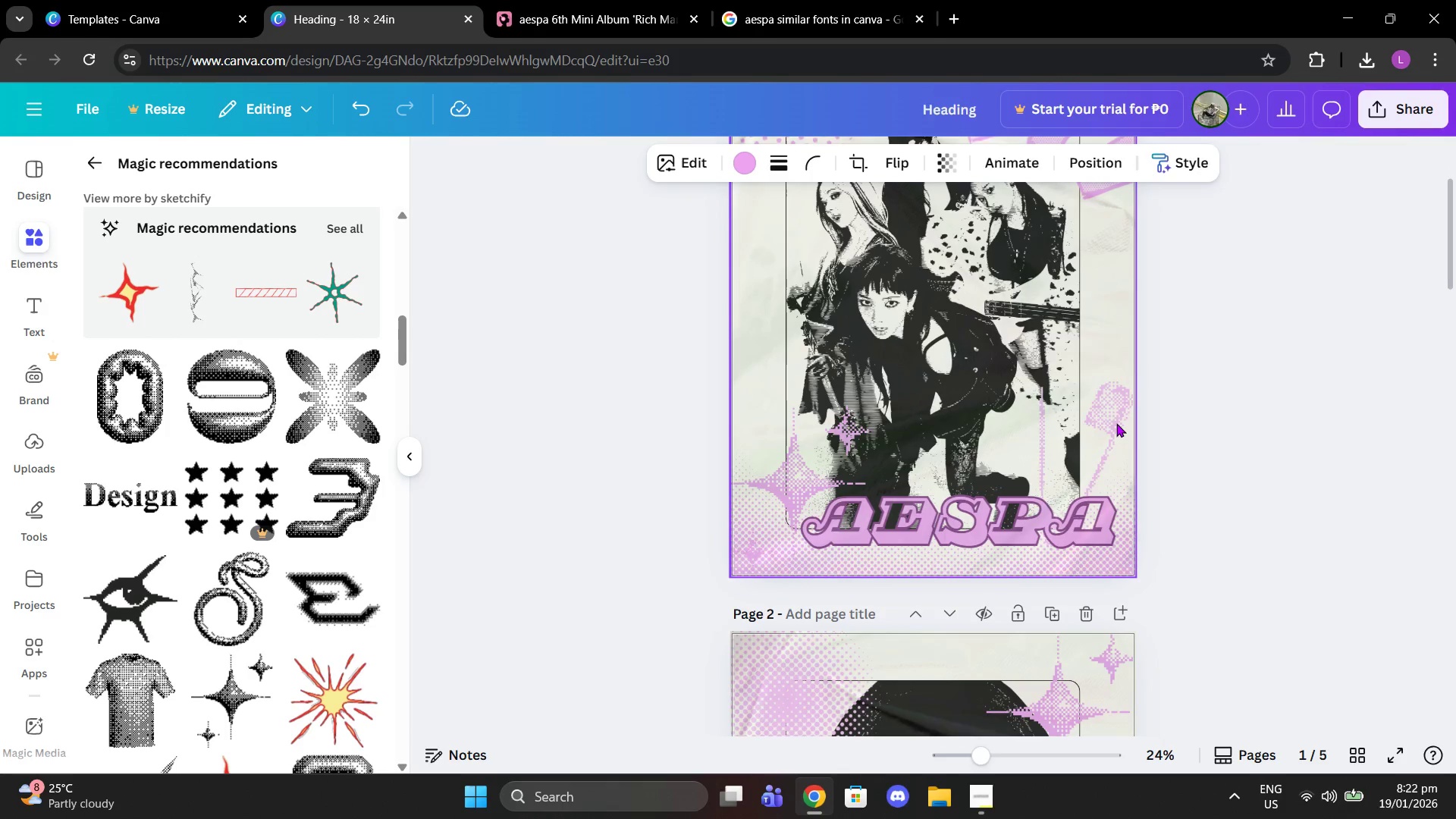 
left_click([1116, 423])
 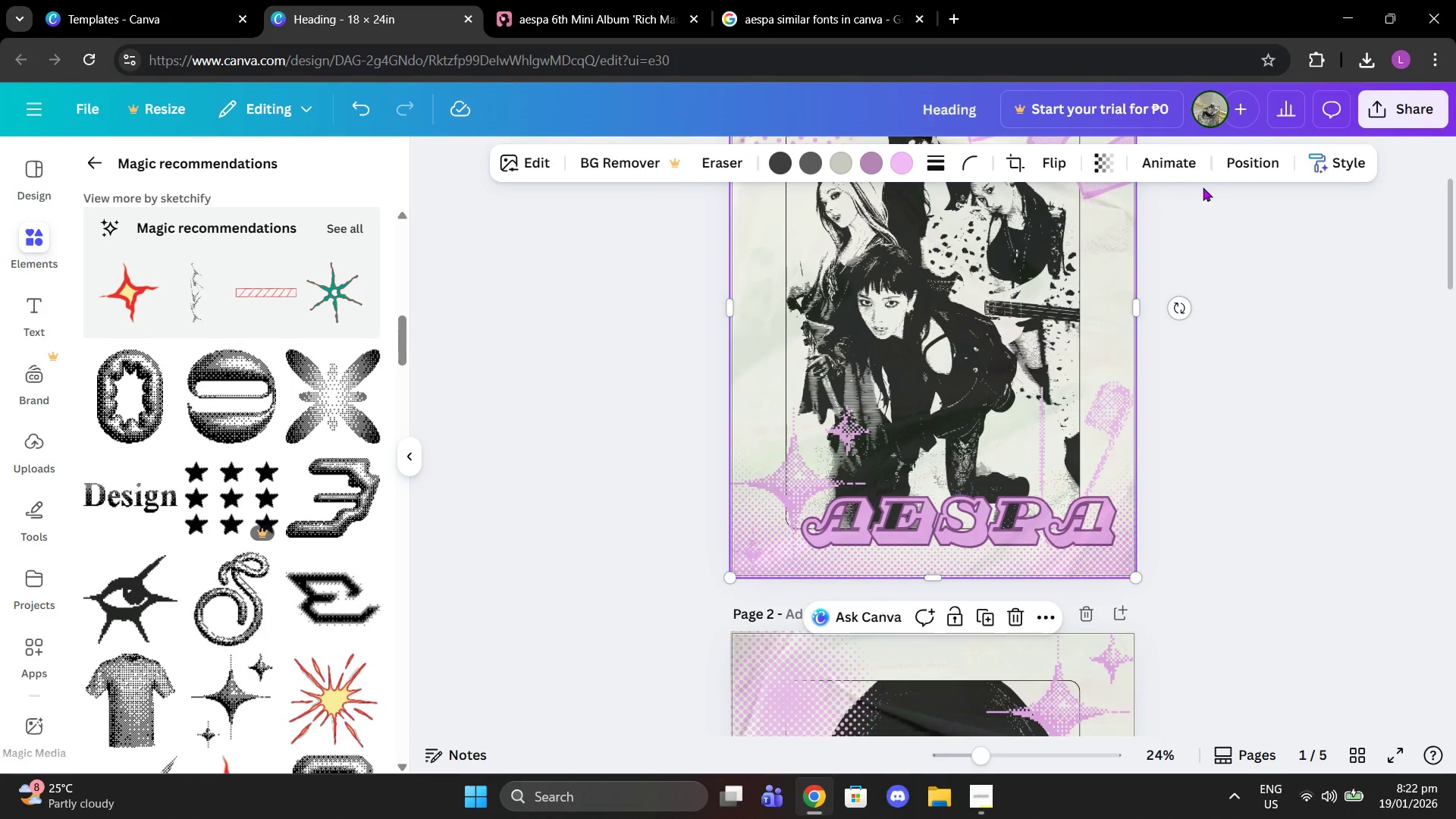 
left_click([1255, 169])
 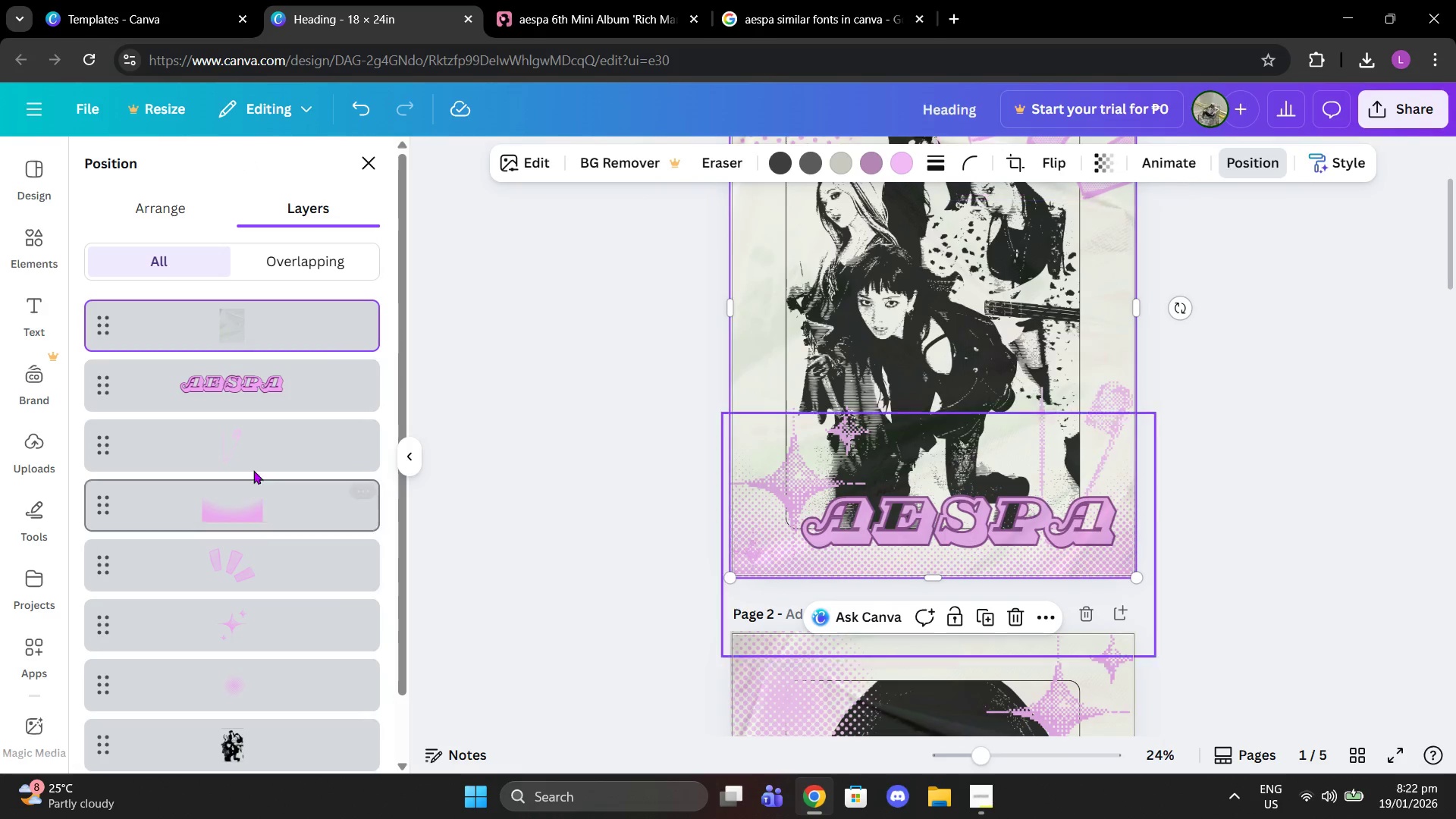 
left_click([252, 457])
 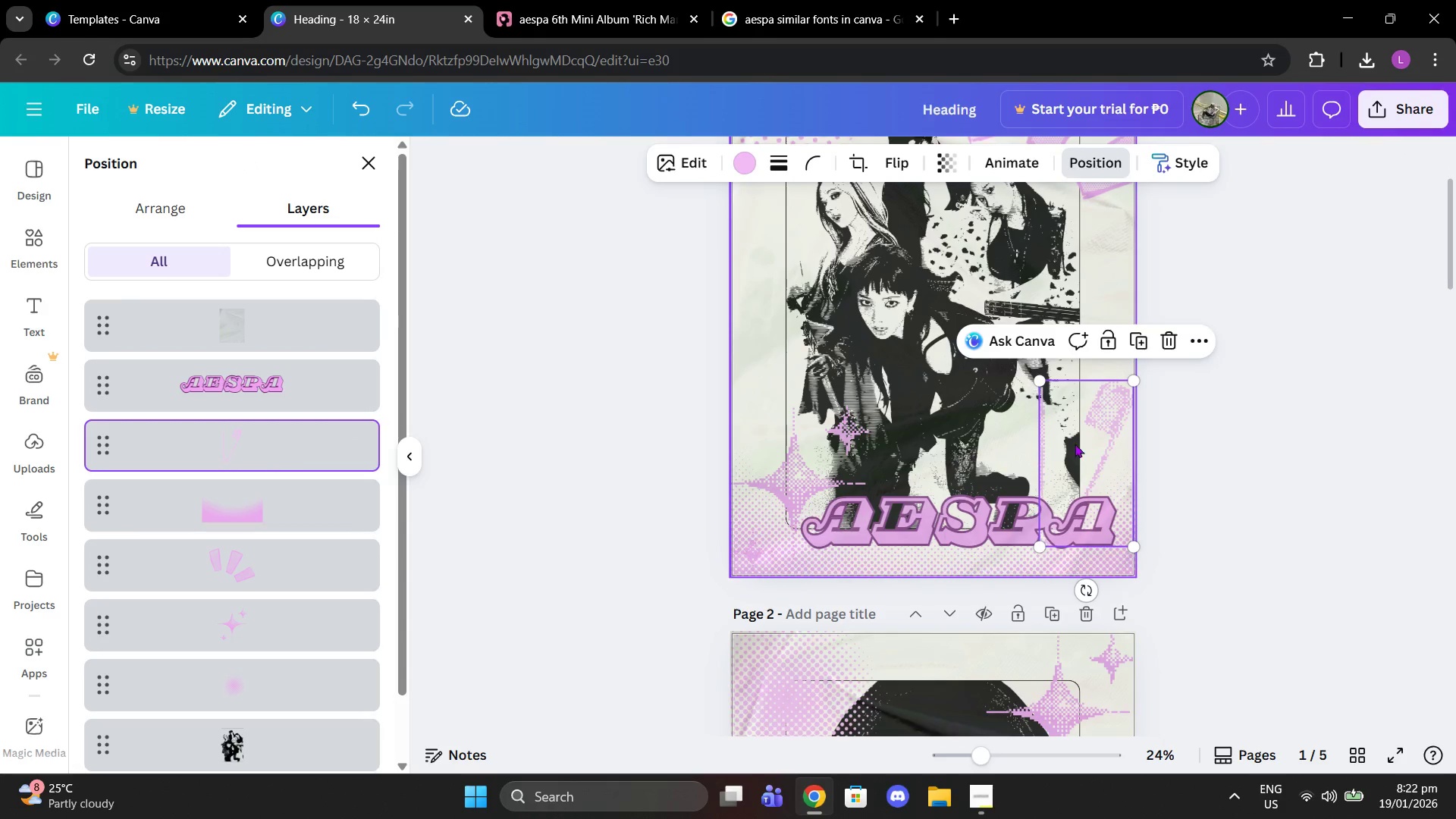 
left_click_drag(start_coordinate=[1108, 435], to_coordinate=[1116, 384])
 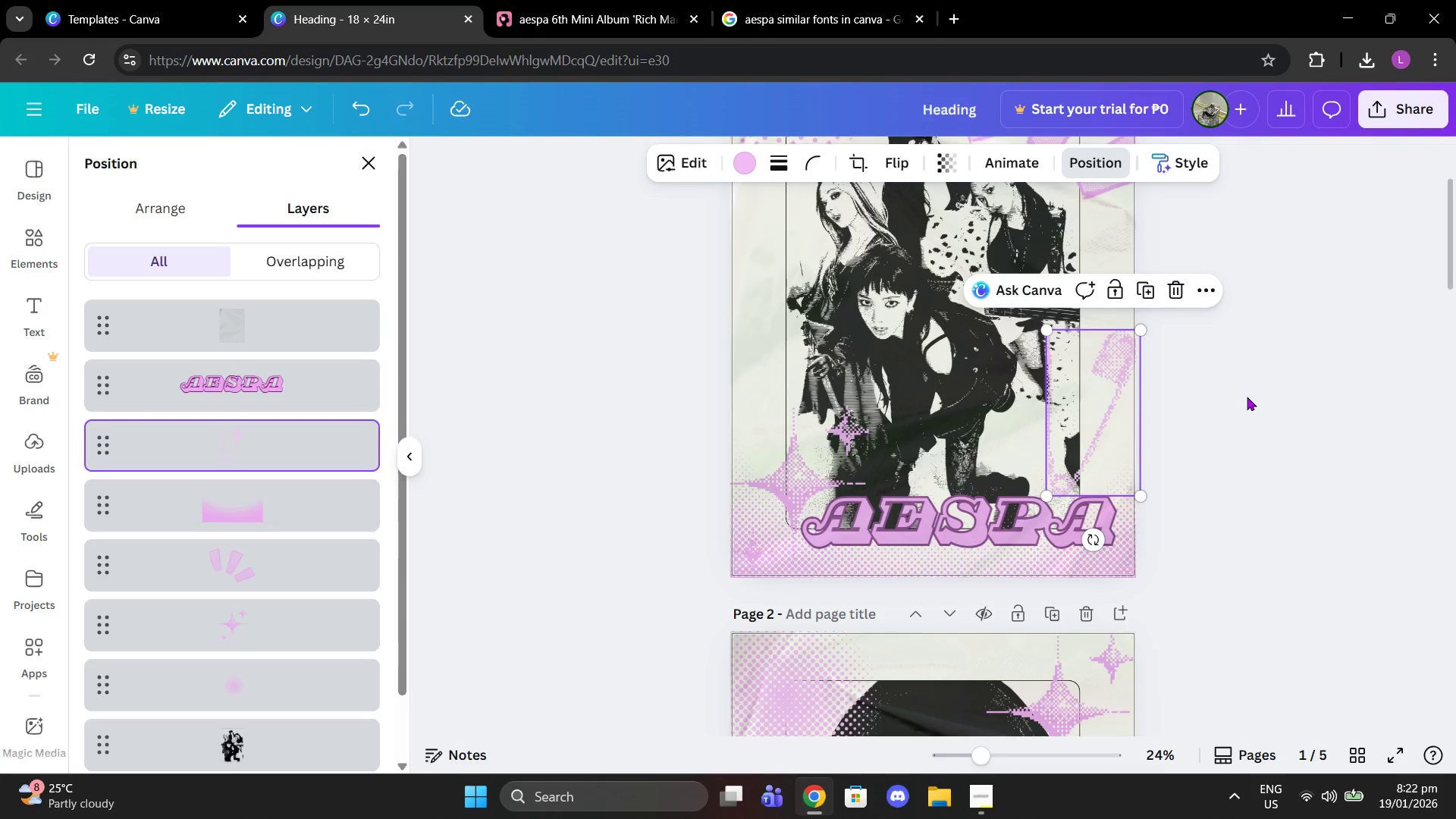 
left_click([1247, 397])
 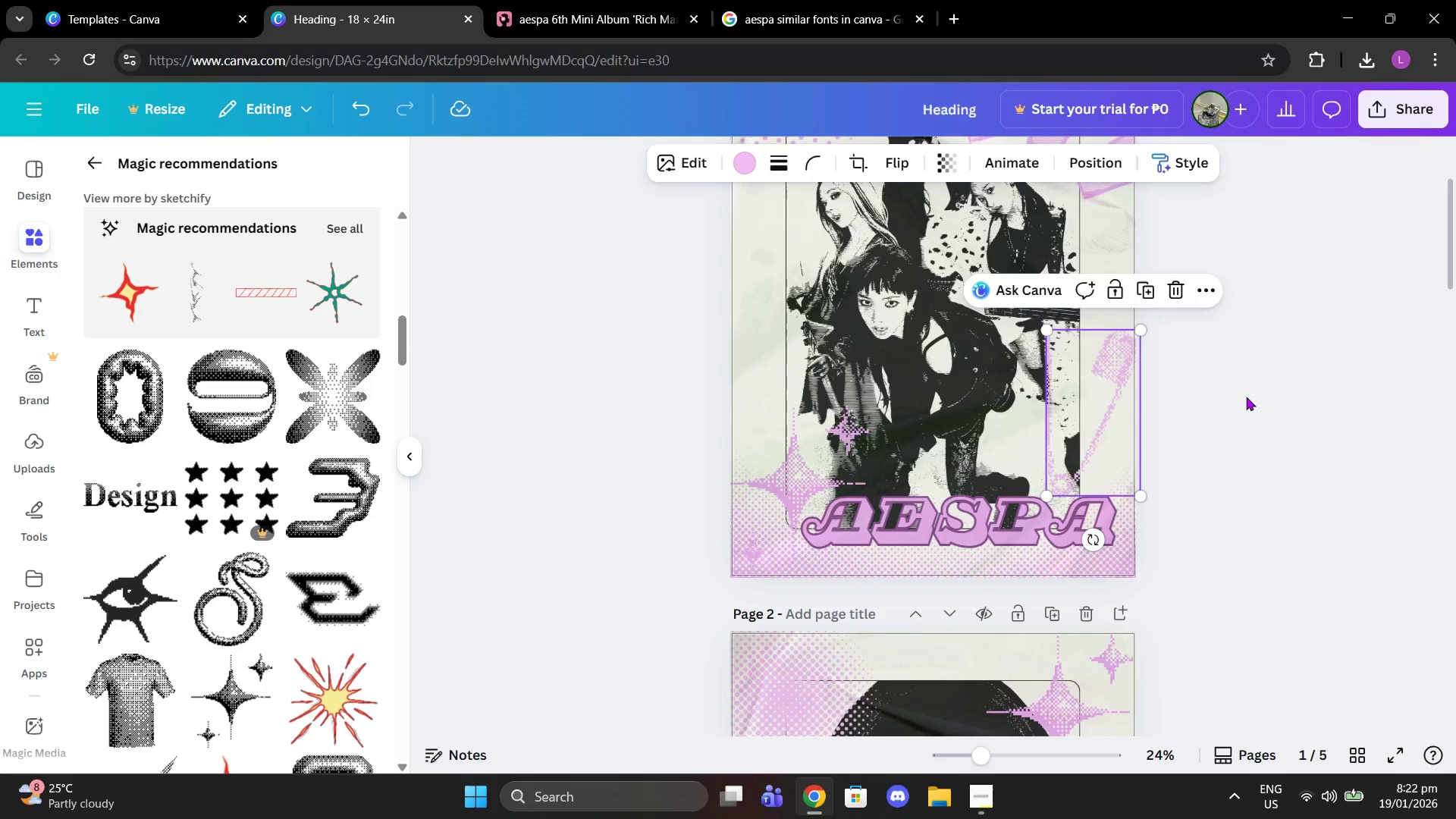 
scroll: coordinate [1246, 397], scroll_direction: up, amount: 1.0
 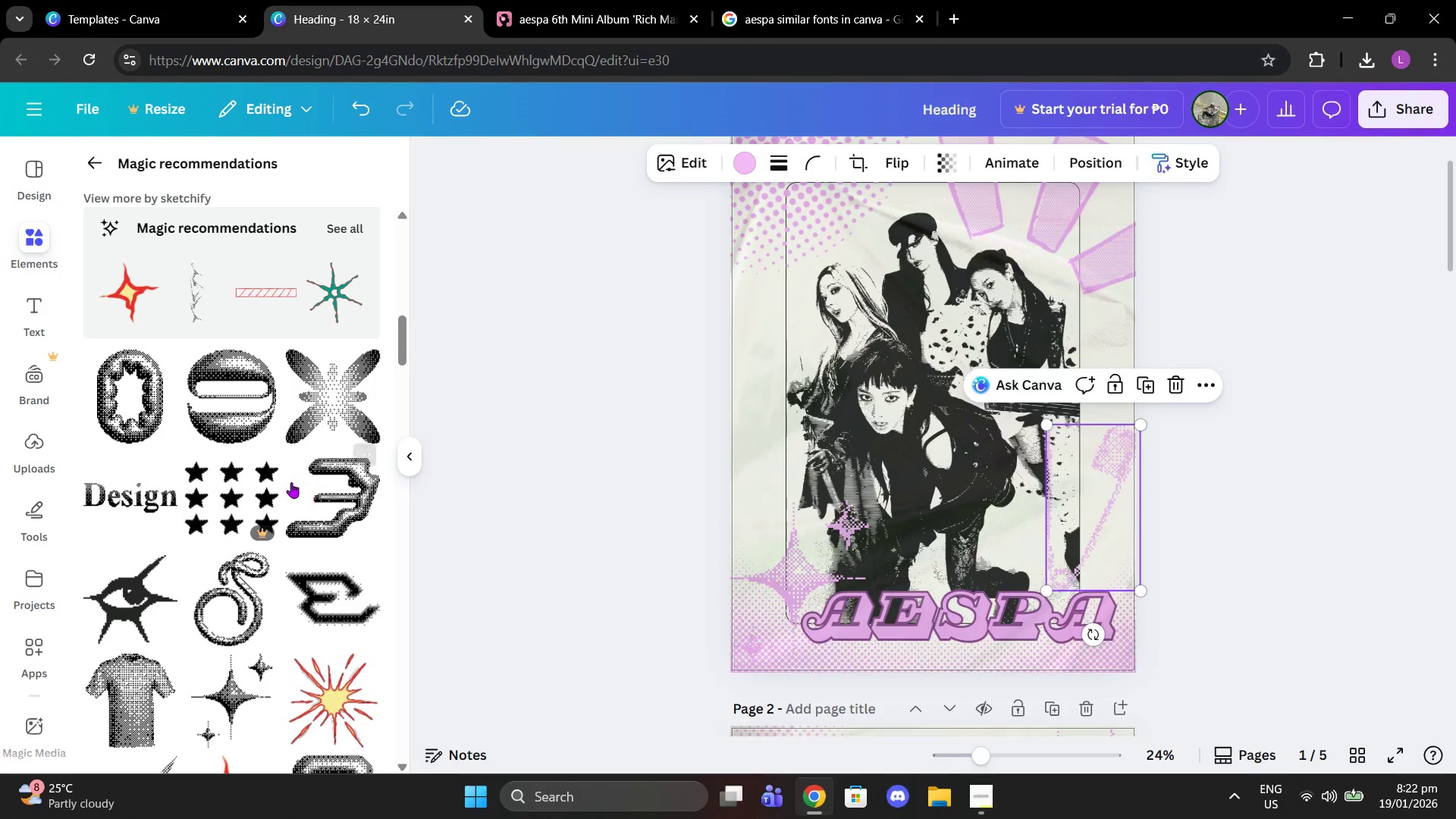 
scroll: coordinate [1024, 523], scroll_direction: down, amount: 18.0
 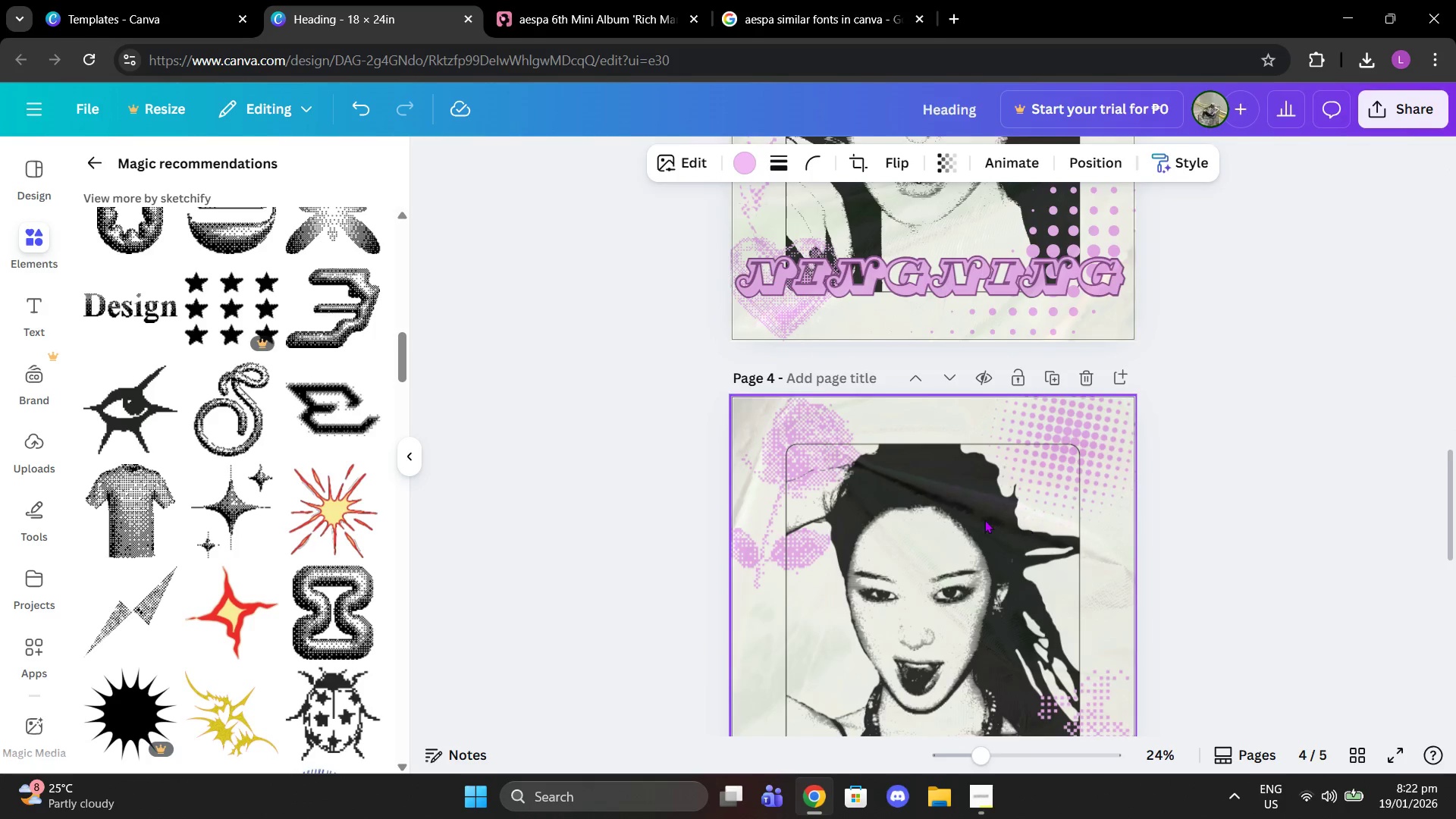 
scroll: coordinate [1020, 522], scroll_direction: up, amount: 1.0
 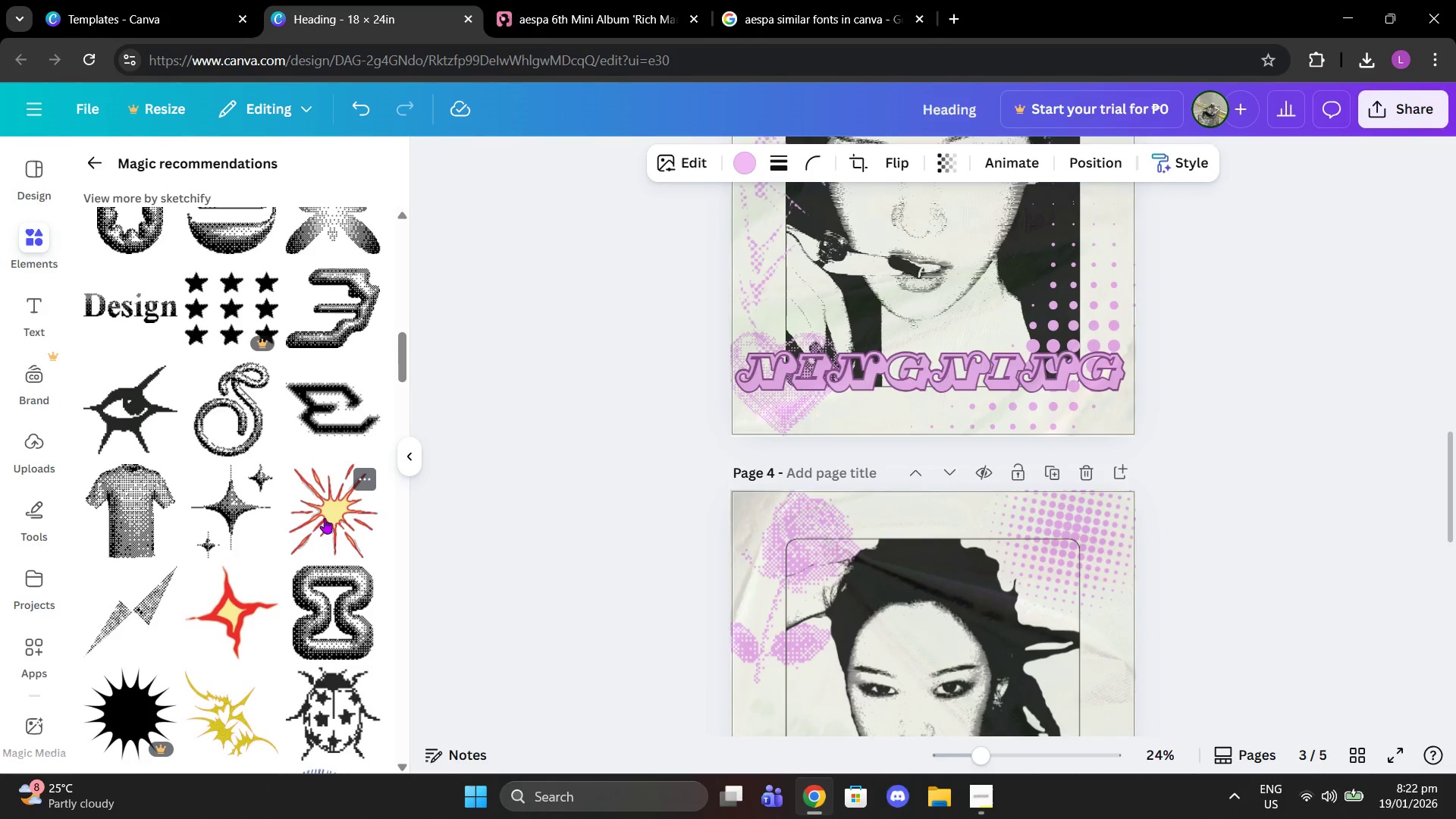 
scroll: coordinate [325, 516], scroll_direction: down, amount: 10.0
 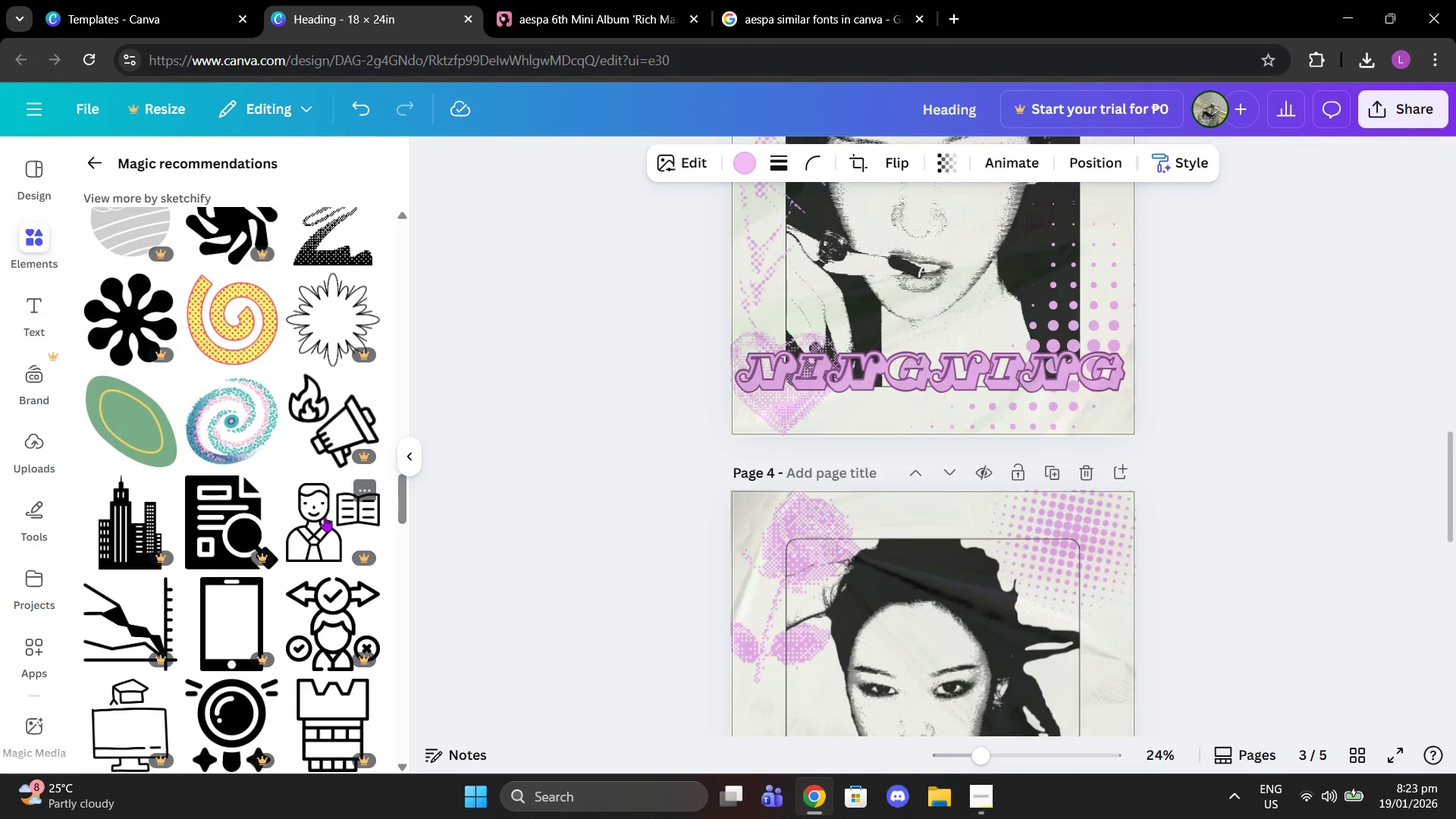 
scroll: coordinate [325, 516], scroll_direction: up, amount: 1.0
 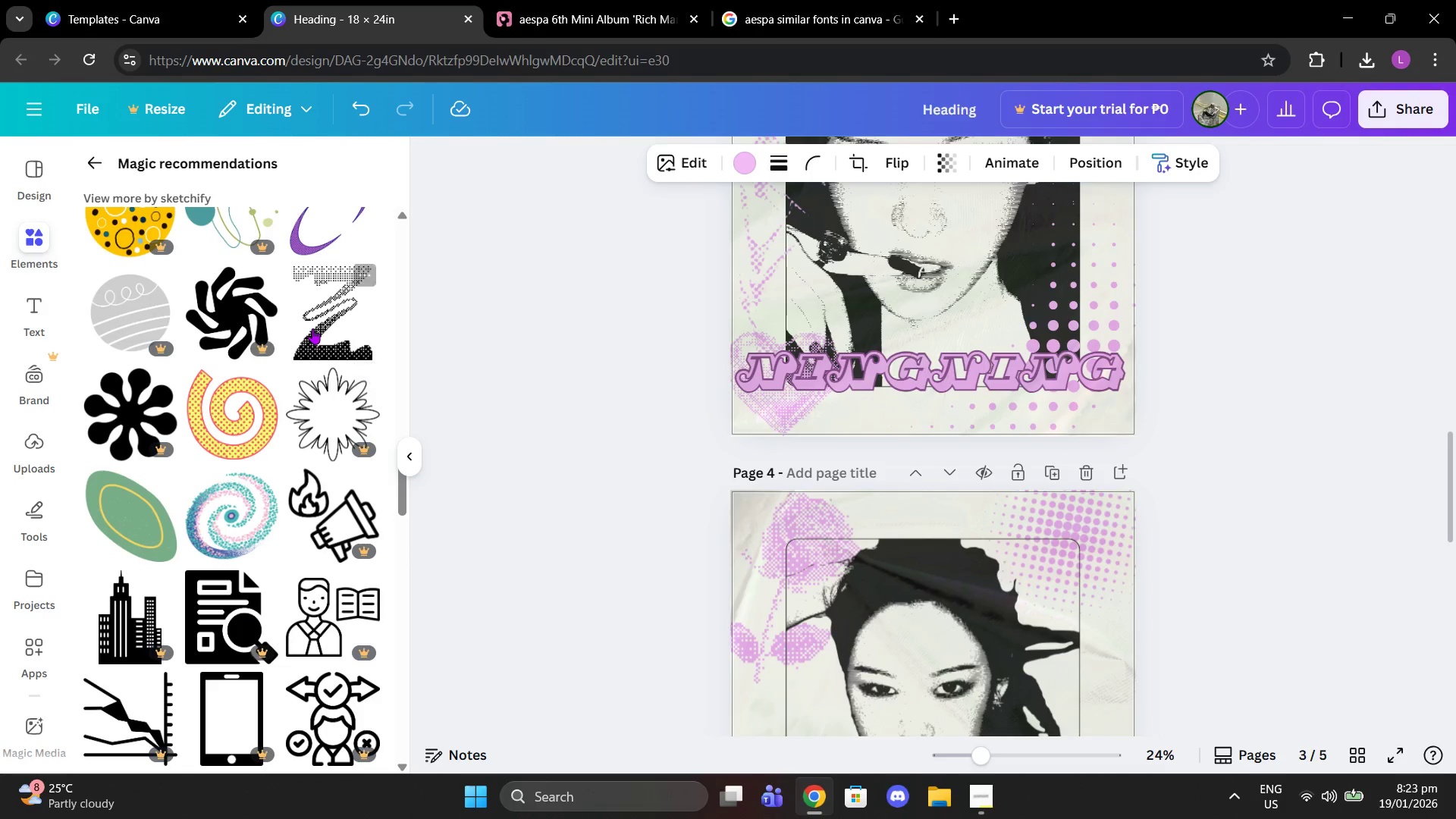 
left_click([312, 328])
 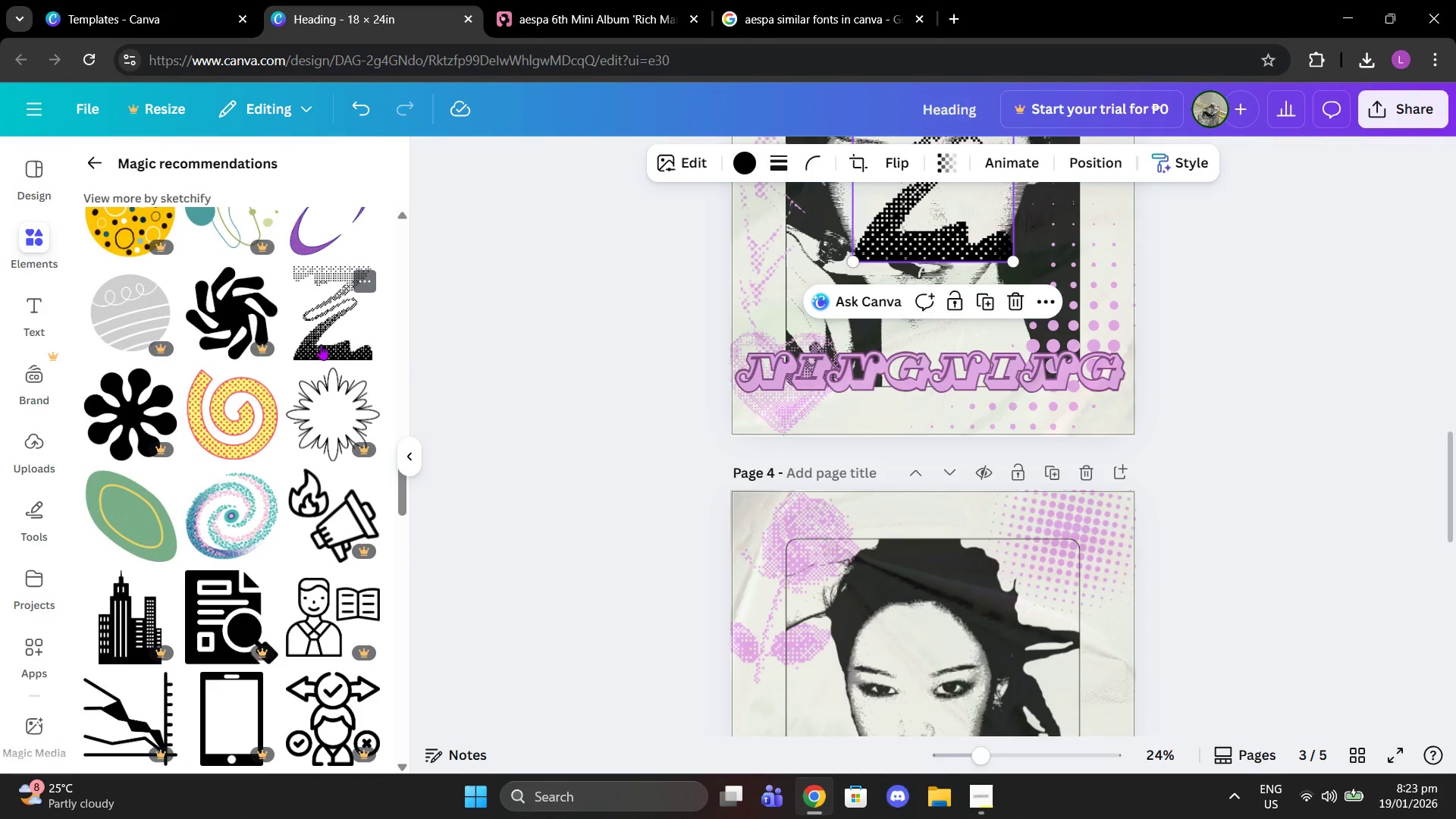 
scroll: coordinate [417, 353], scroll_direction: up, amount: 4.0
 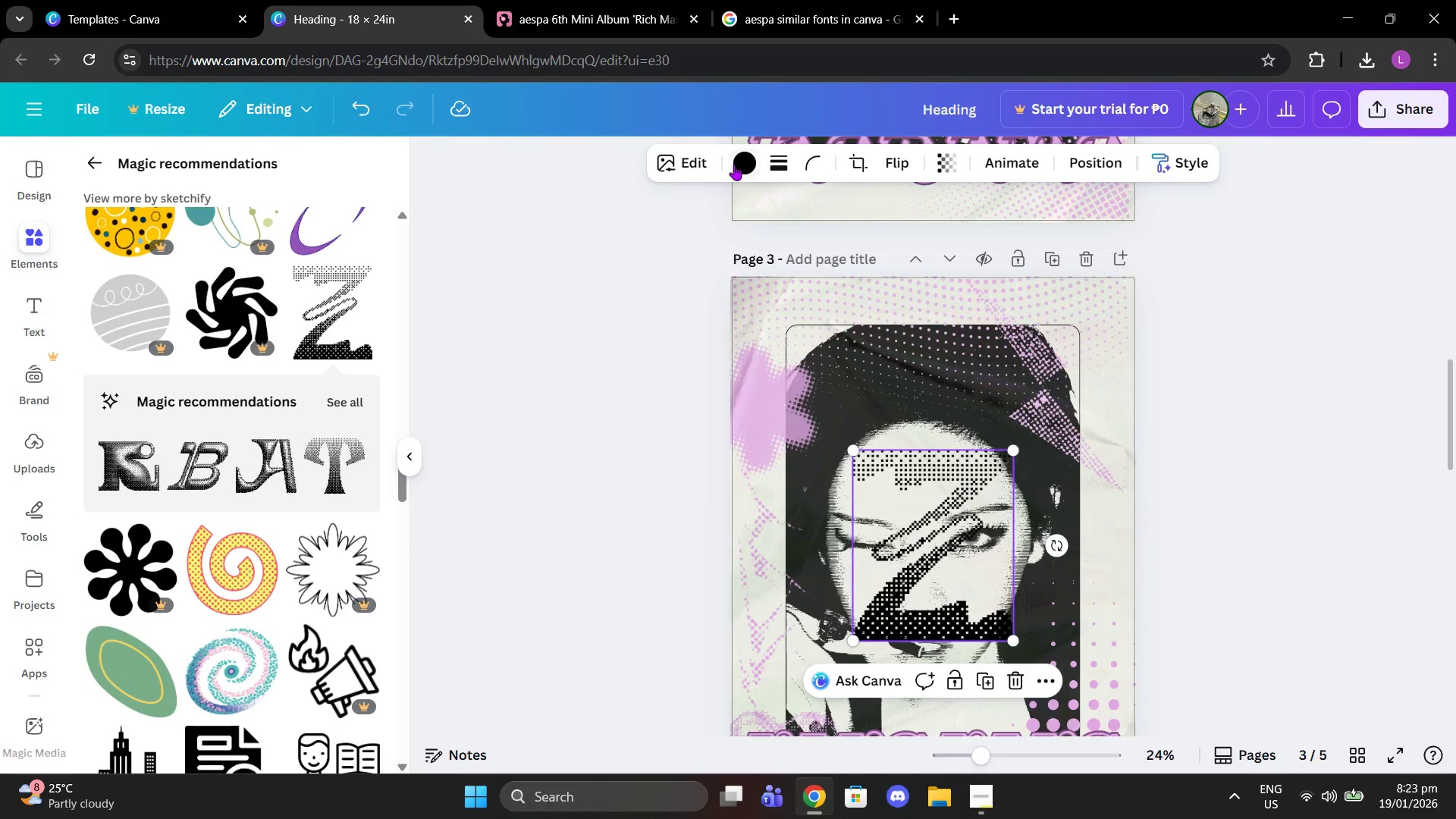 
left_click([734, 165])
 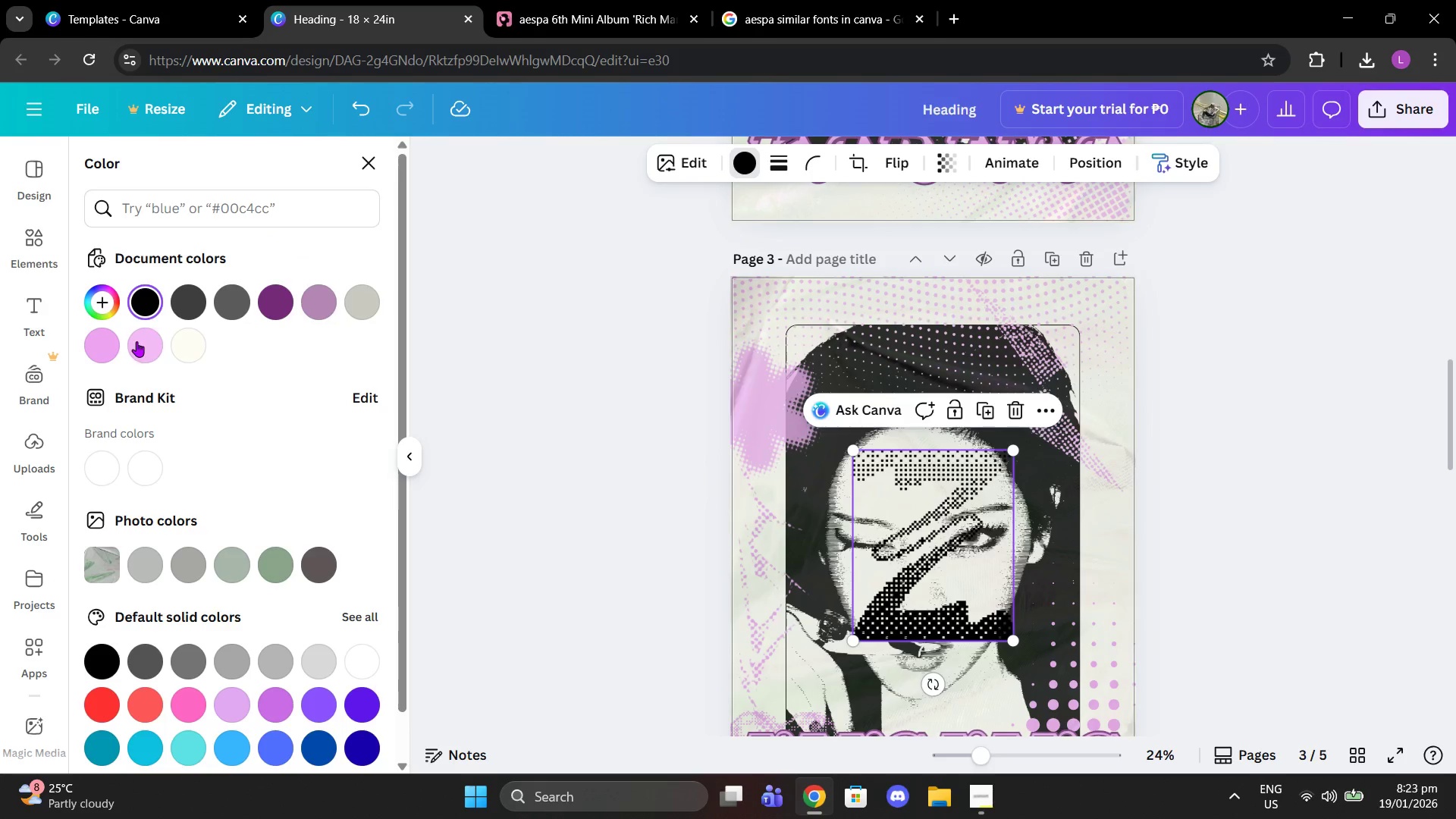 
left_click([136, 342])
 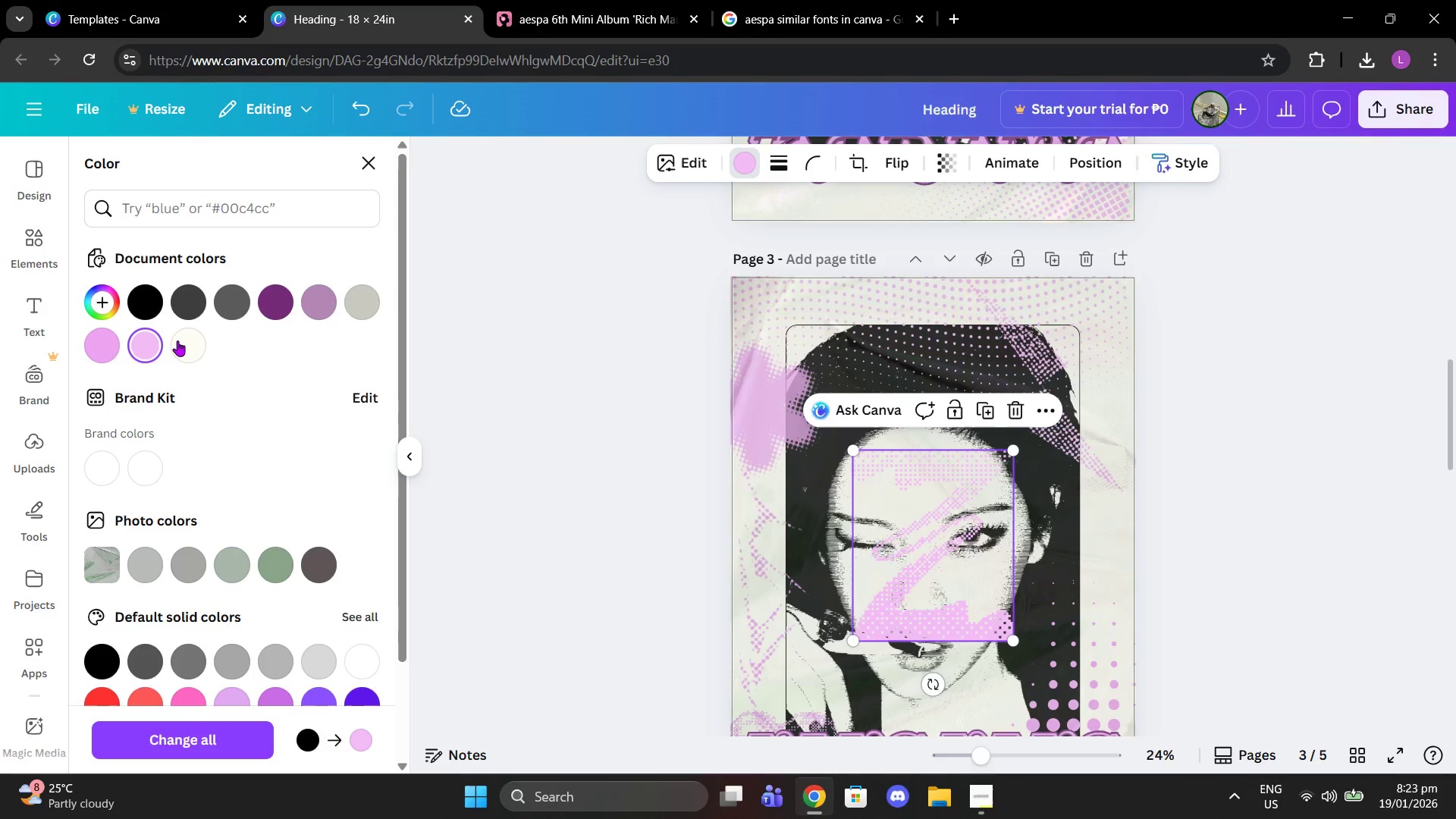 
left_click([103, 340])
 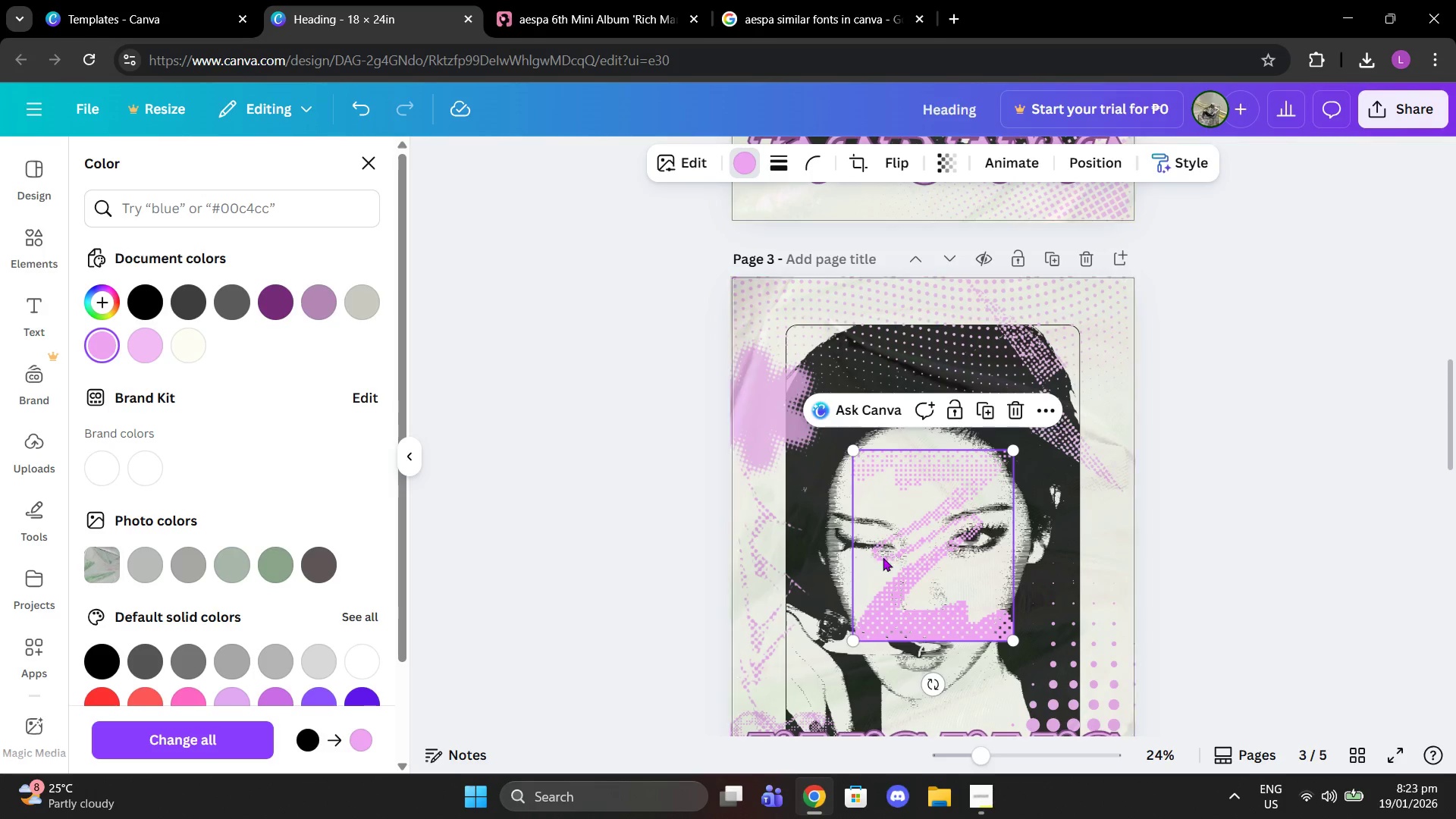 
left_click_drag(start_coordinate=[921, 562], to_coordinate=[1138, 407])
 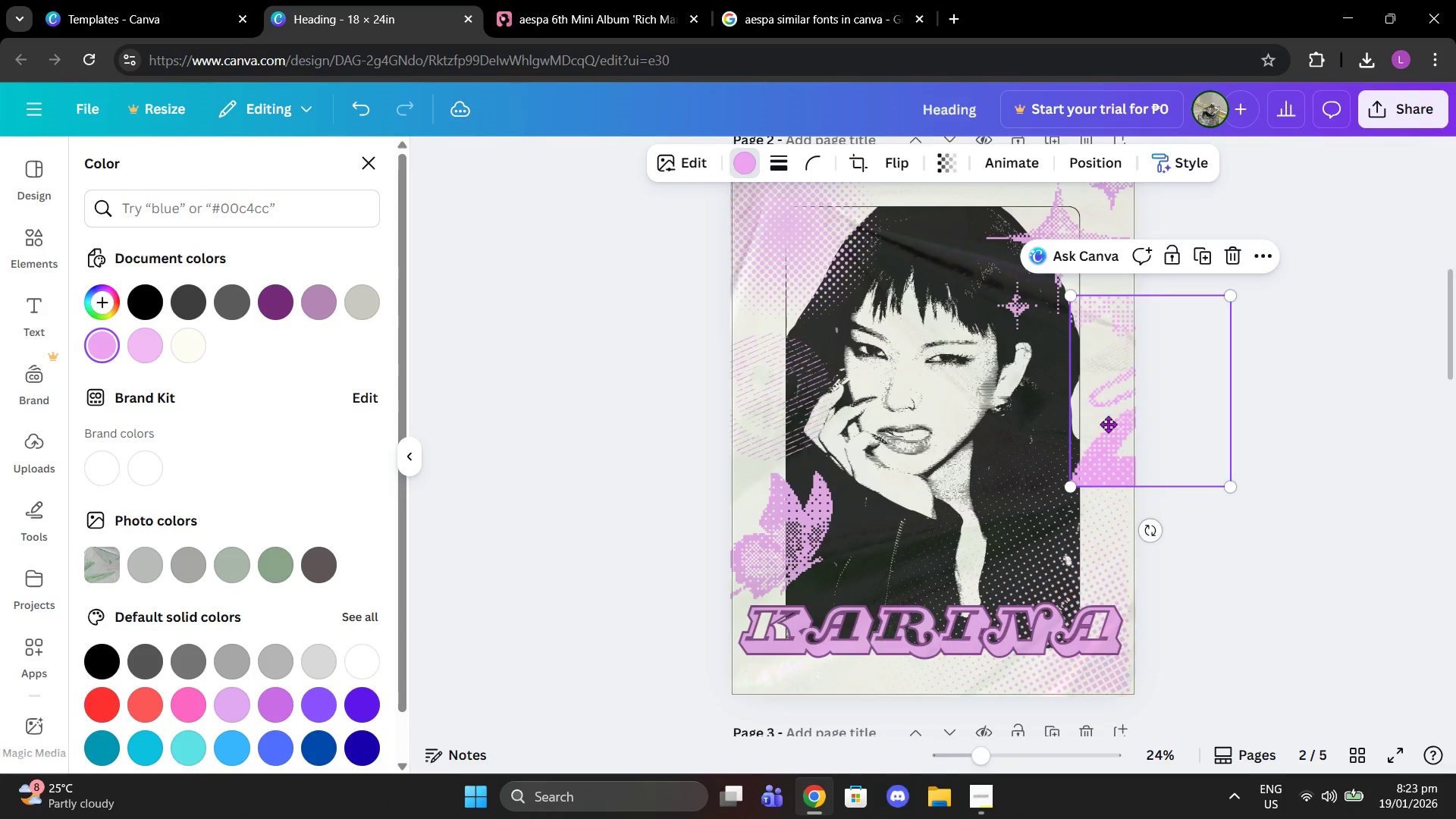 
scroll: coordinate [897, 386], scroll_direction: up, amount: 5.0
 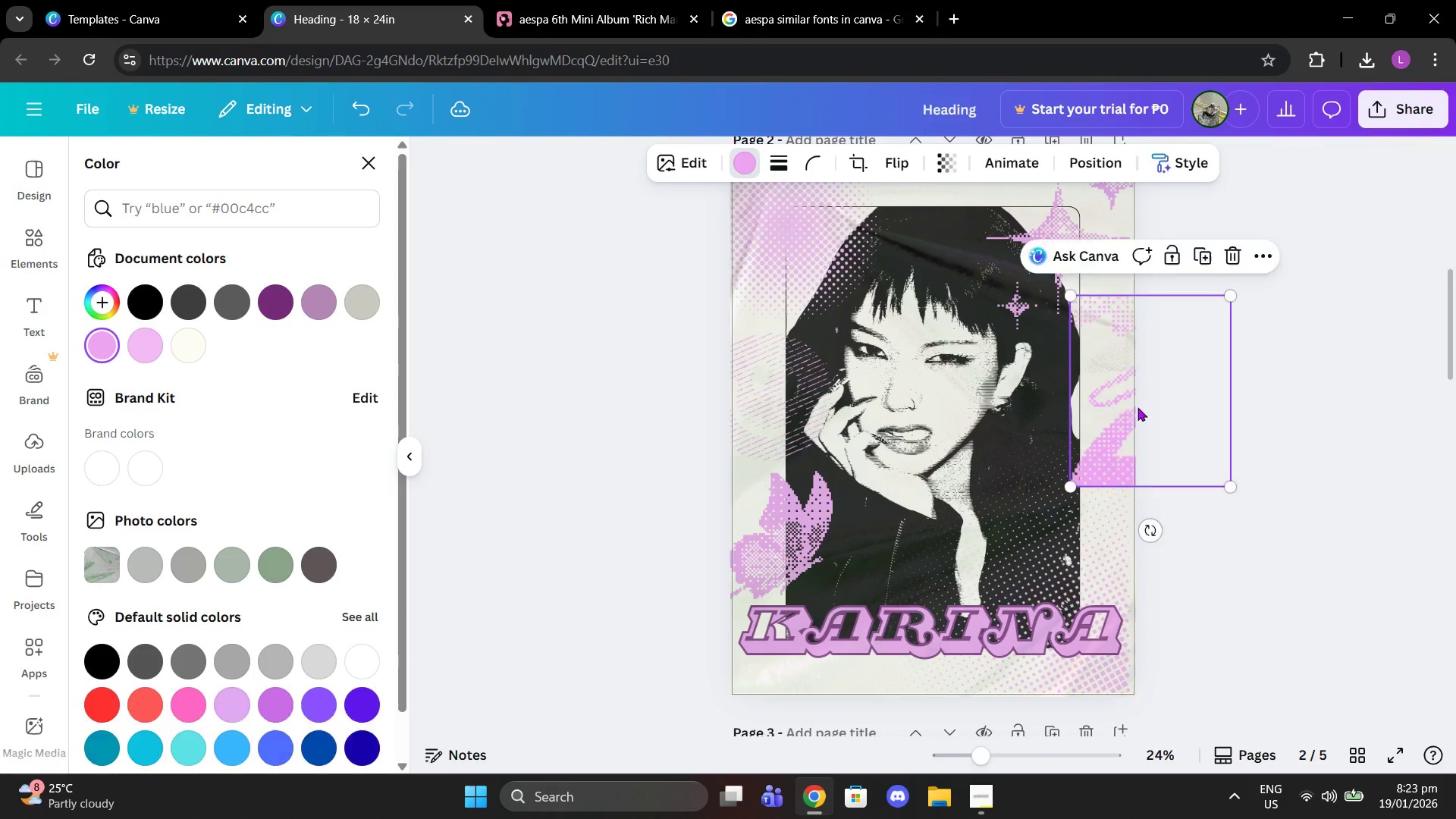 
left_click_drag(start_coordinate=[1131, 412], to_coordinate=[1056, 530])
 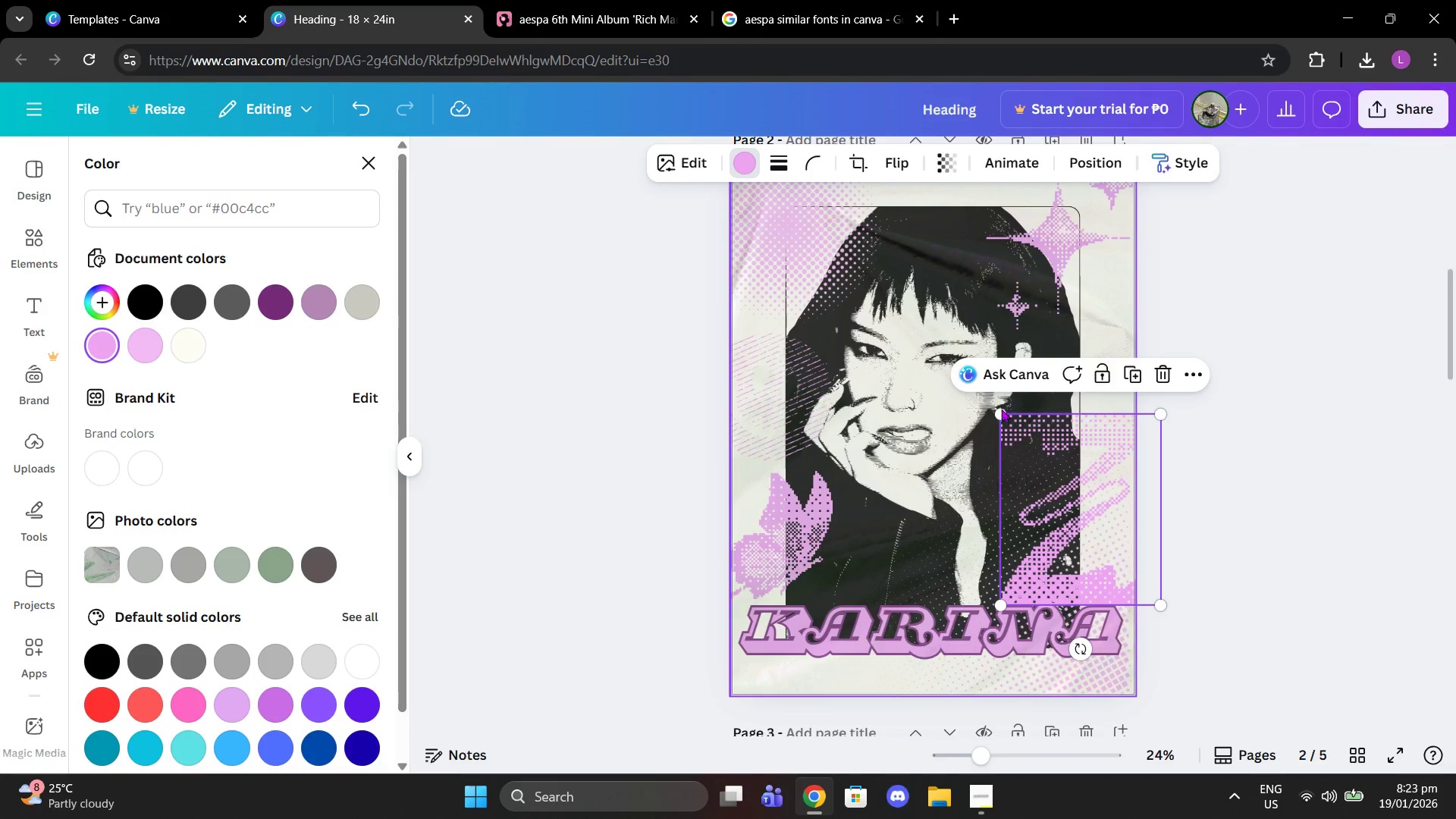 
left_click_drag(start_coordinate=[999, 417], to_coordinate=[1059, 470])
 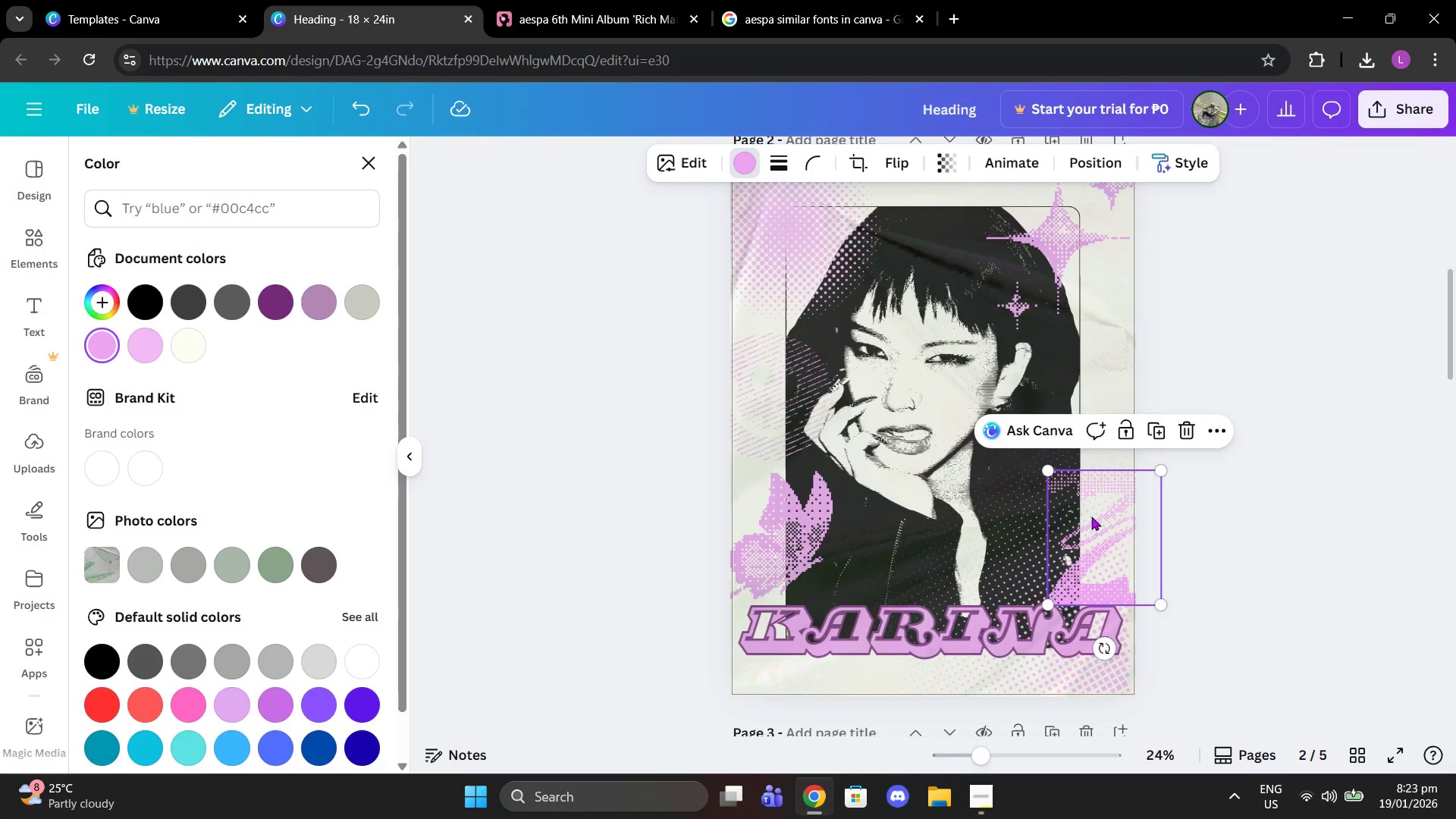 
left_click_drag(start_coordinate=[1091, 515], to_coordinate=[1124, 397])
 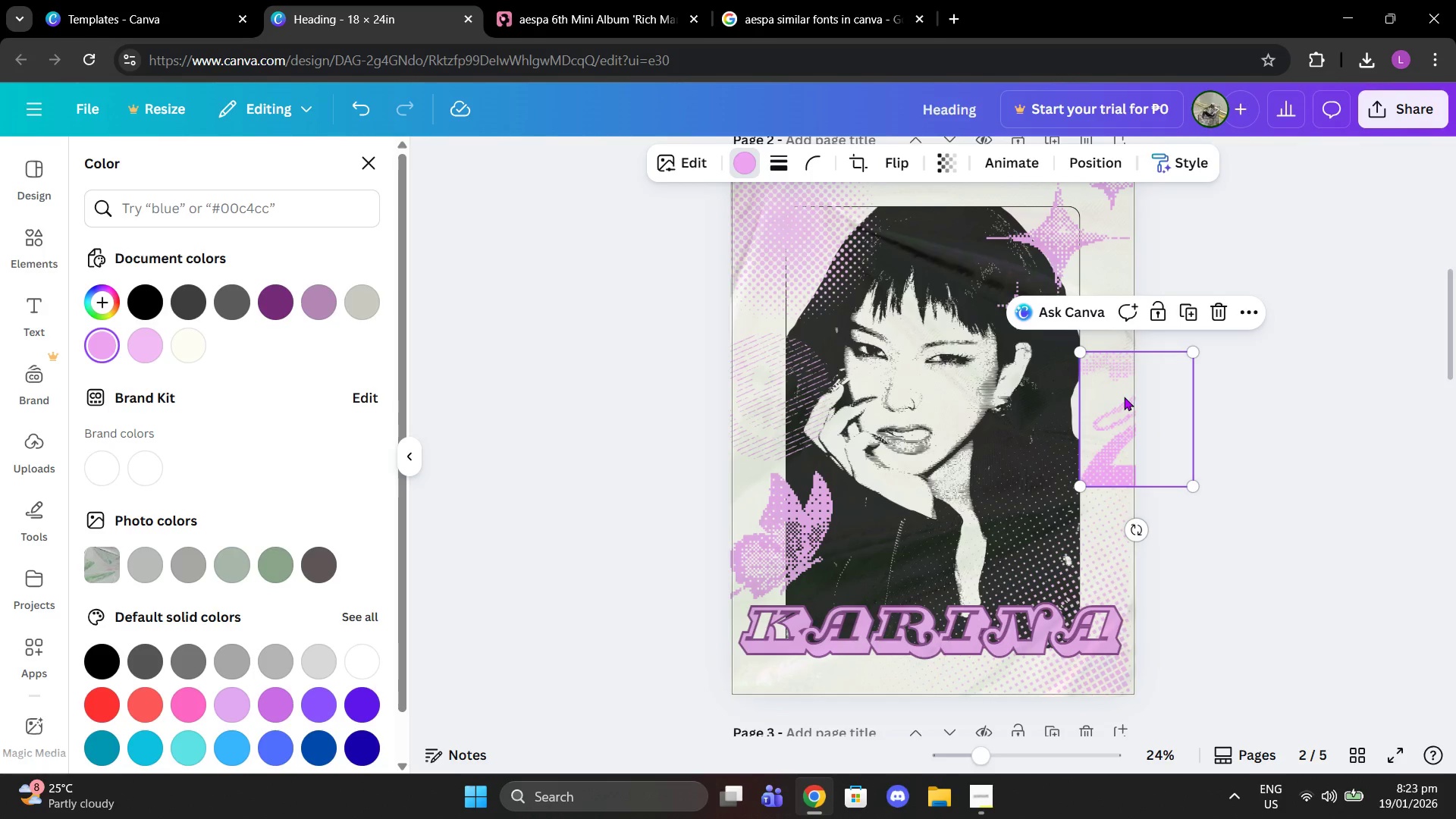 
left_click_drag(start_coordinate=[1124, 397], to_coordinate=[1114, 379])
 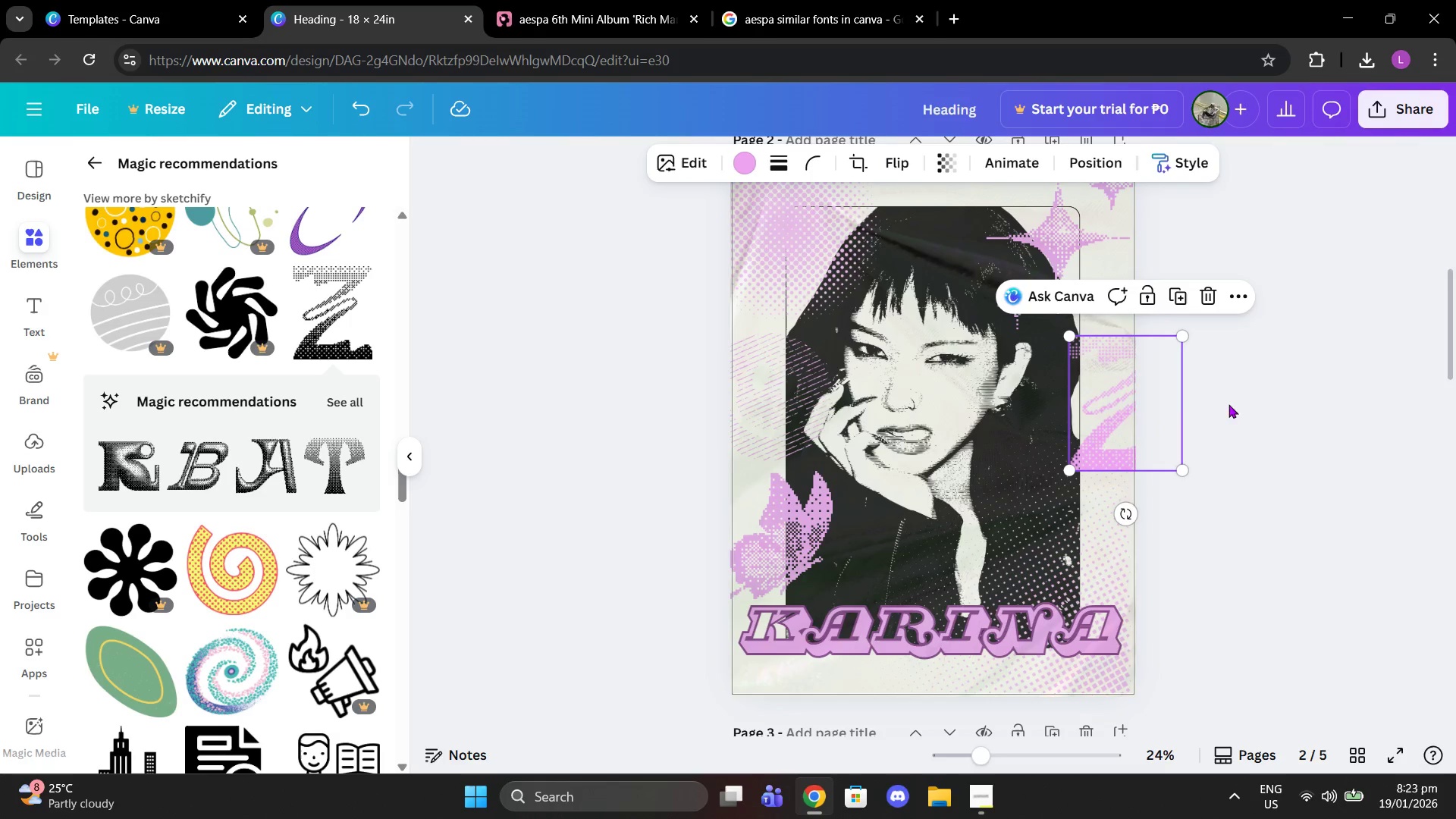 
double_click([1270, 398])
 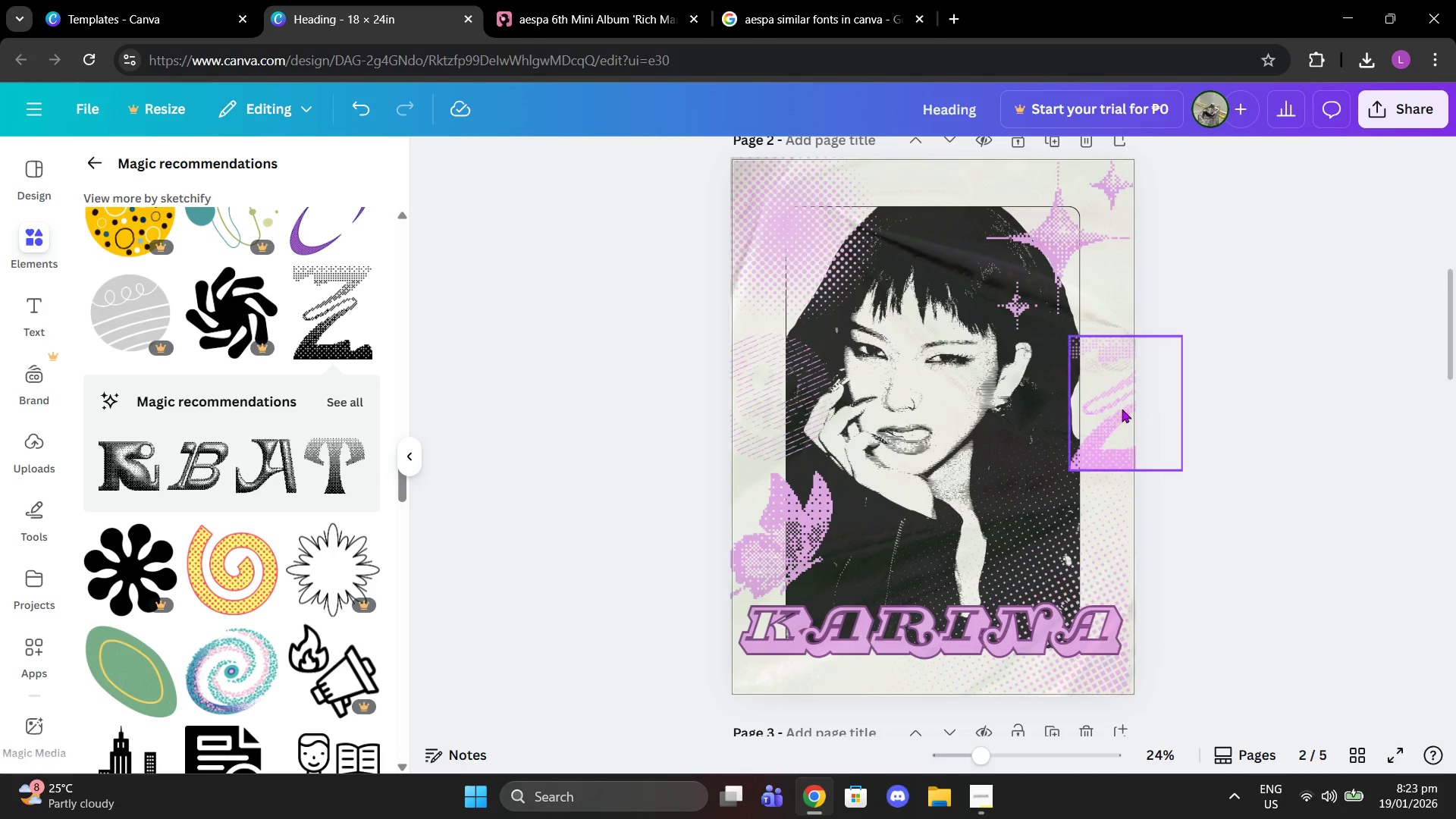 
left_click_drag(start_coordinate=[1121, 409], to_coordinate=[1128, 411])
 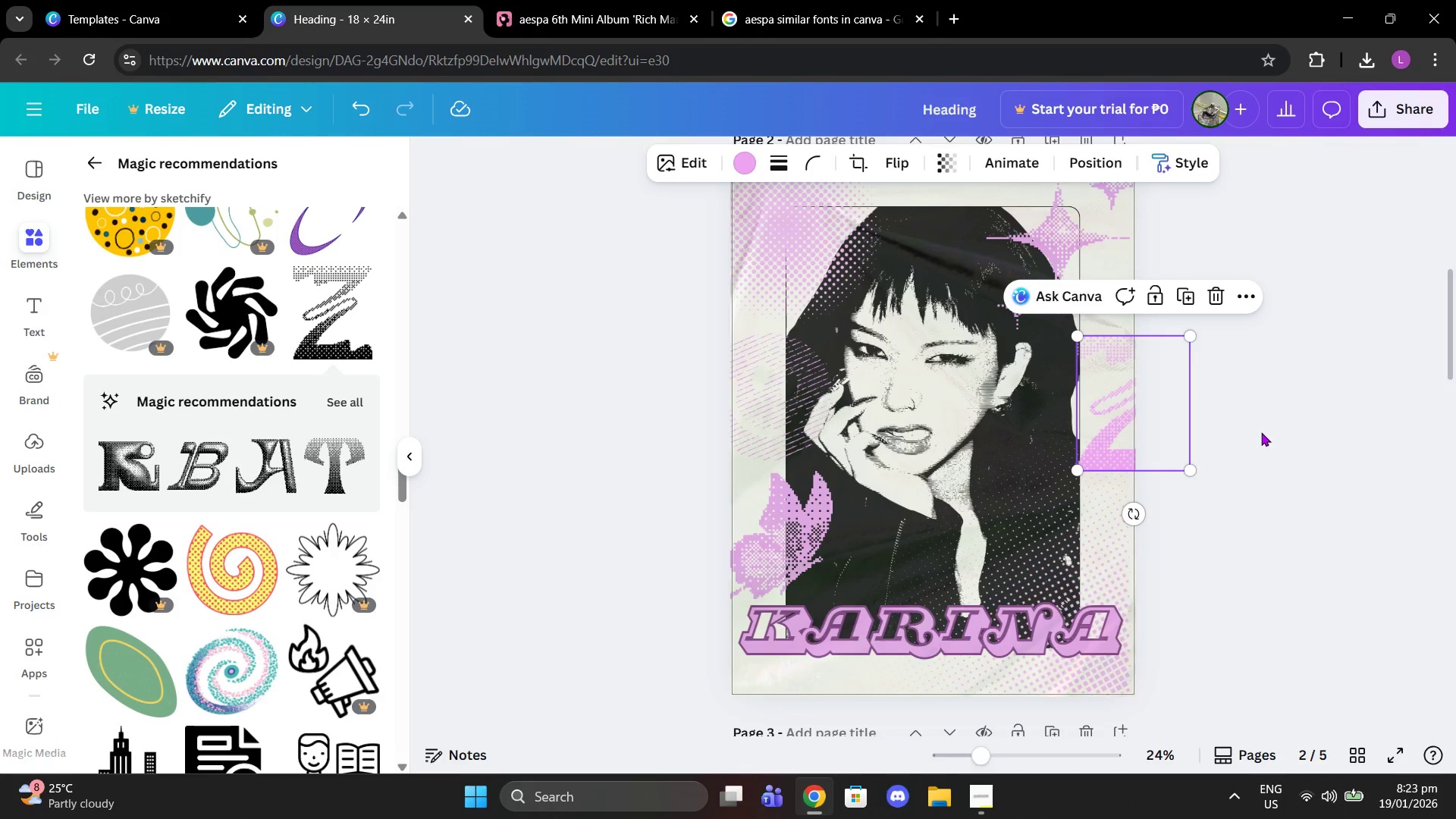 
left_click([1261, 432])
 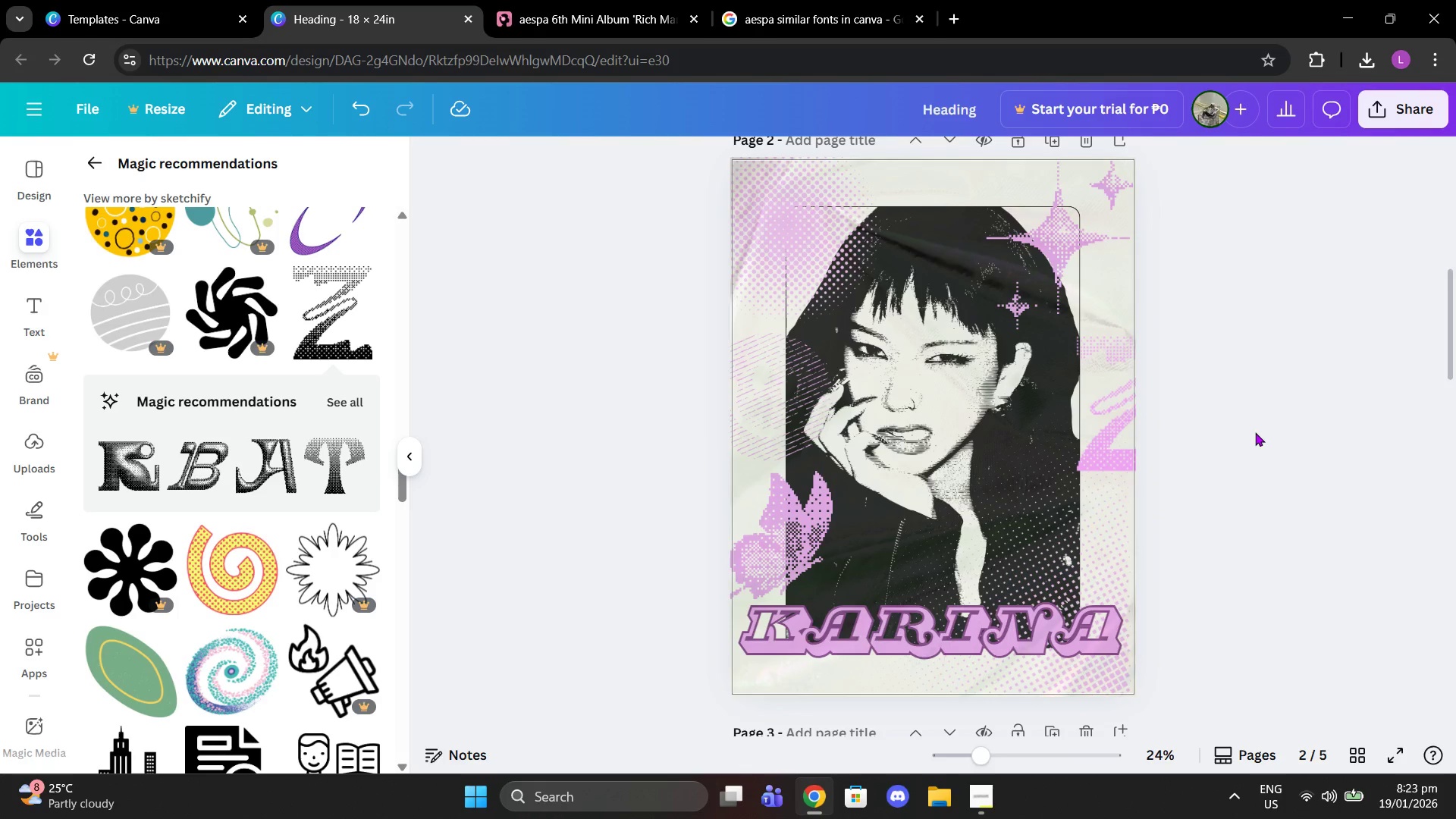 
scroll: coordinate [853, 529], scroll_direction: down, amount: 15.0
 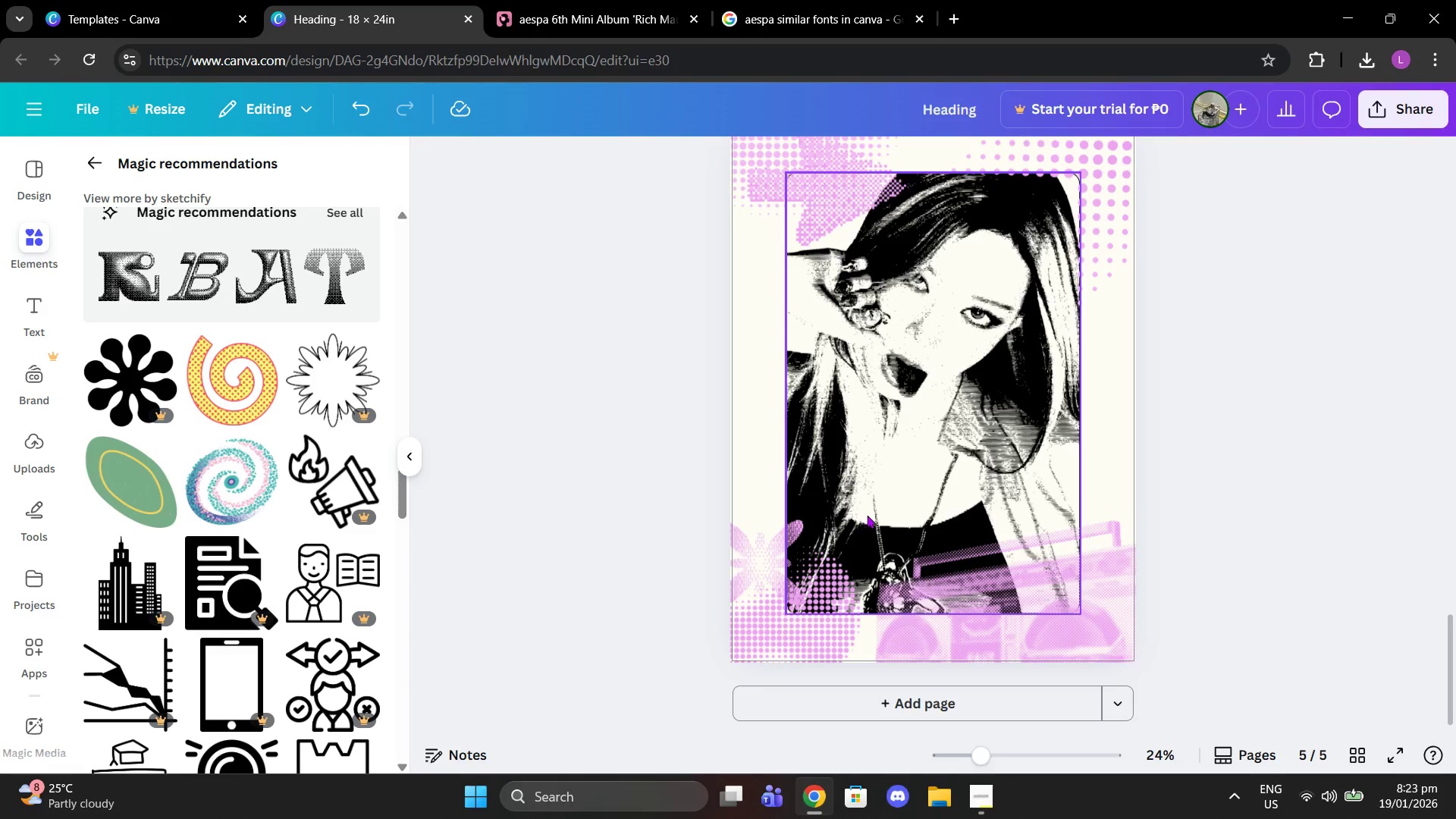 
scroll: coordinate [1108, 398], scroll_direction: up, amount: 1.0
 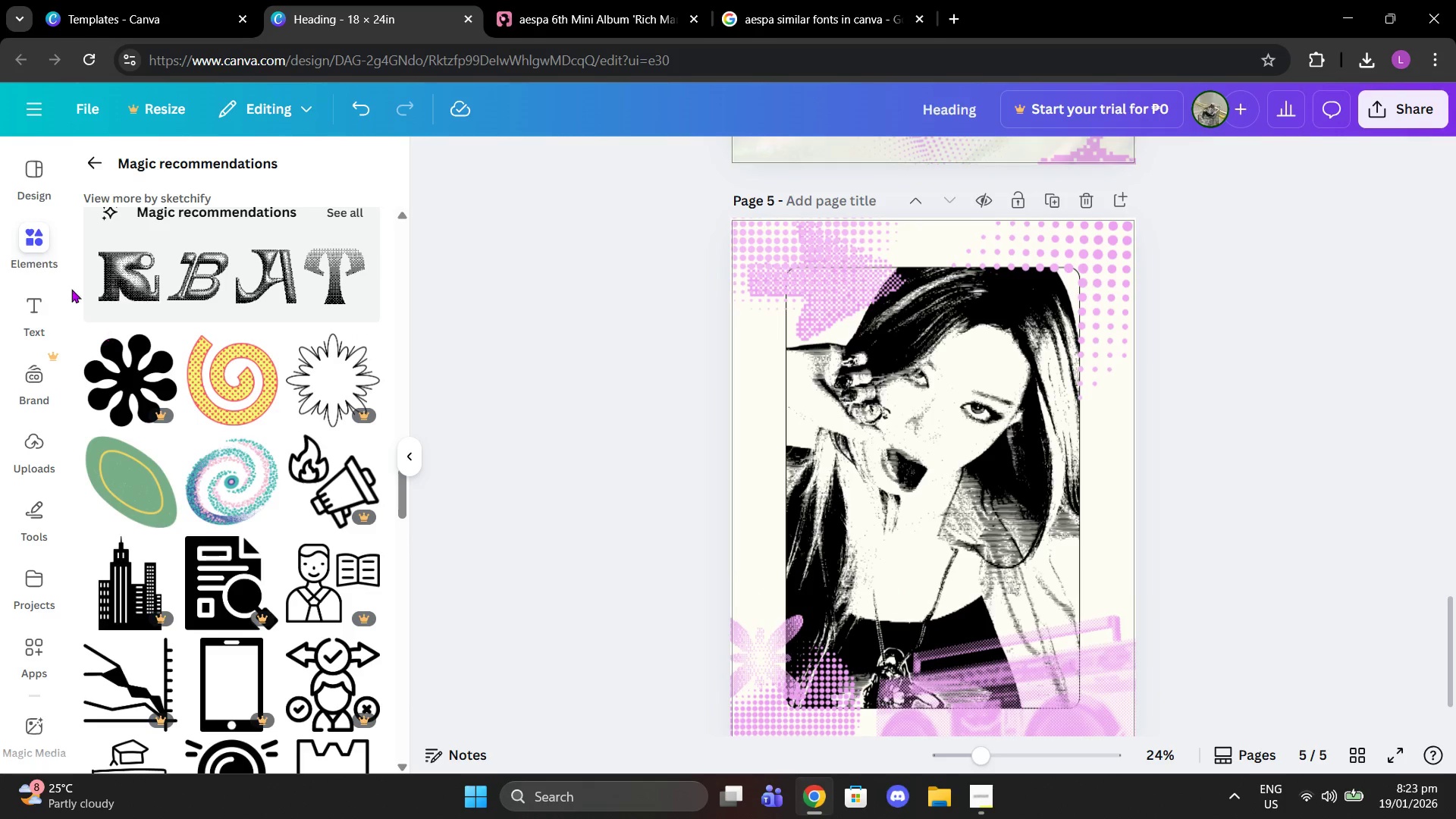 
left_click([30, 314])
 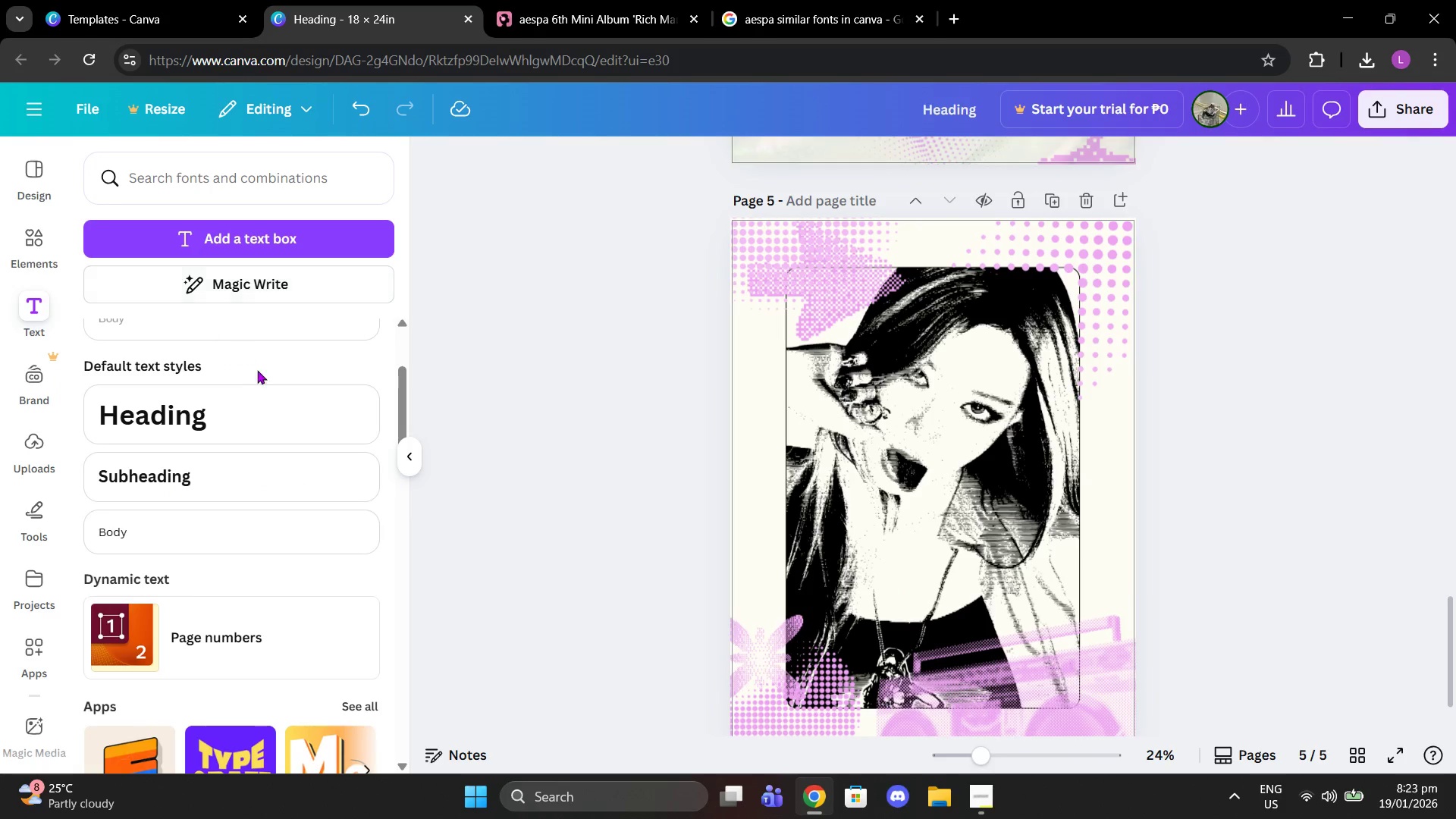 
left_click([259, 399])
 